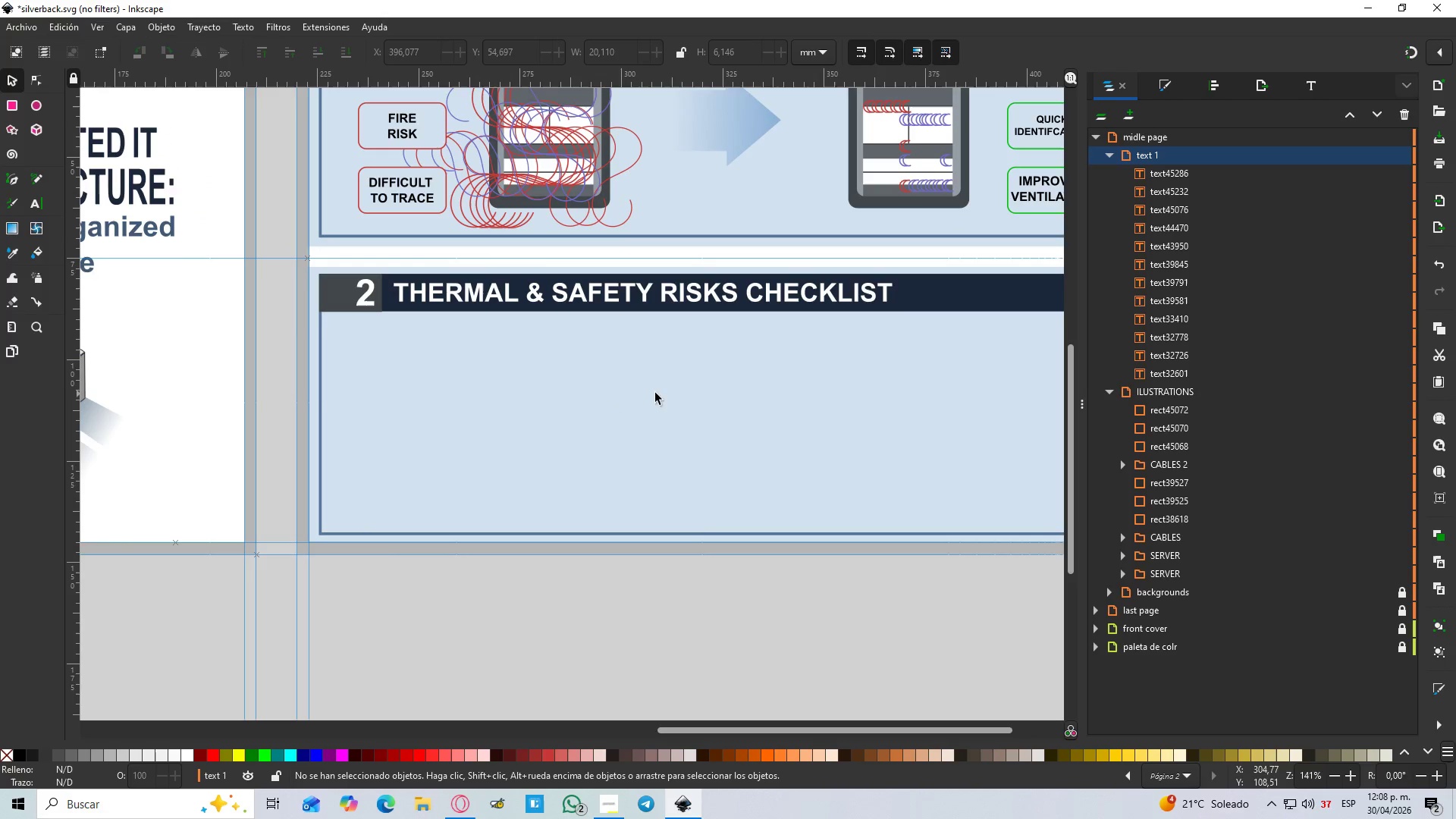 
hold_key(key=Space, duration=0.34)
 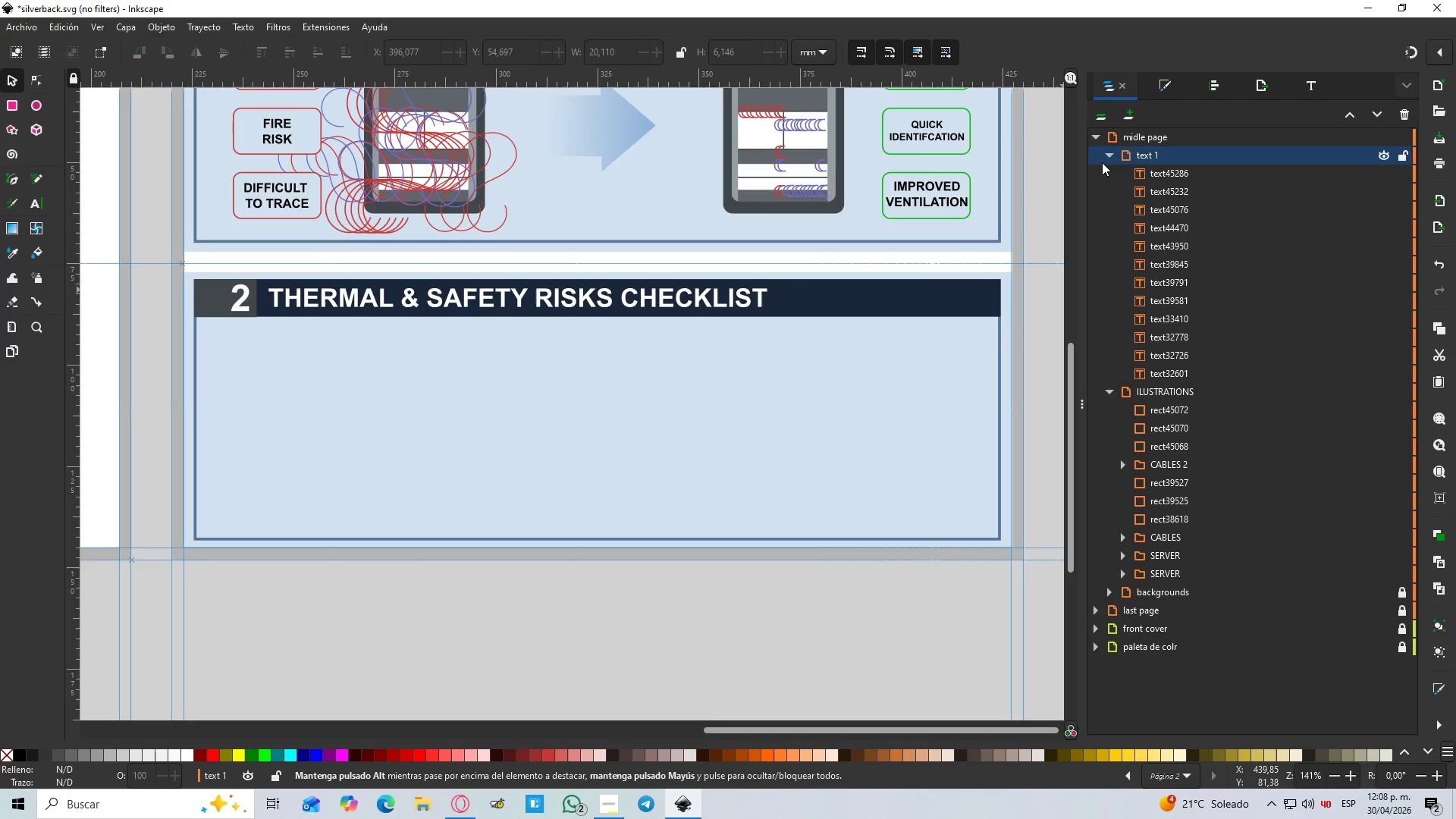 
left_click([1109, 151])
 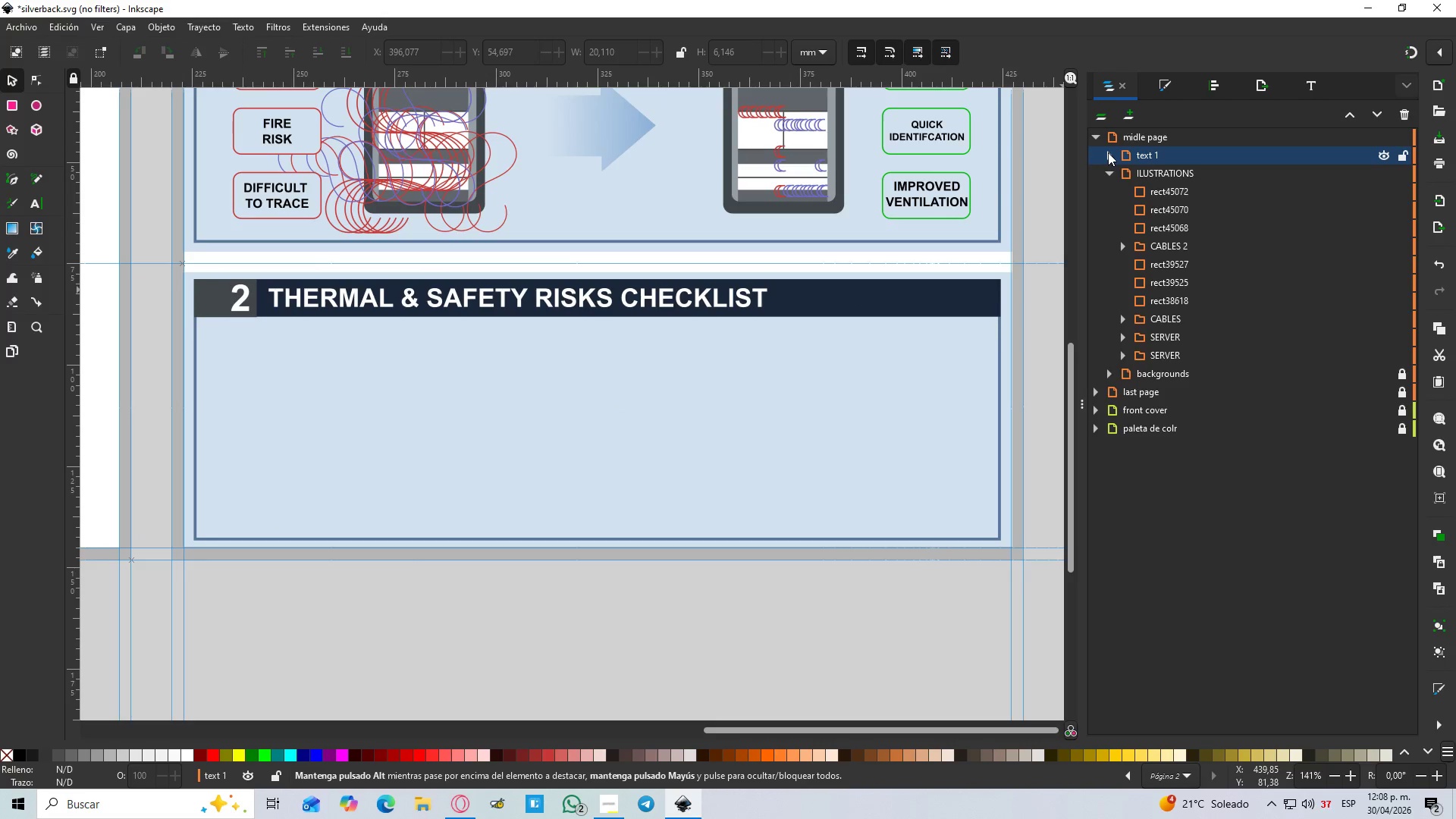 
key(Control+S)
 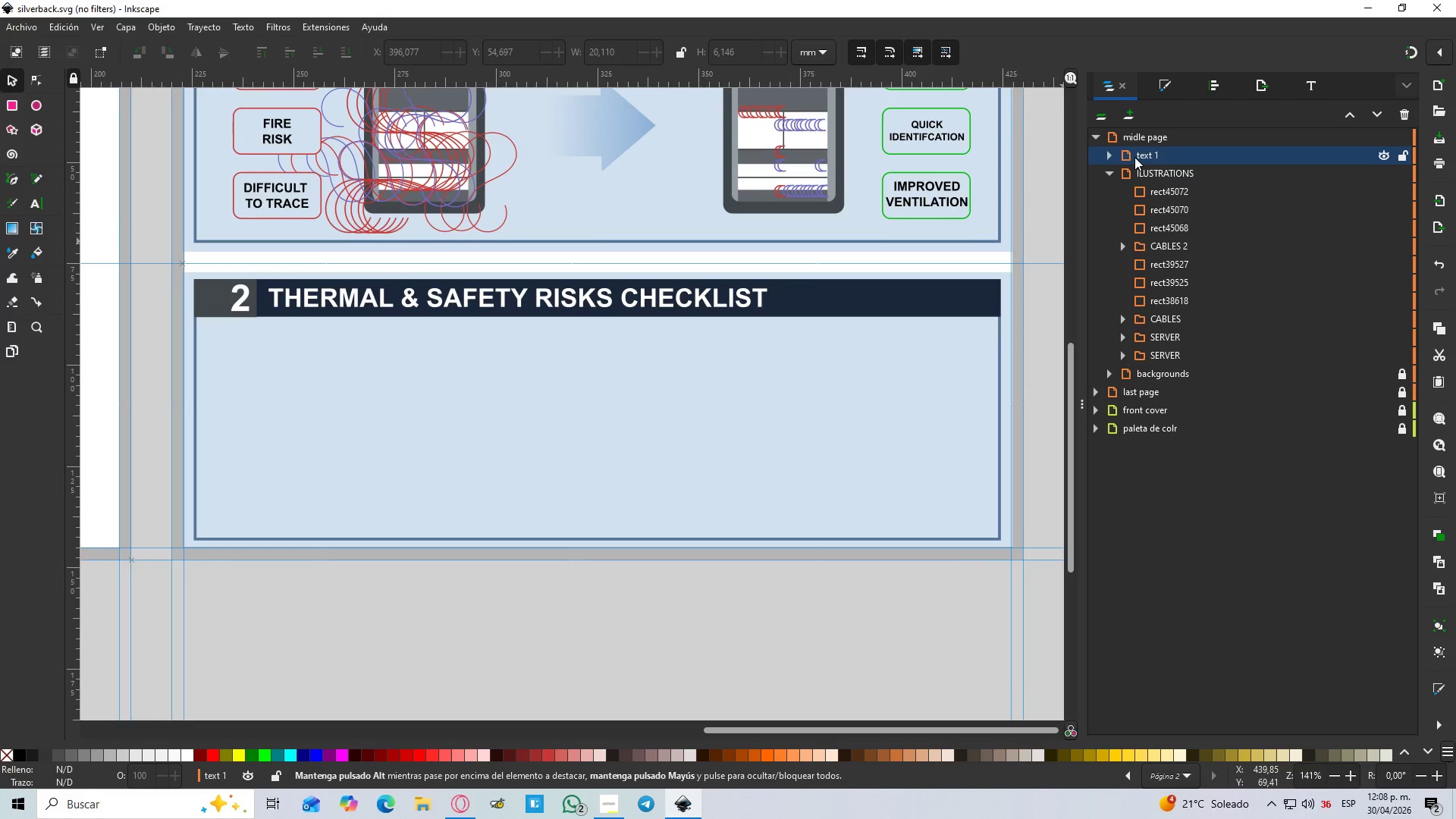 
left_click([1168, 136])
 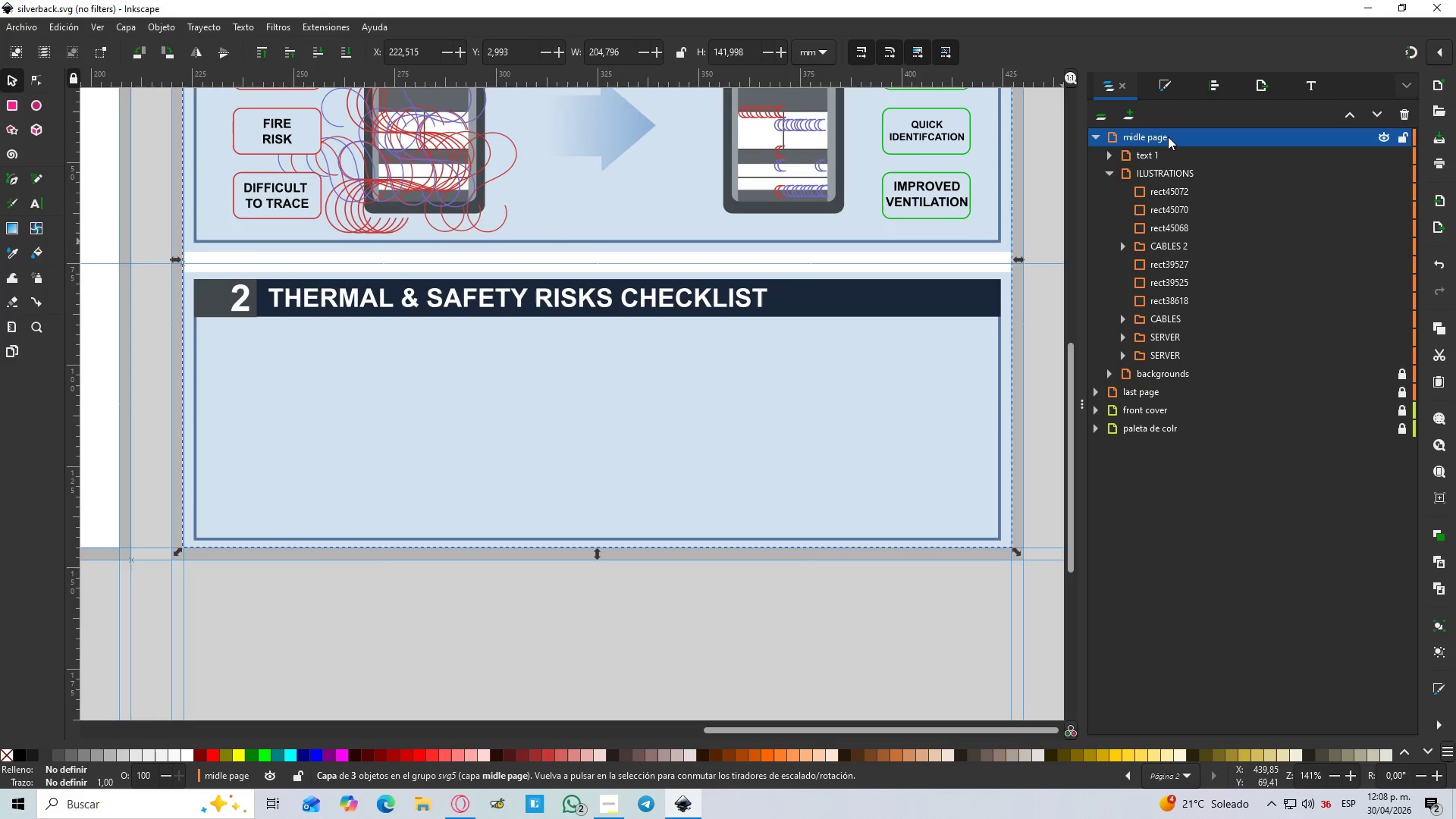 
right_click([1168, 136])
 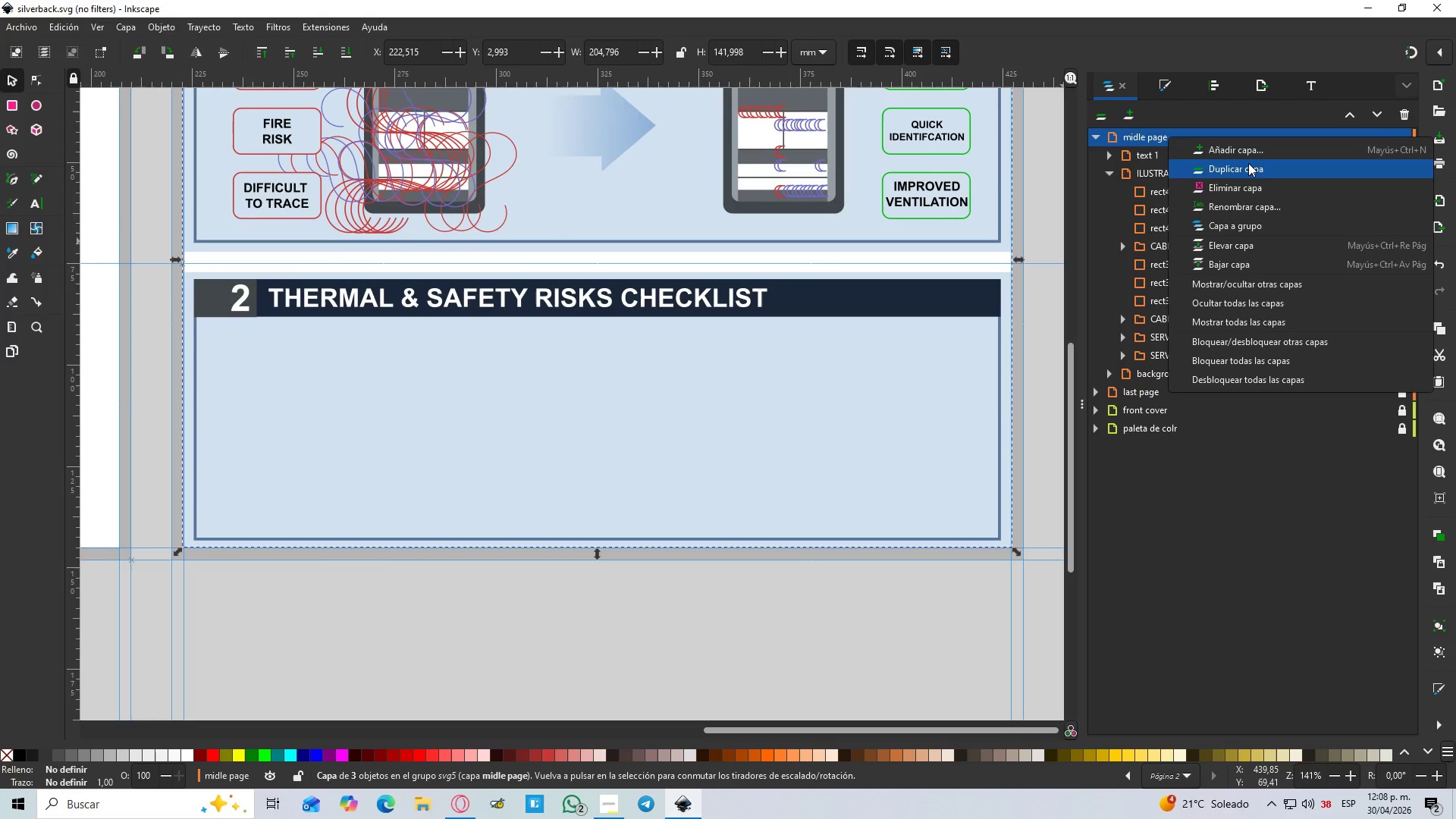 
left_click([1247, 144])
 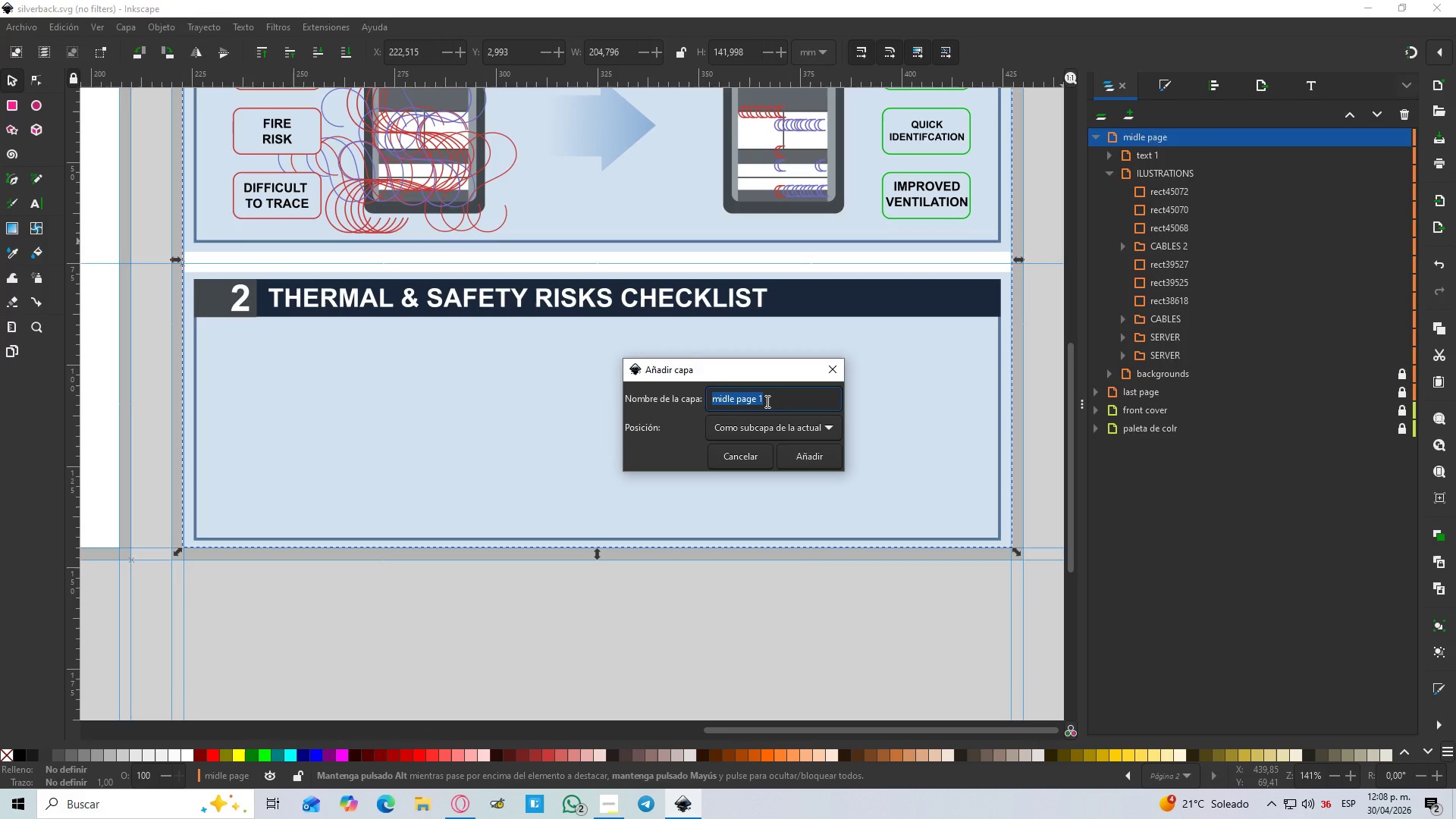 
type(top)
 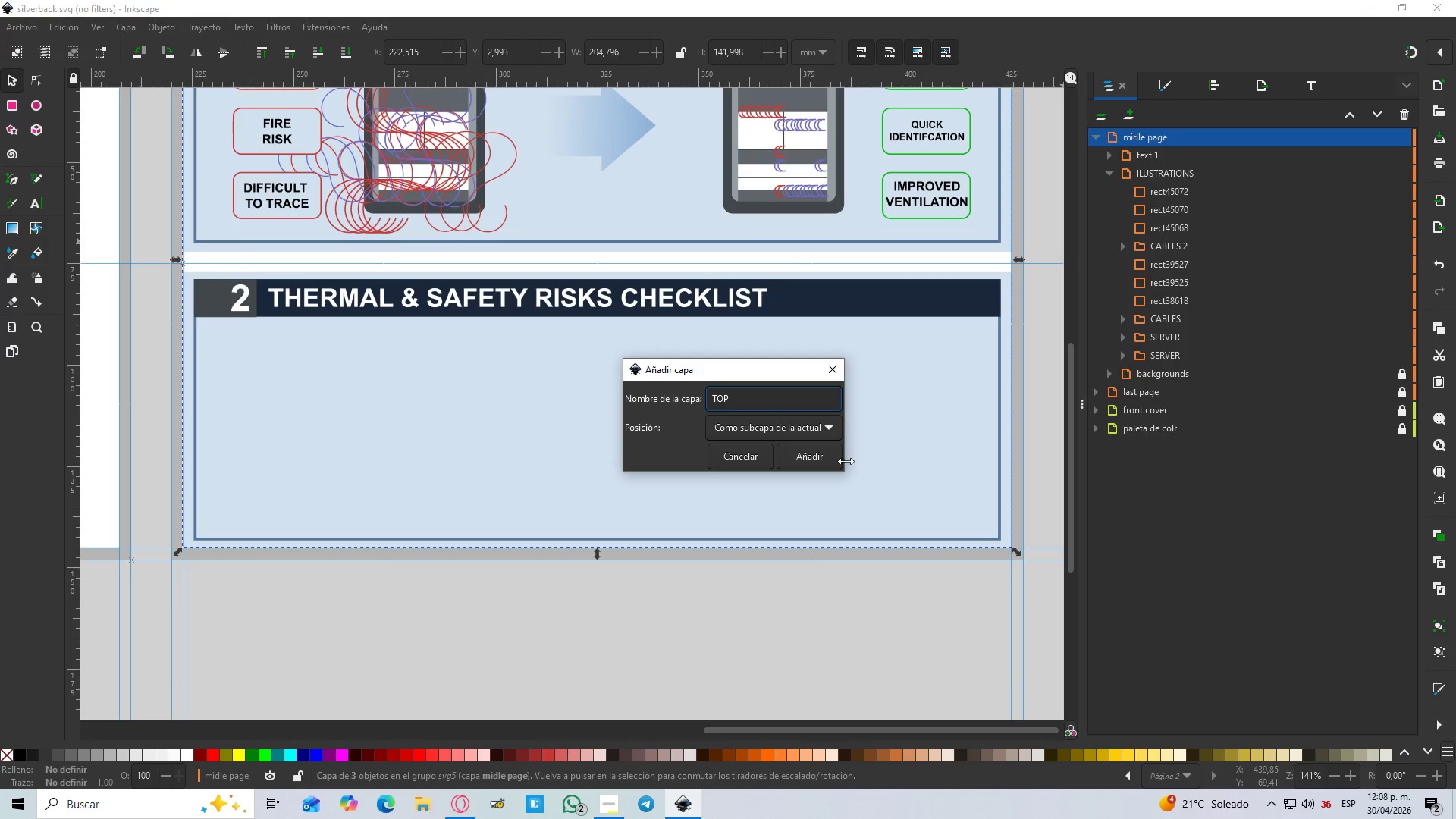 
left_click([820, 462])
 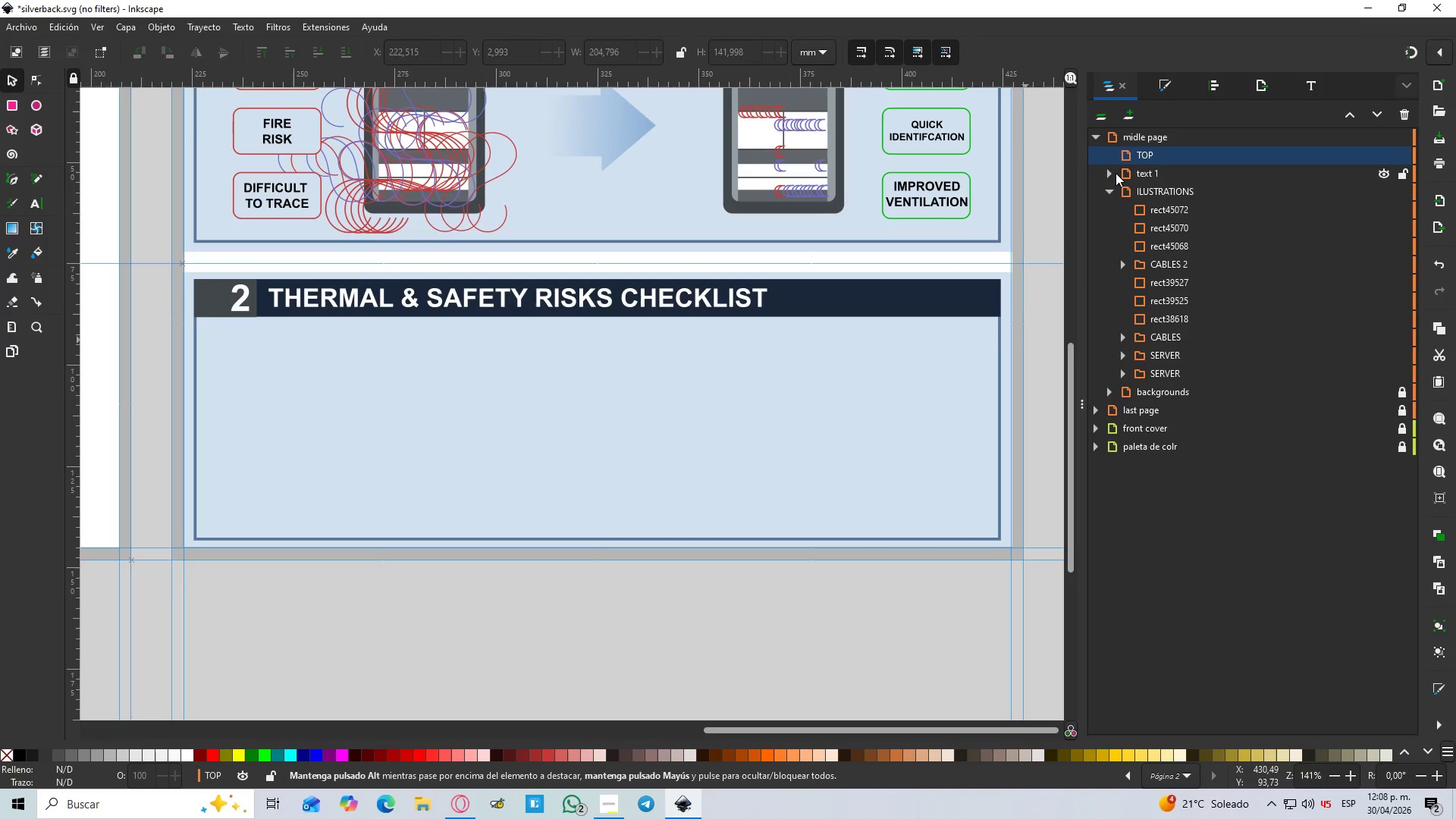 
left_click([1109, 194])
 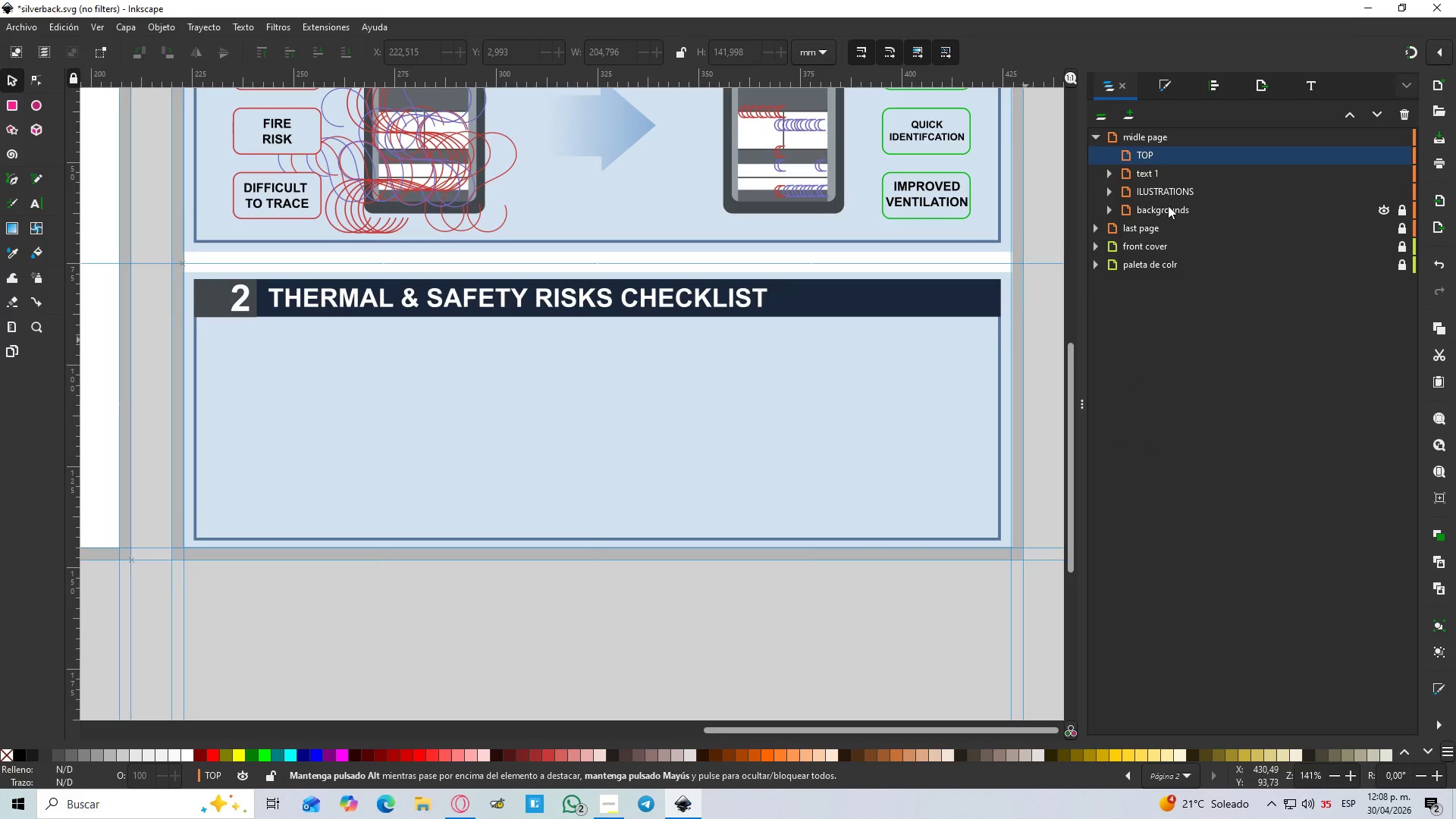 
hold_key(key=ShiftLeft, duration=1.48)
left_click([1179, 187])
 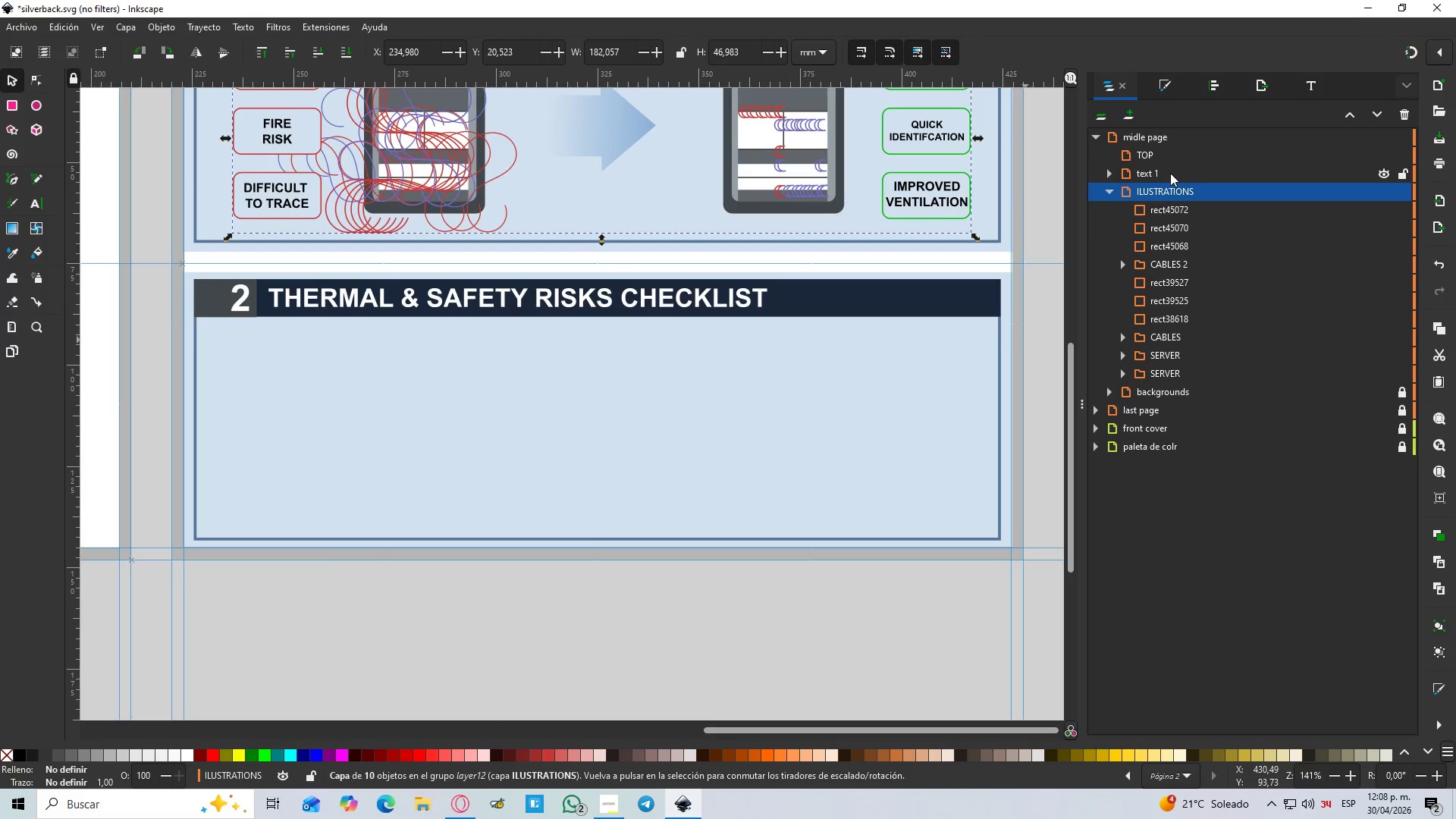 
left_click([1170, 173])
 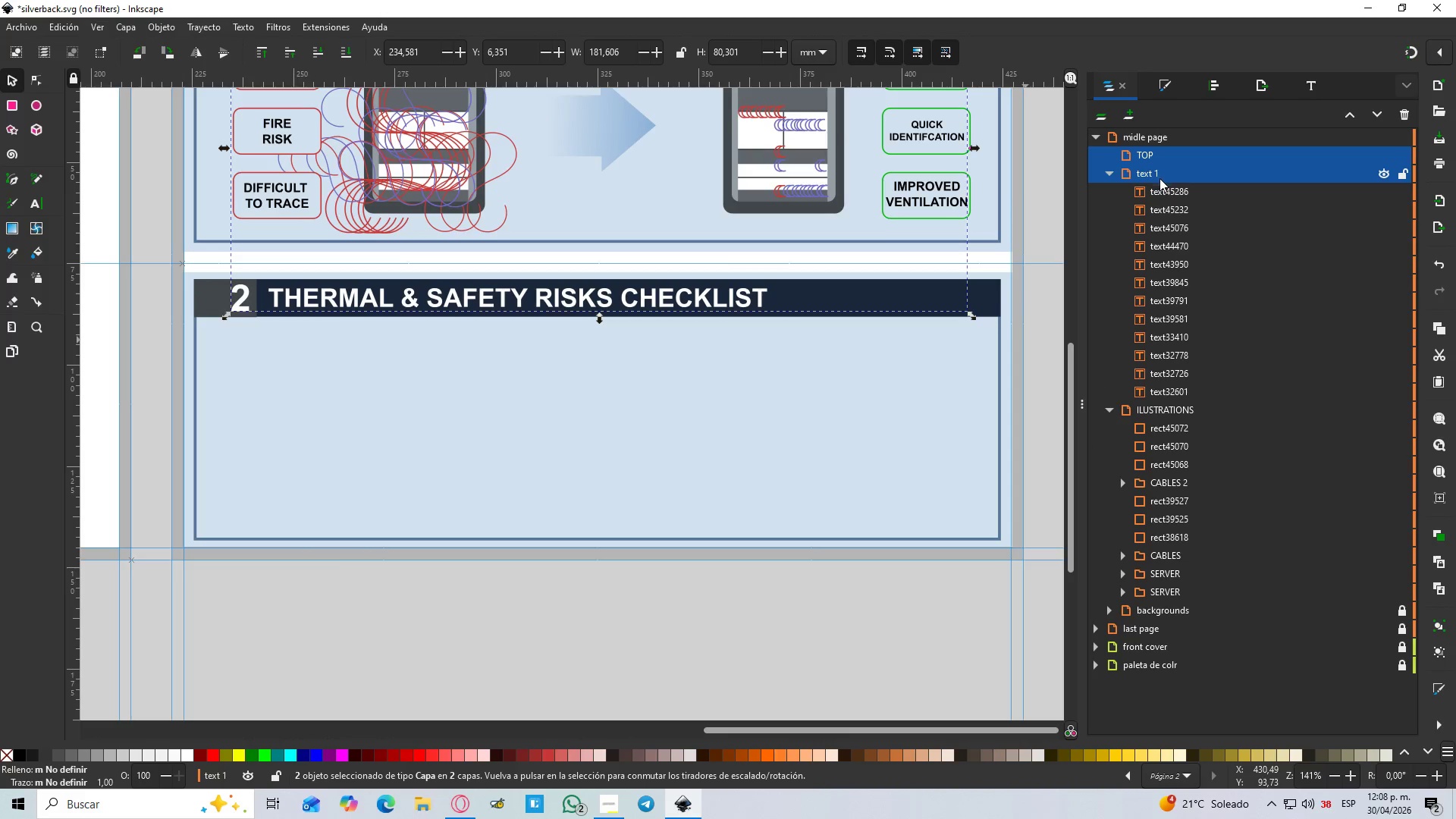 
left_click([1159, 178])
 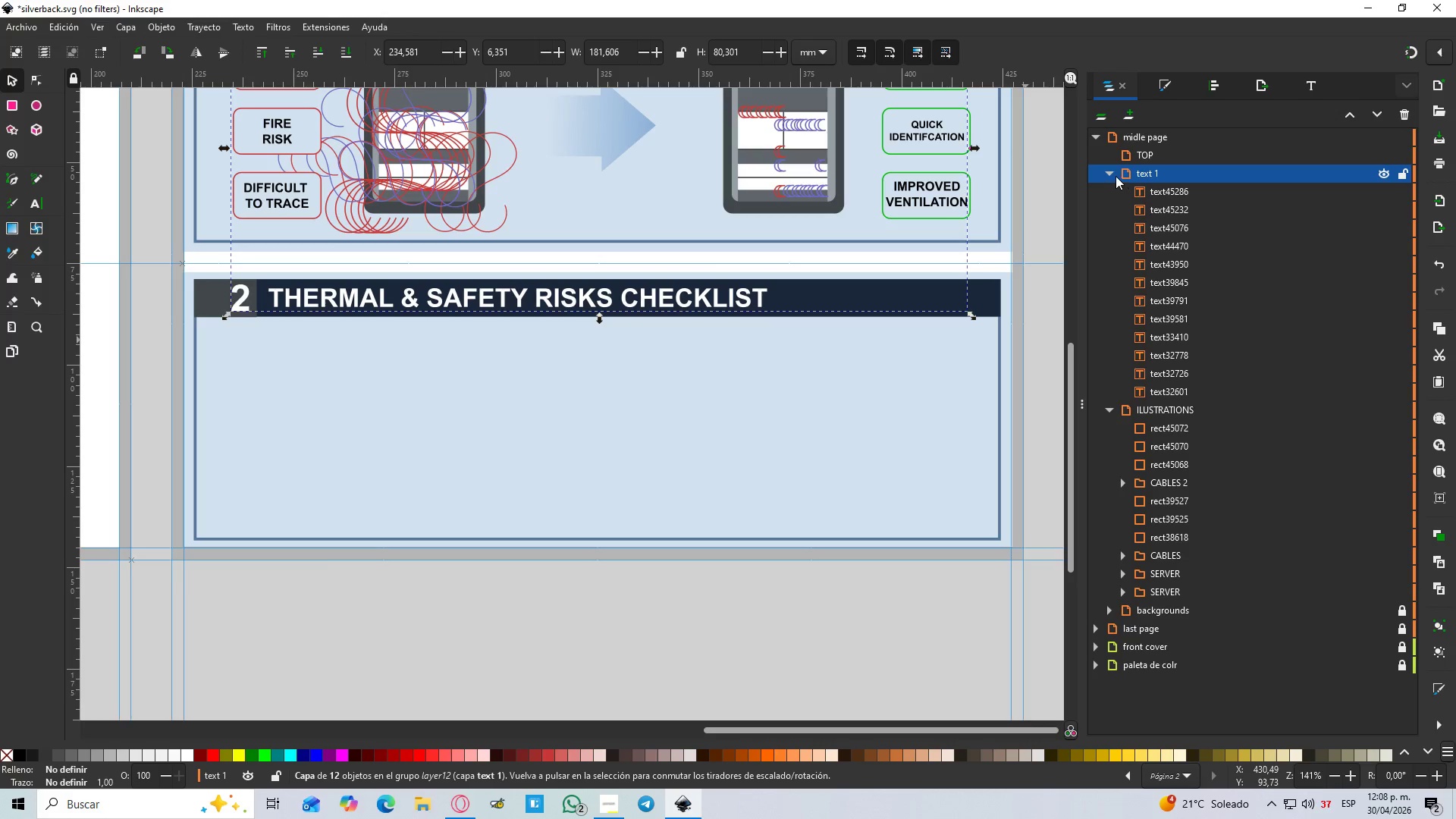 
left_click([1116, 176])
 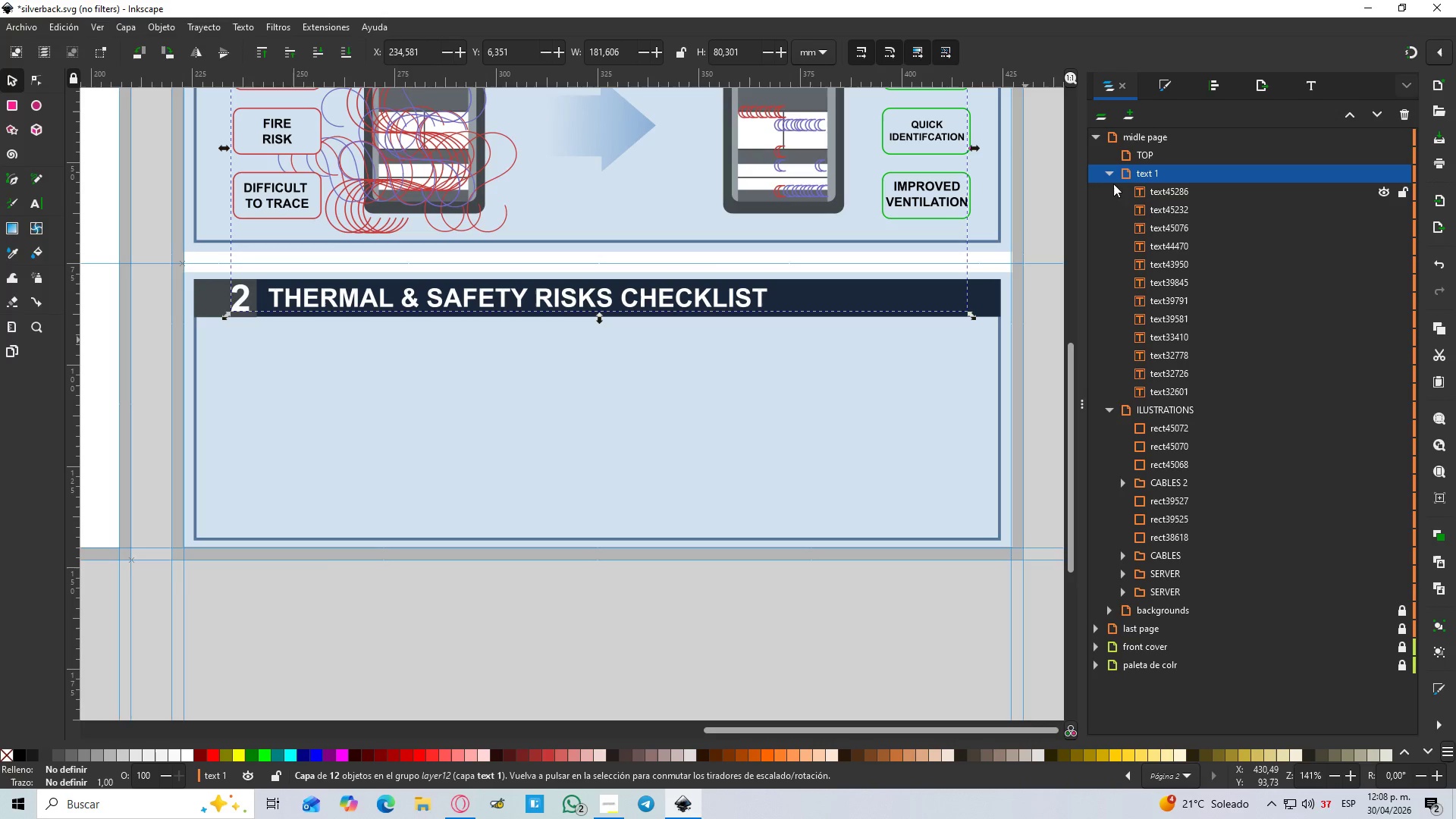 
left_click([1109, 171])
 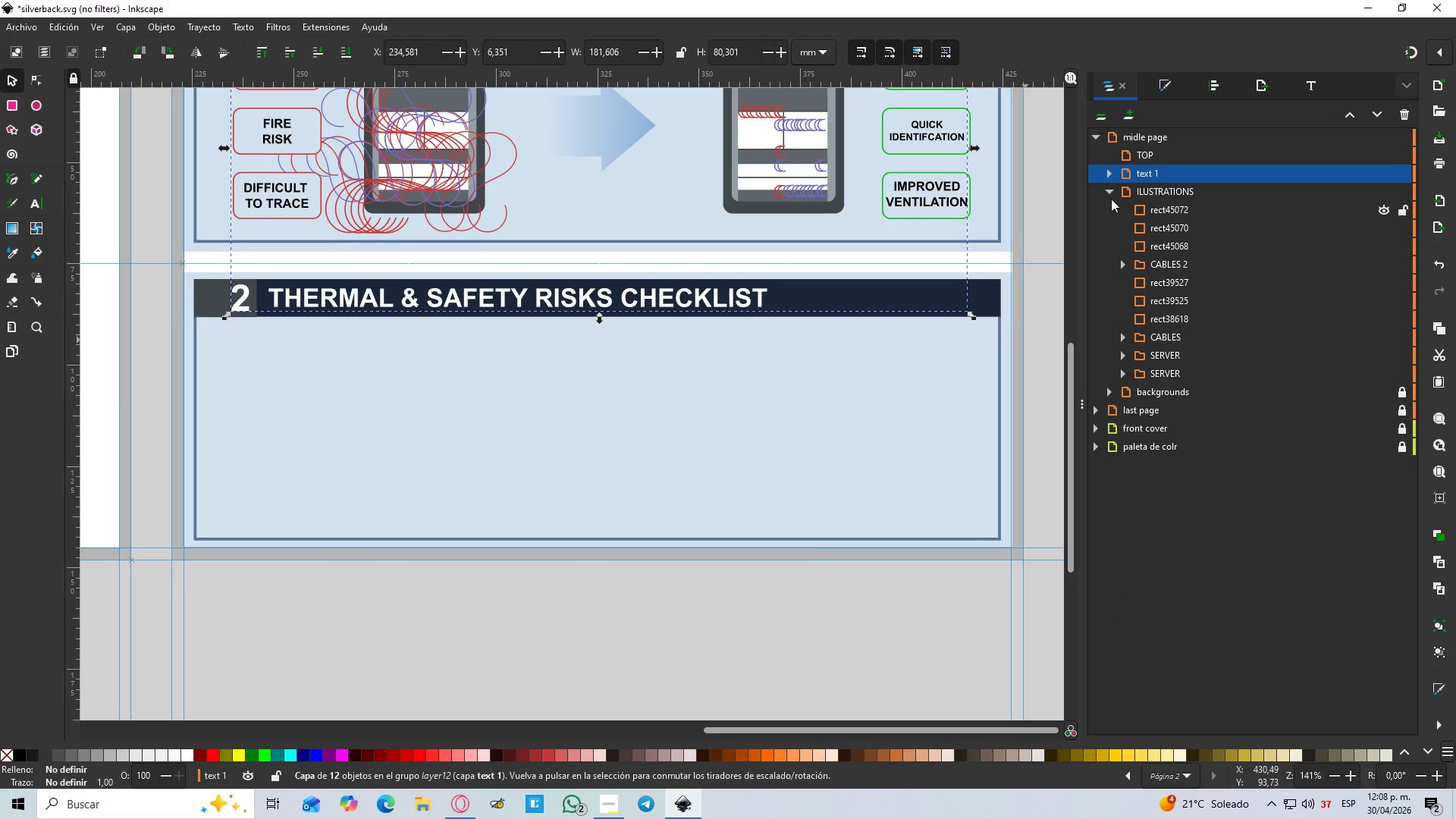 
left_click([1111, 198])
 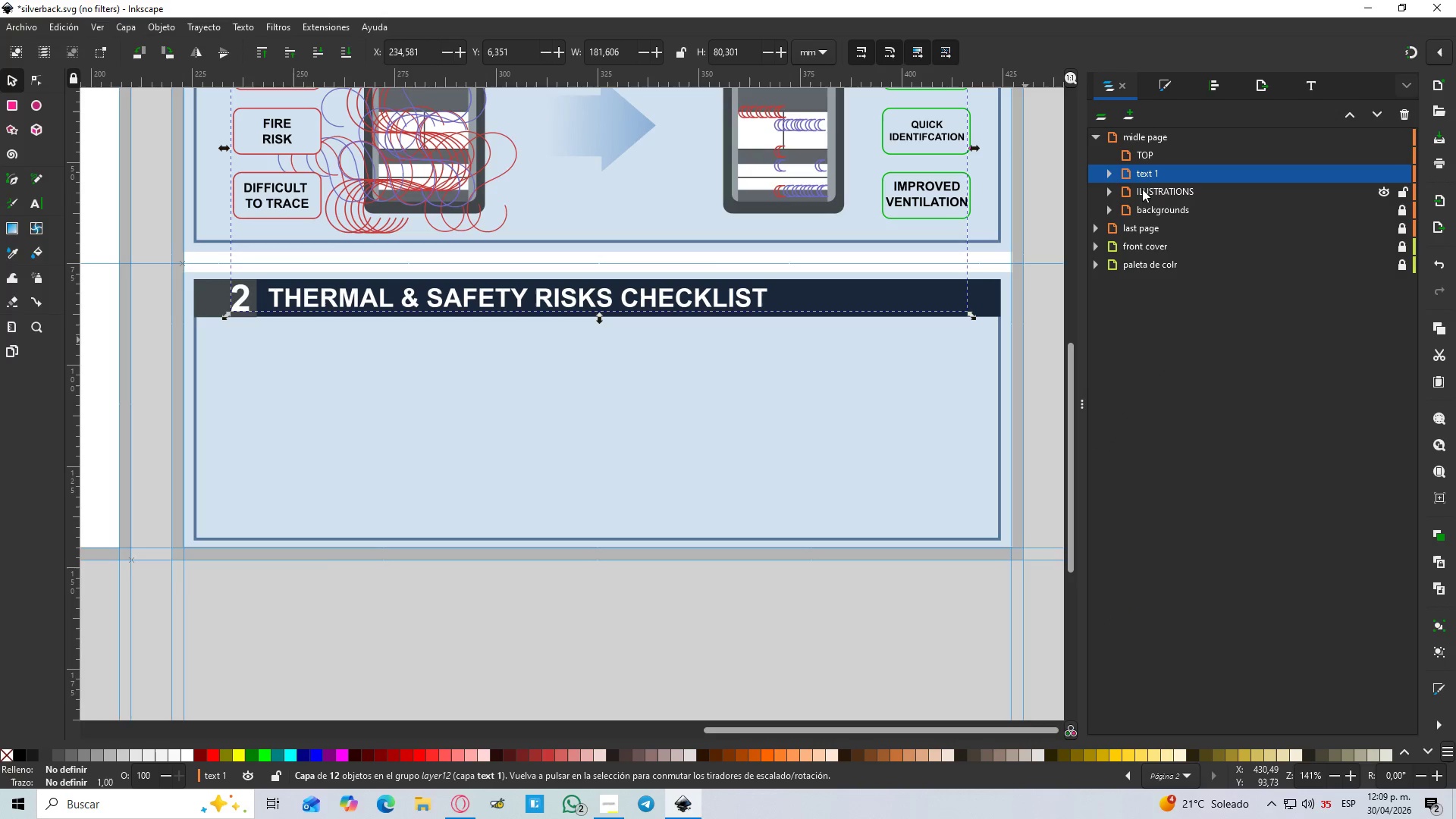 
hold_key(key=ControlLeft, duration=1.2)
left_click([1150, 187])
 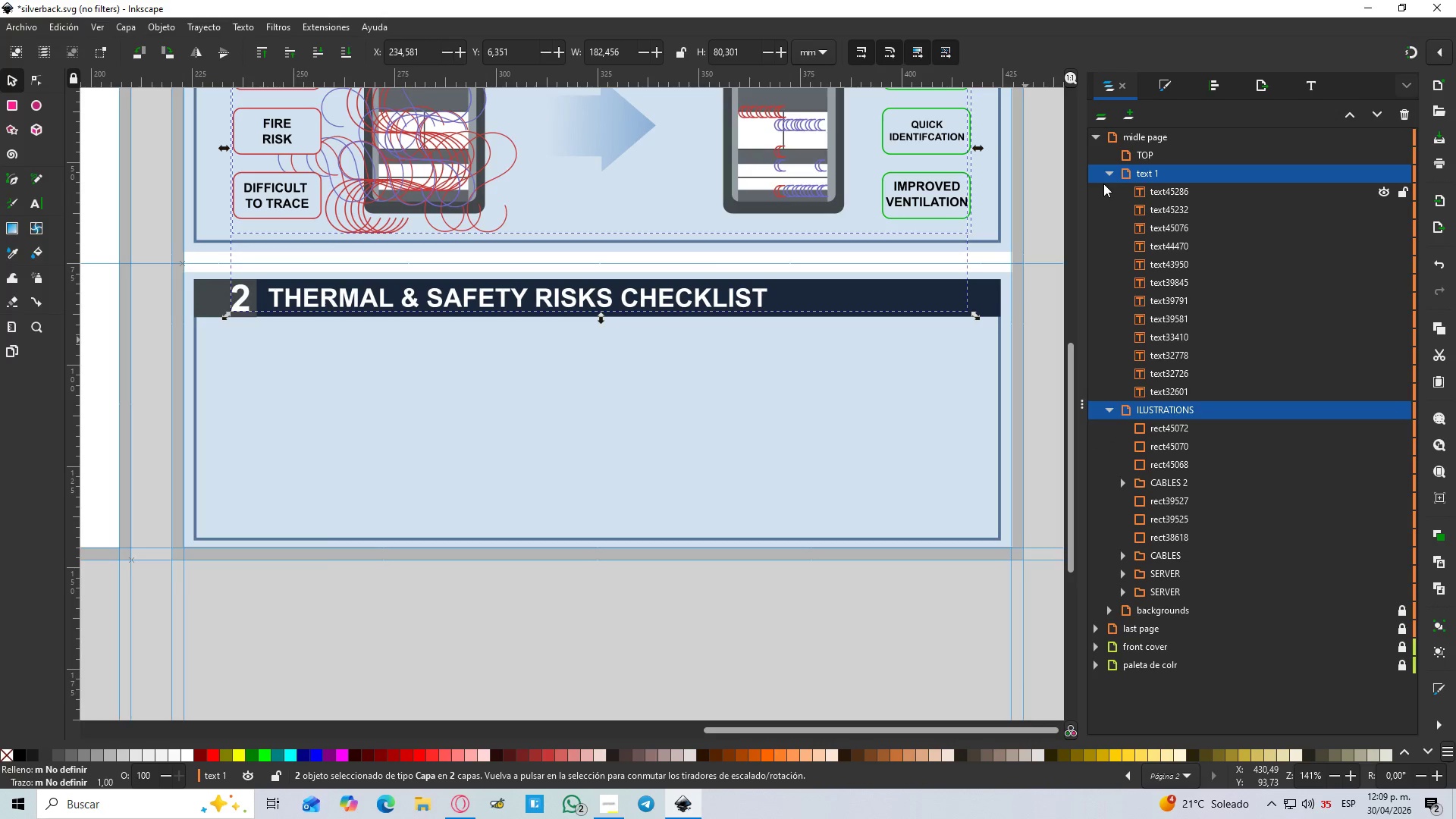 
left_click_drag(start_coordinate=[1161, 175], to_coordinate=[1166, 155])
 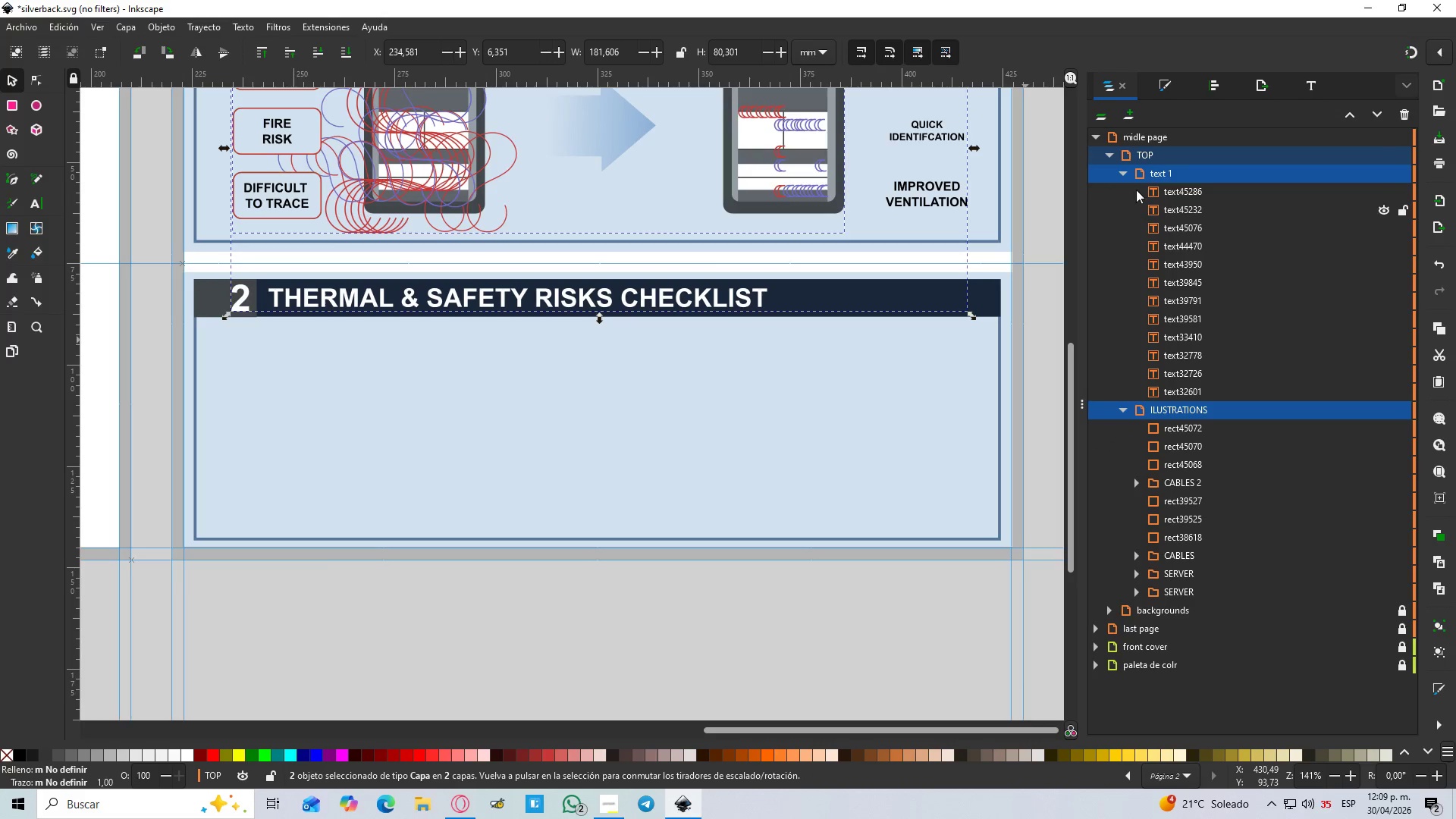 
left_click([1112, 152])
 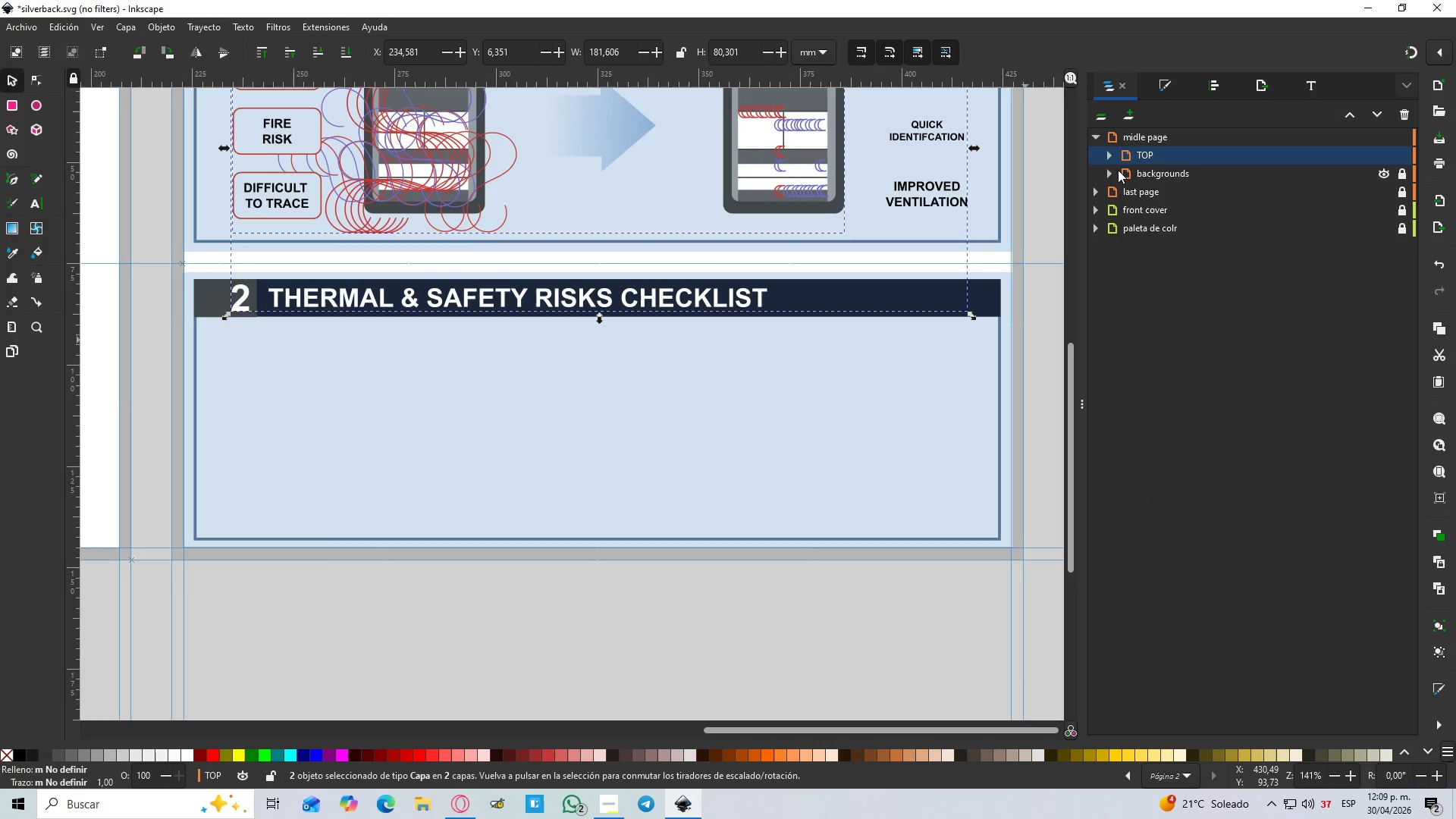 
left_click([1110, 159])
 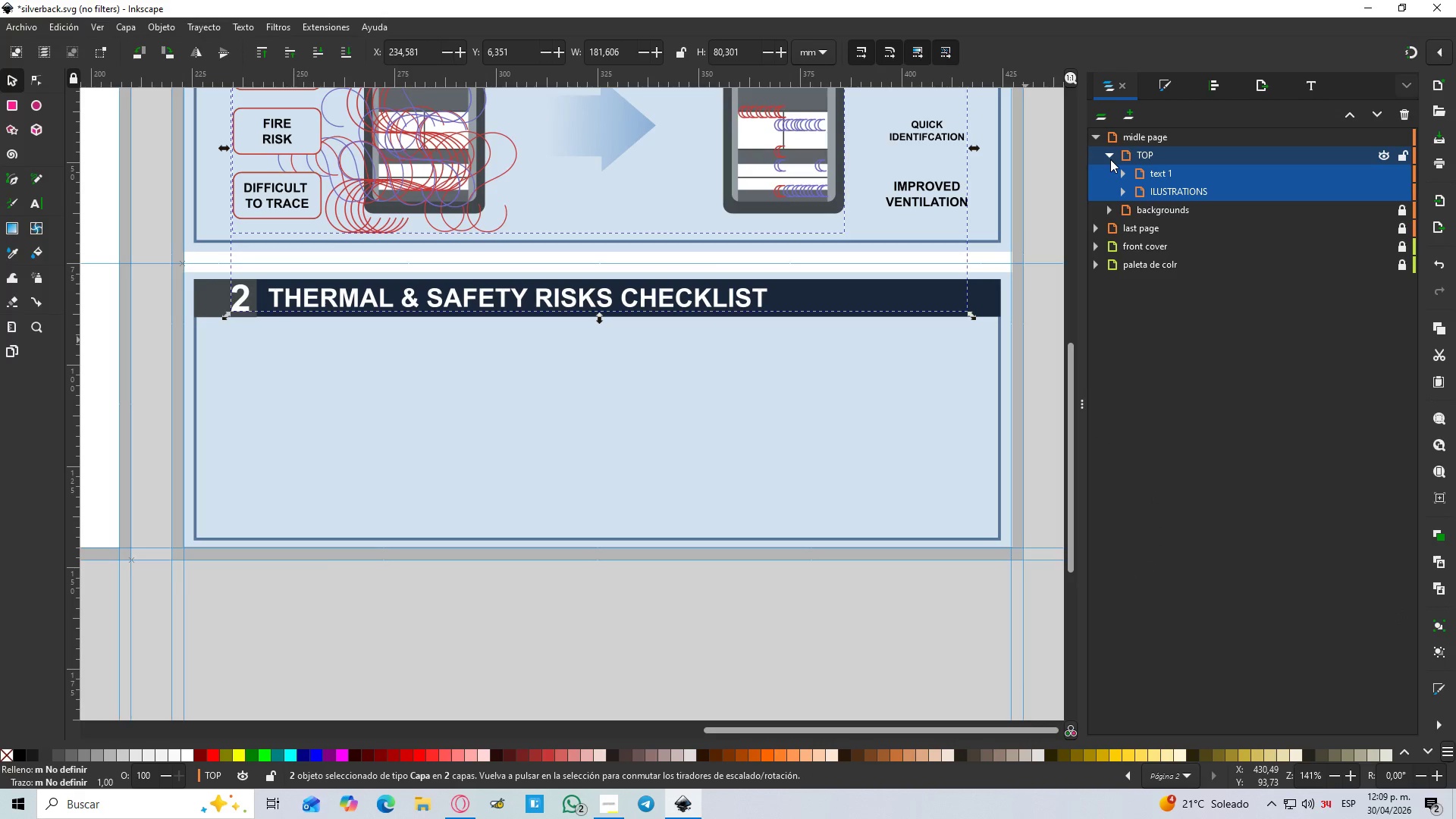 
left_click([1110, 159])
 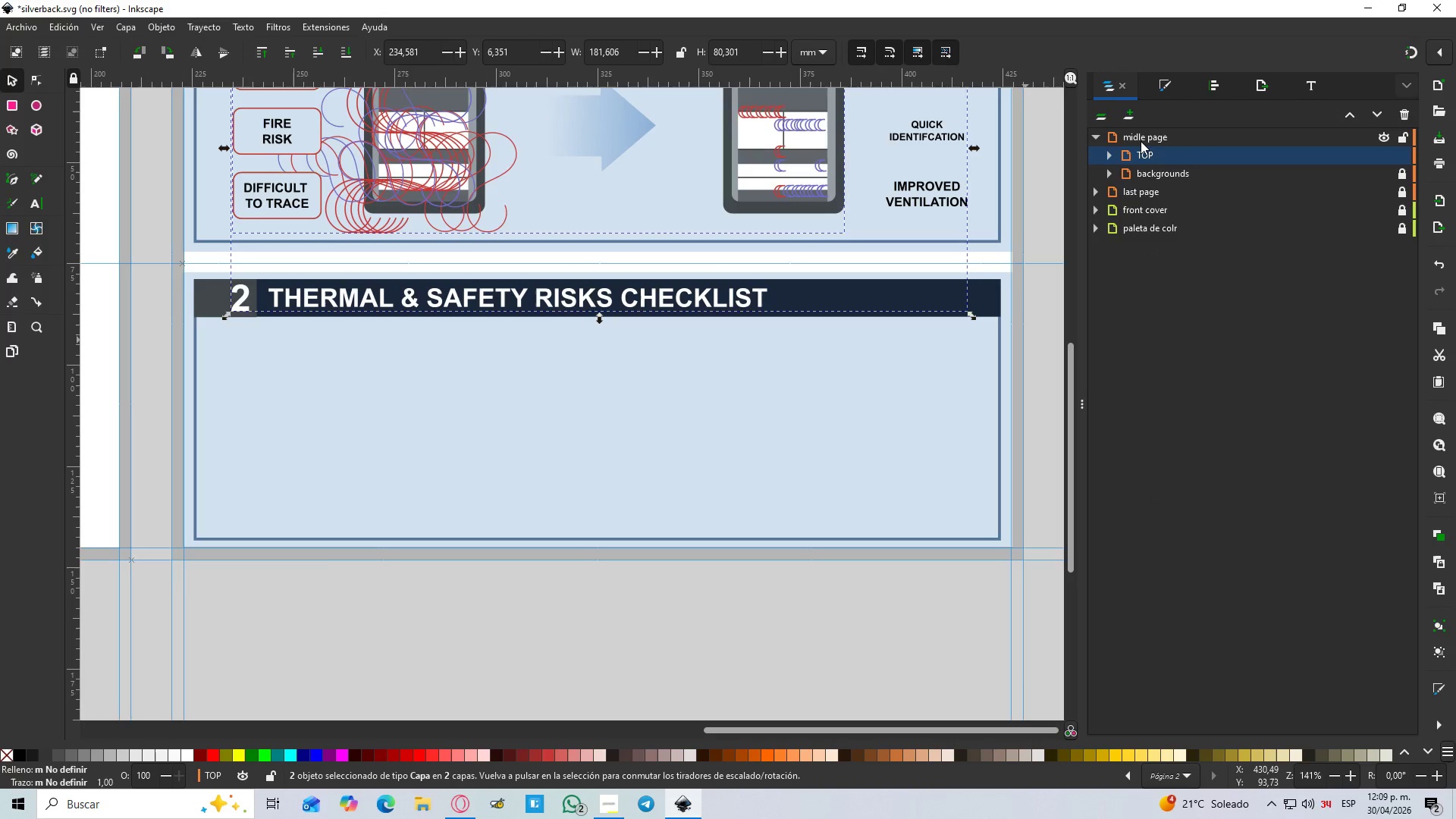 
double_click([1141, 141])
 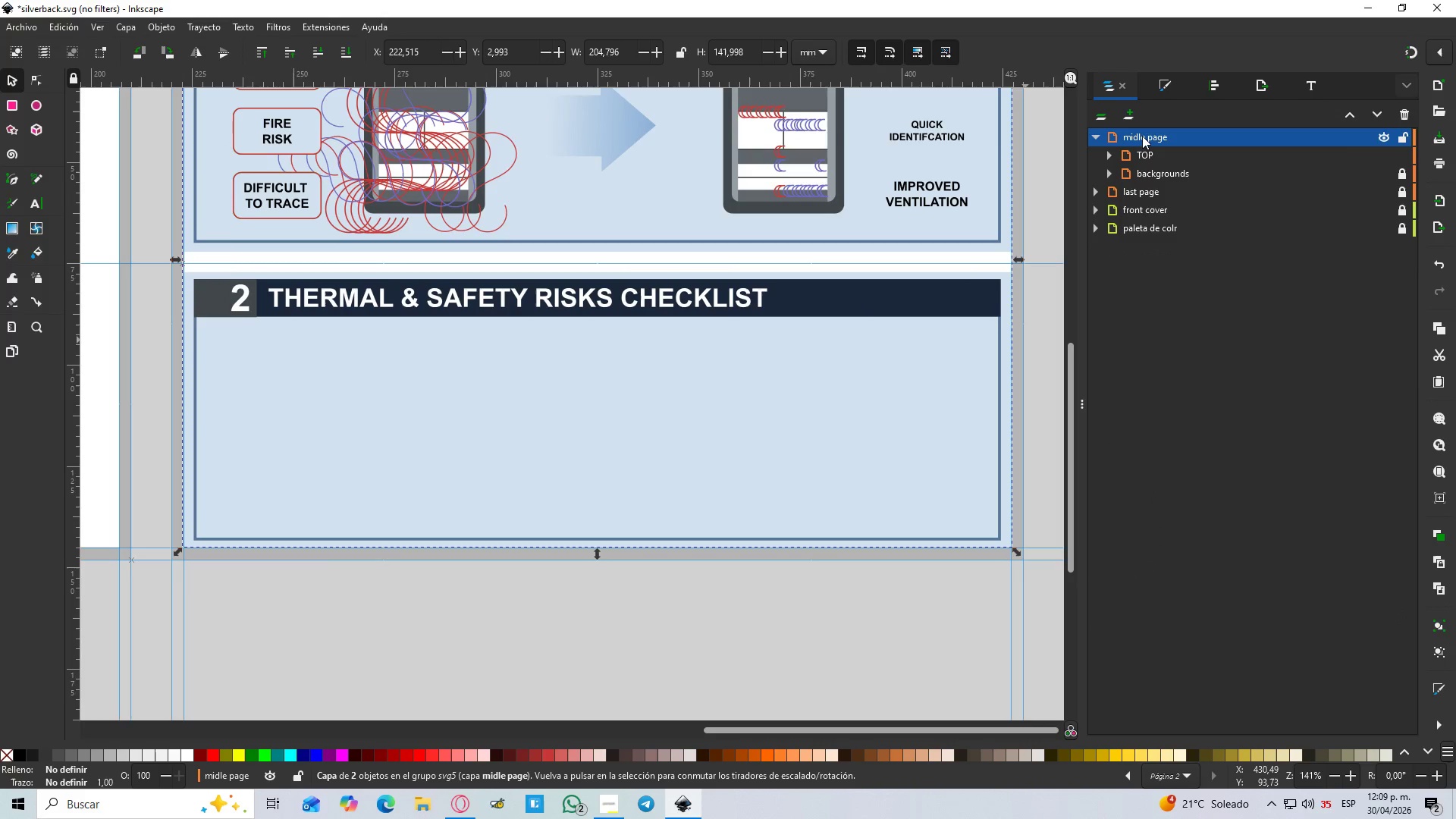 
right_click([1142, 136])
 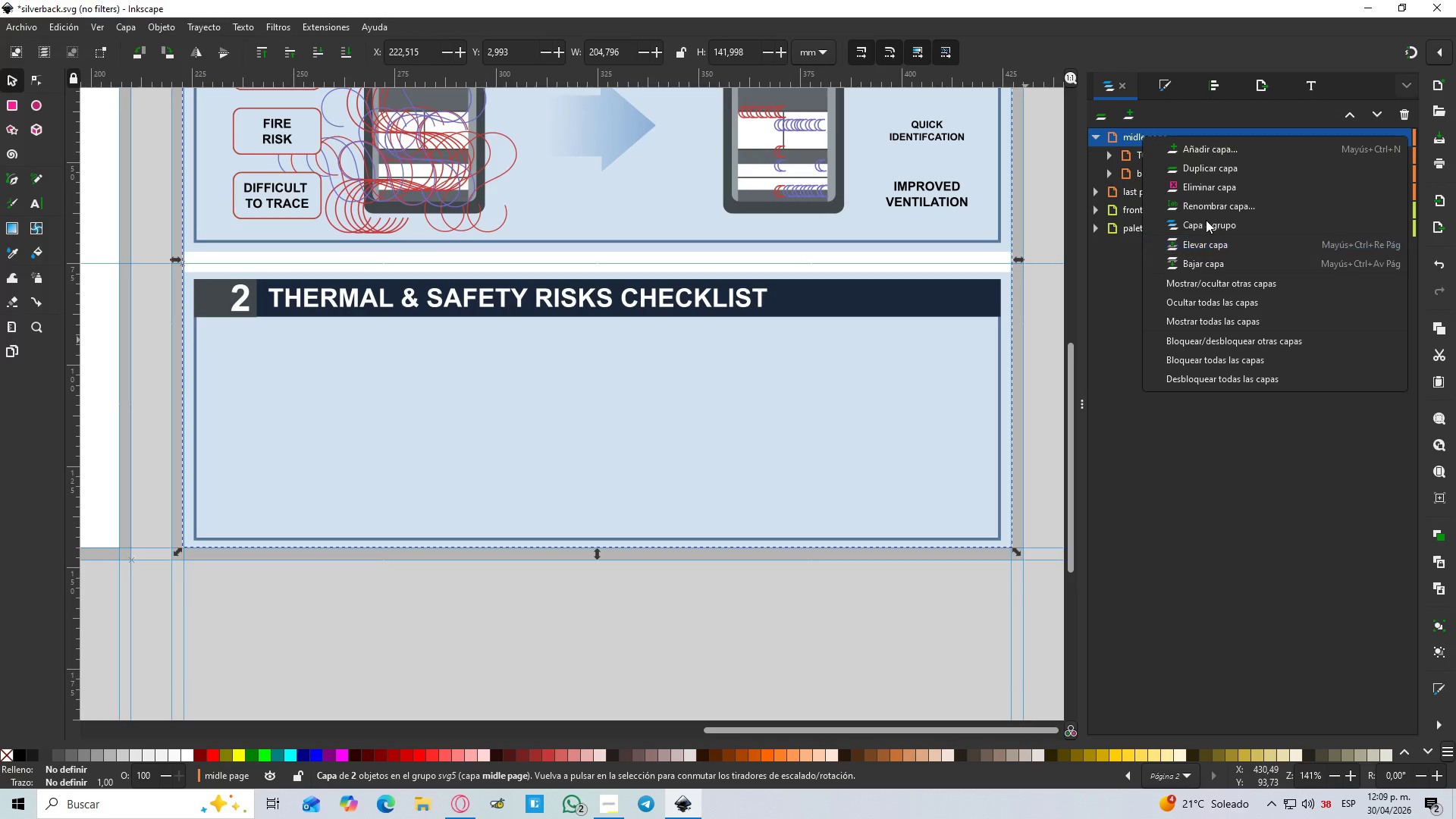 
left_click([1202, 146])
 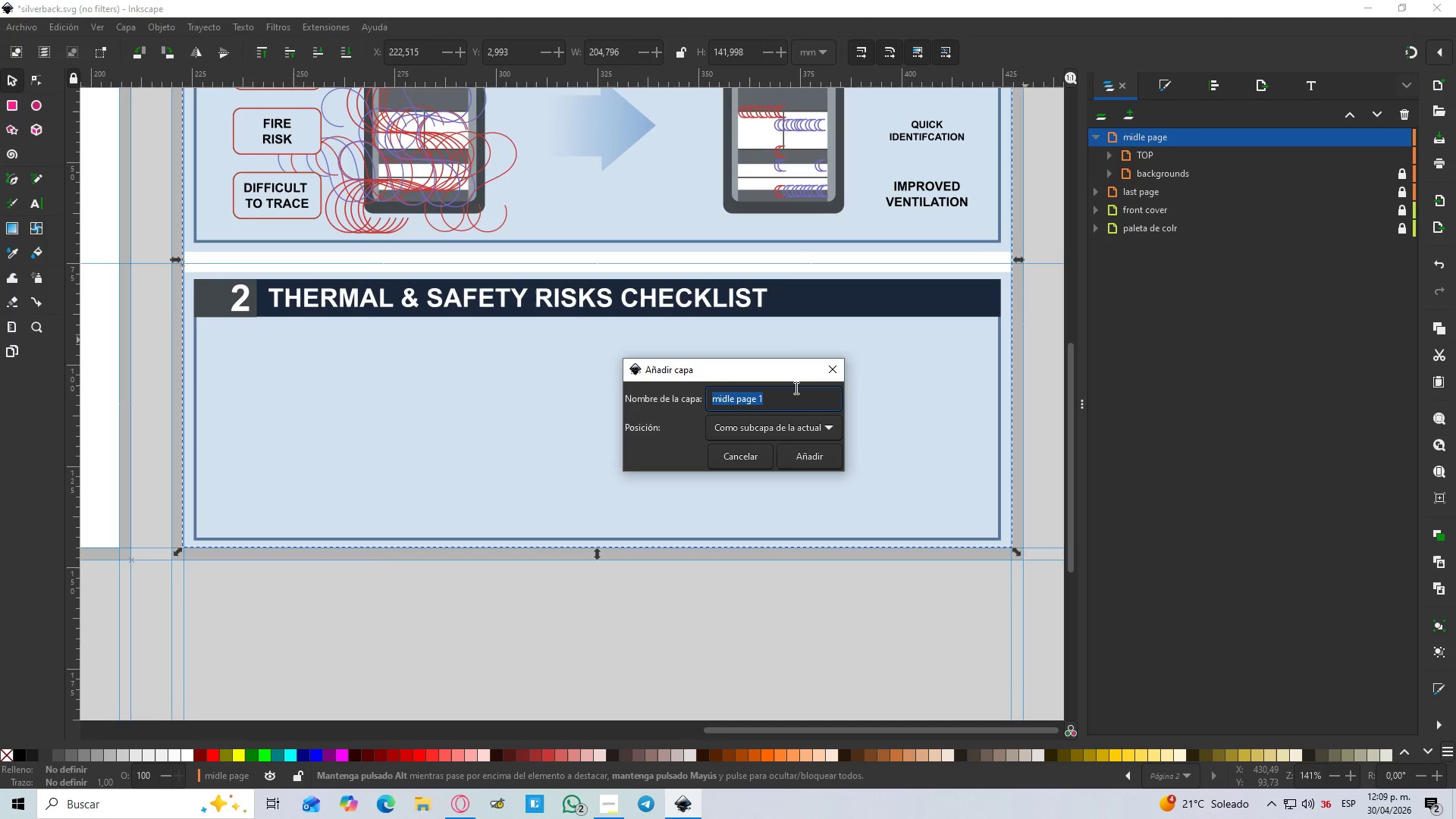 
type(bot)
 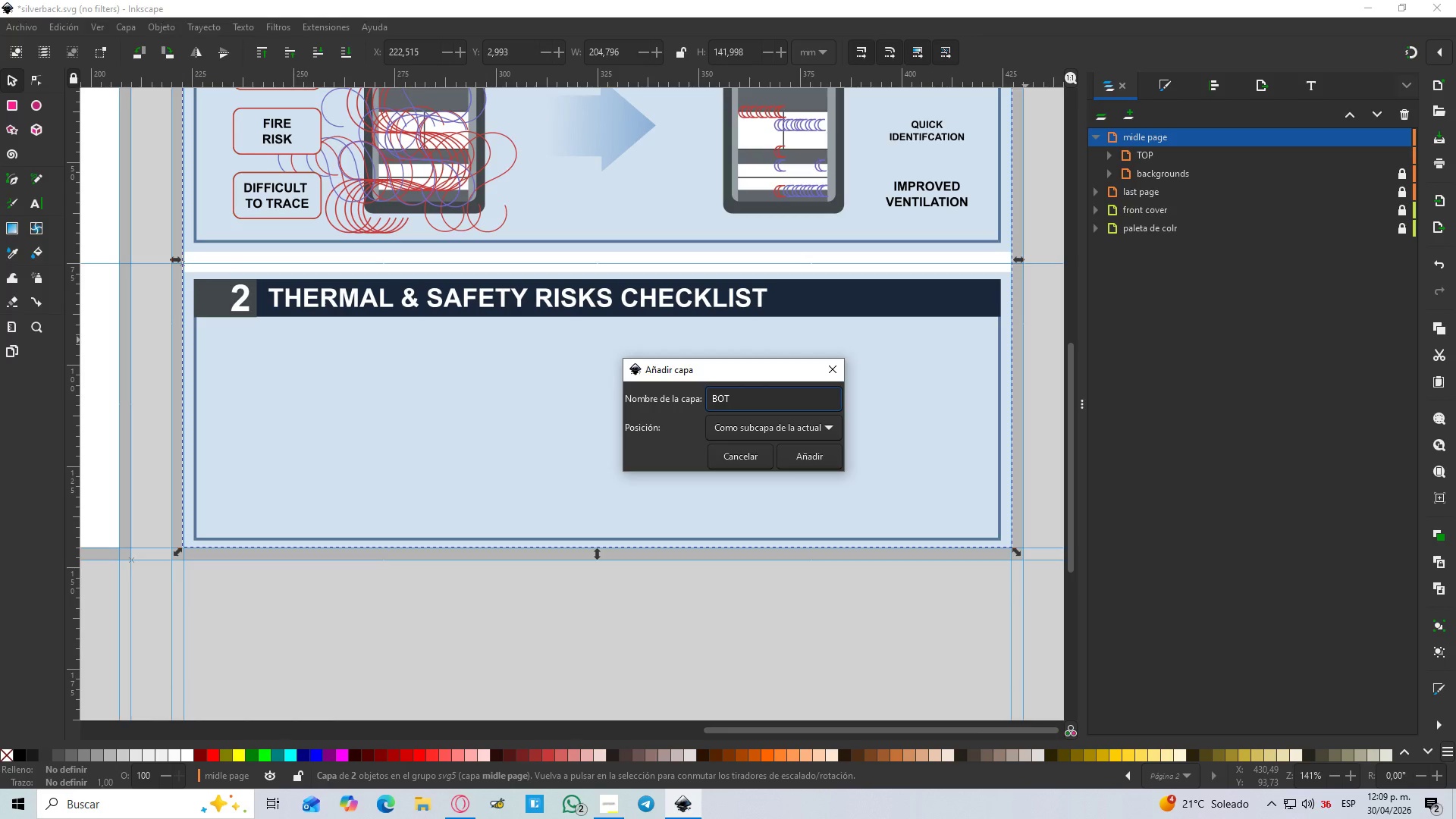 
wait(14.8)
 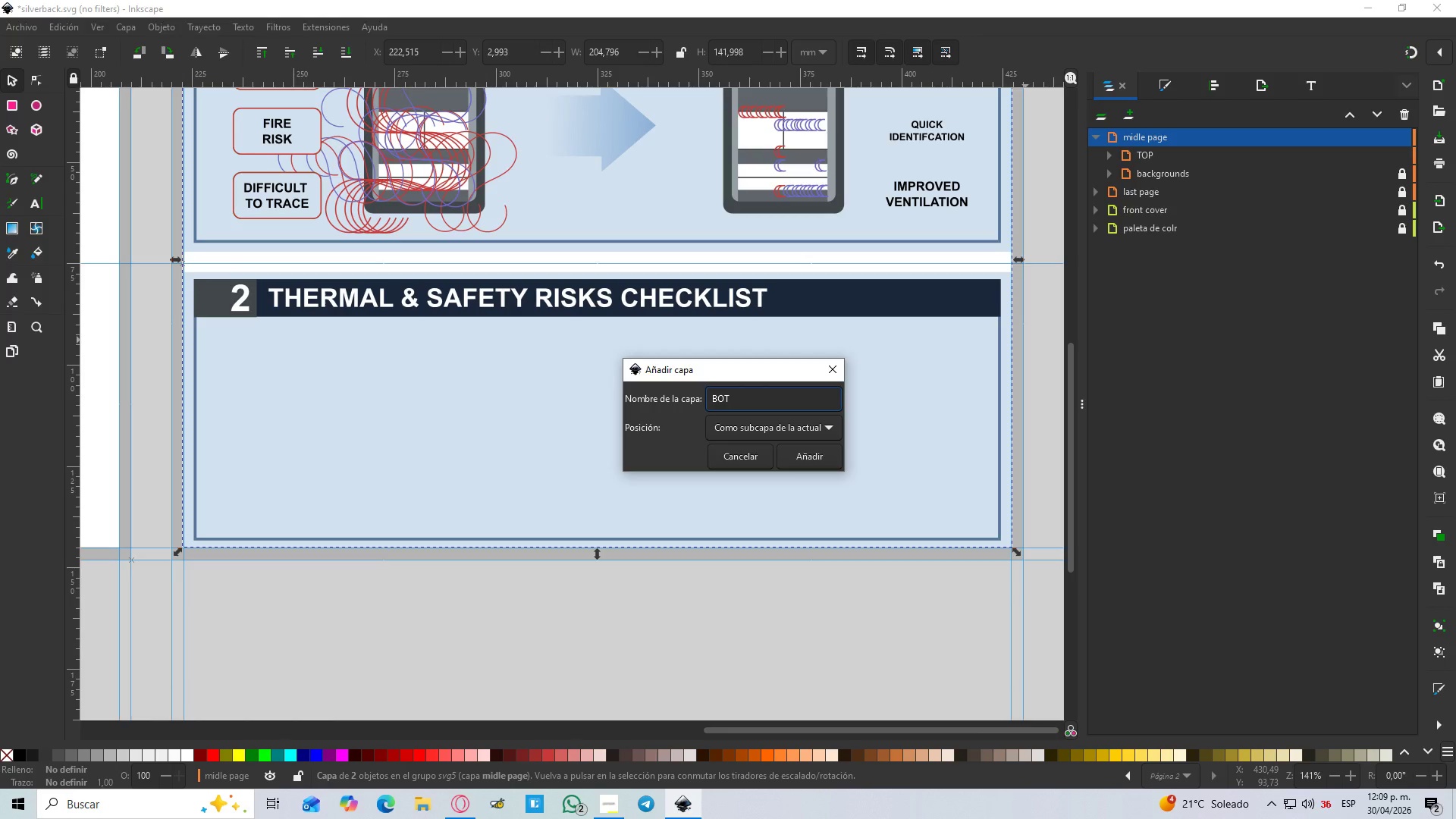 
left_click_drag(start_coordinate=[740, 400], to_coordinate=[663, 406])
 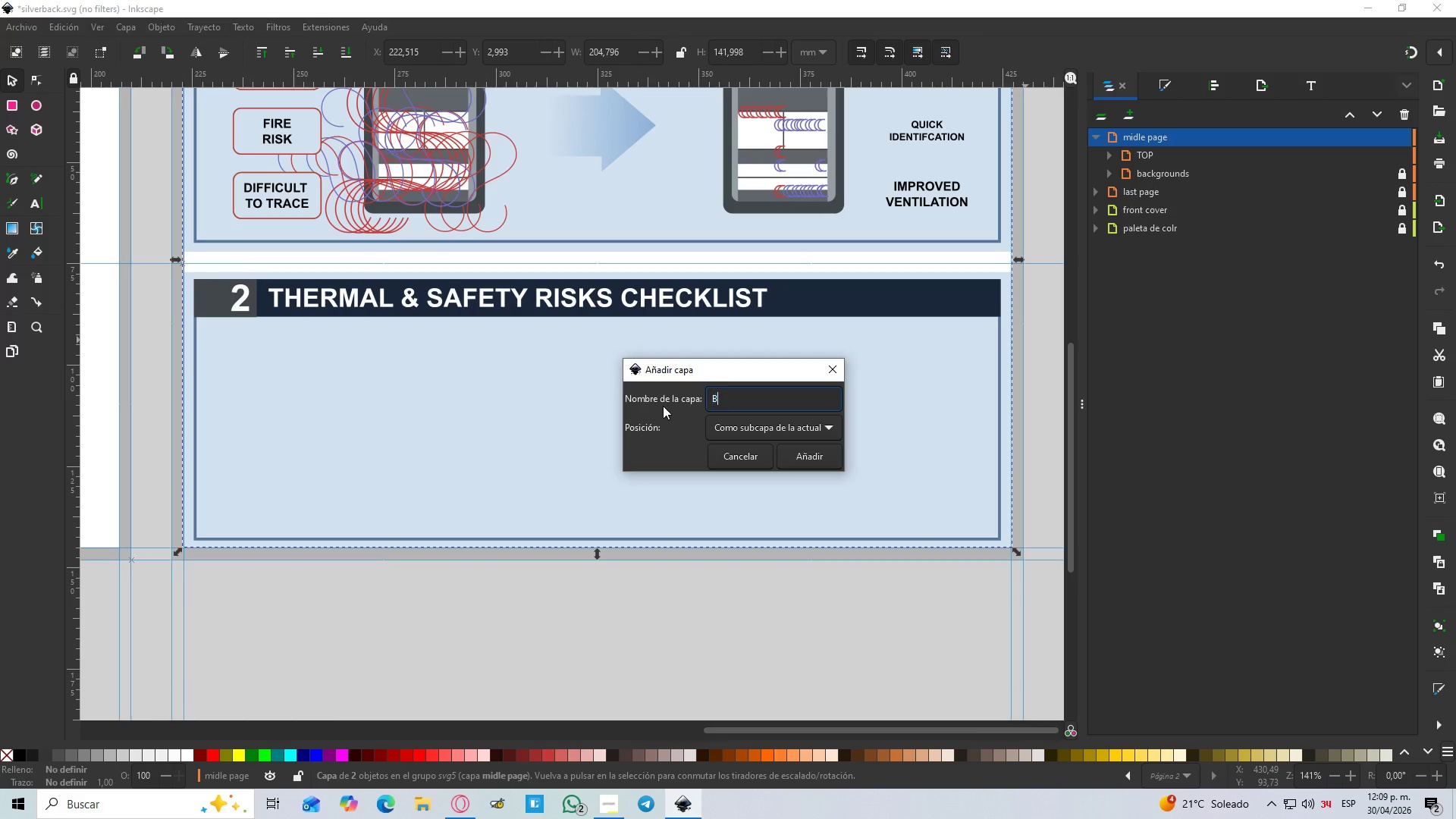 
type(below)
 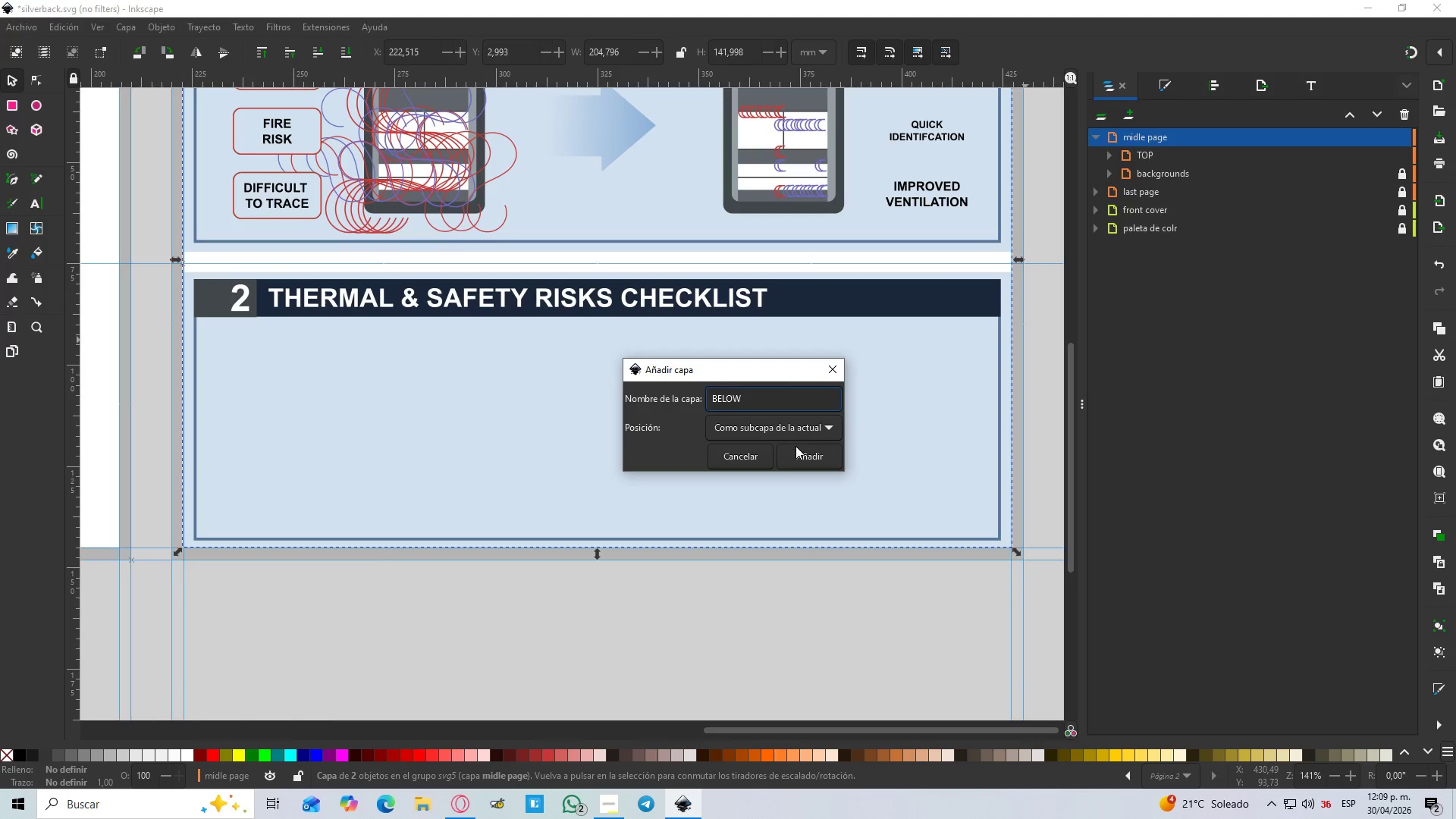 
left_click([808, 452])
 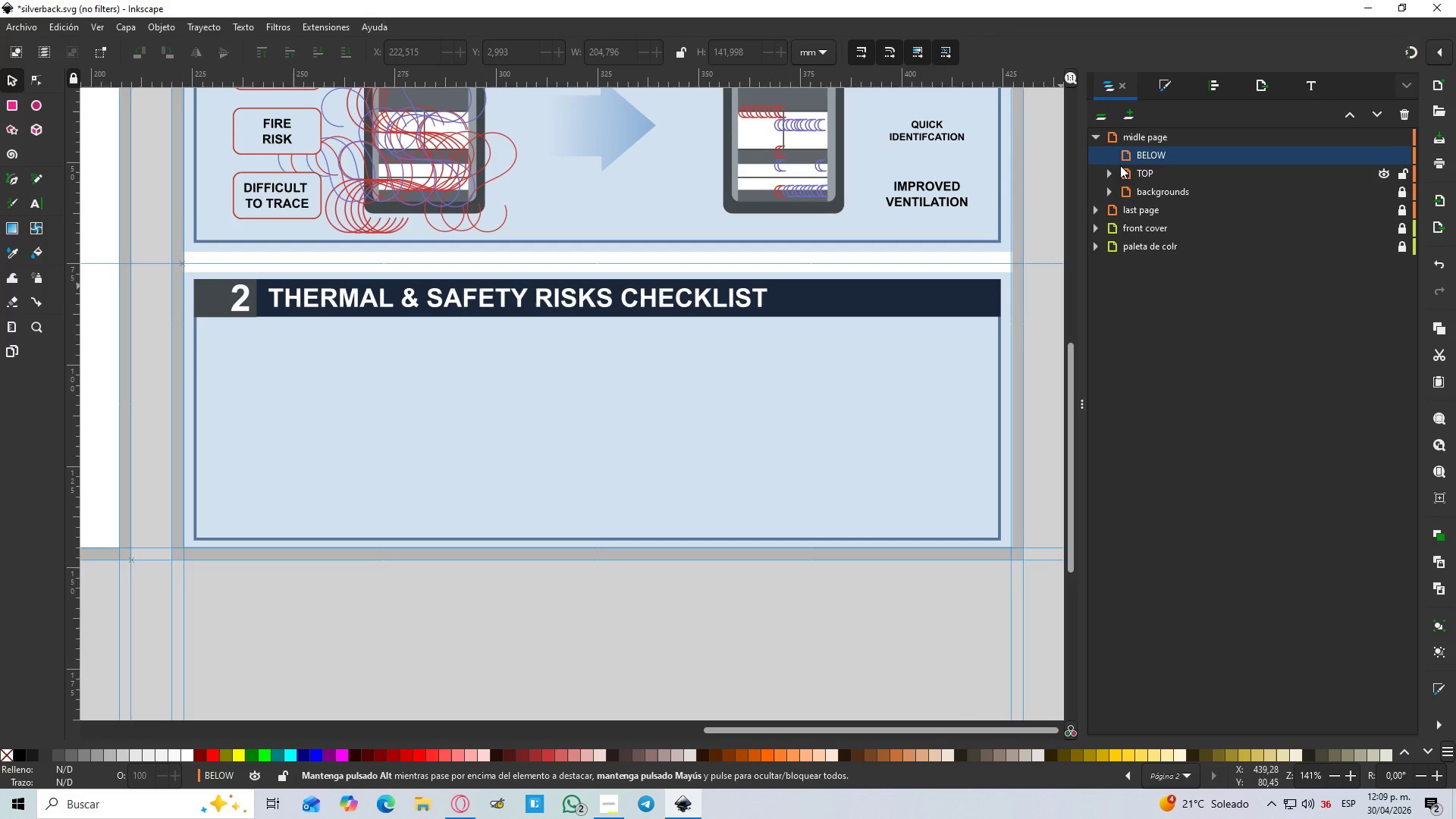 
hold_key(key=ControlLeft, duration=1.5)
scroll: coordinate [739, 300], scroll_direction: down, amount: 2.0
 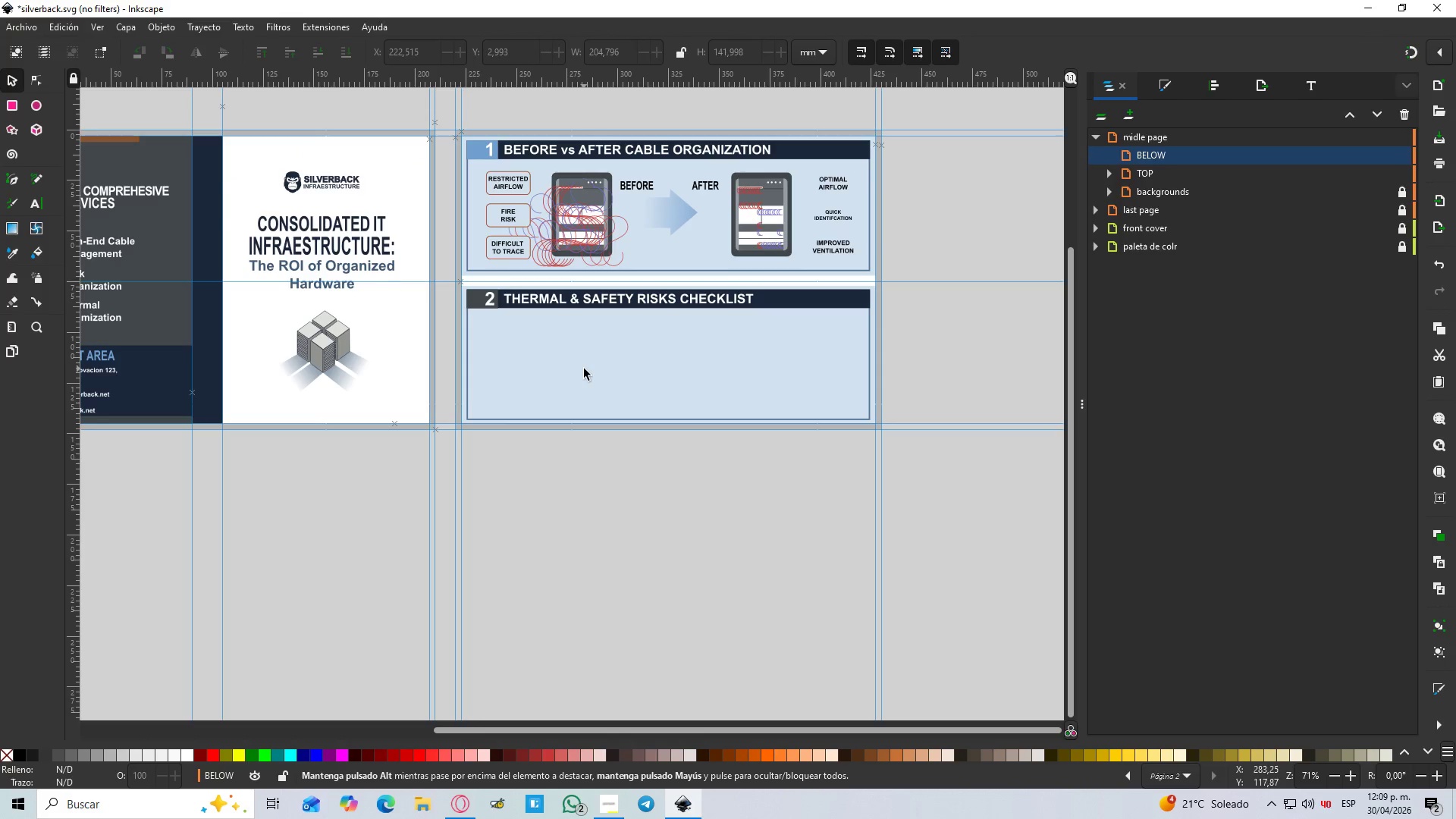 
scroll: coordinate [584, 369], scroll_direction: up, amount: 1.0
 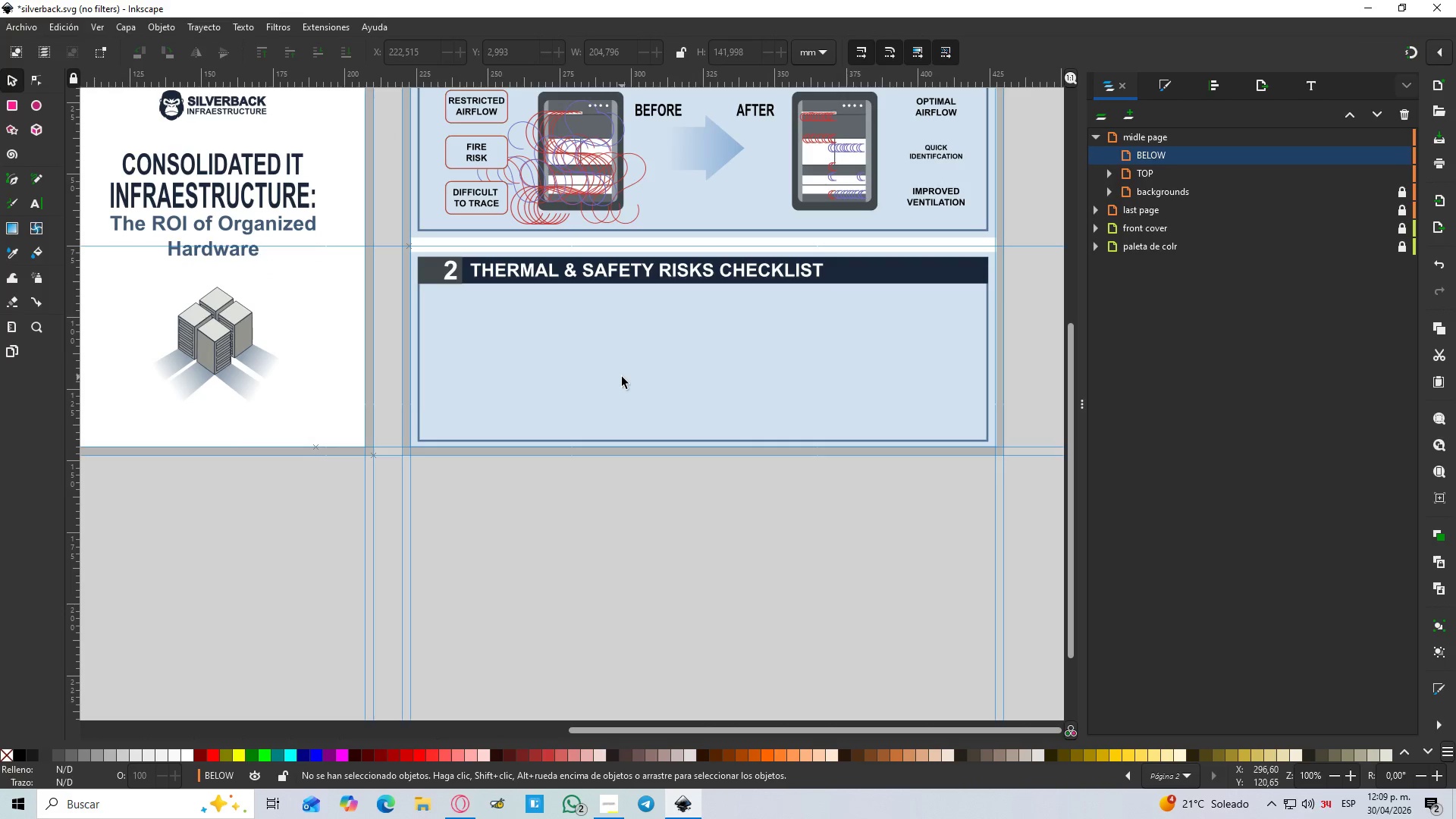 
wait(8.63)
 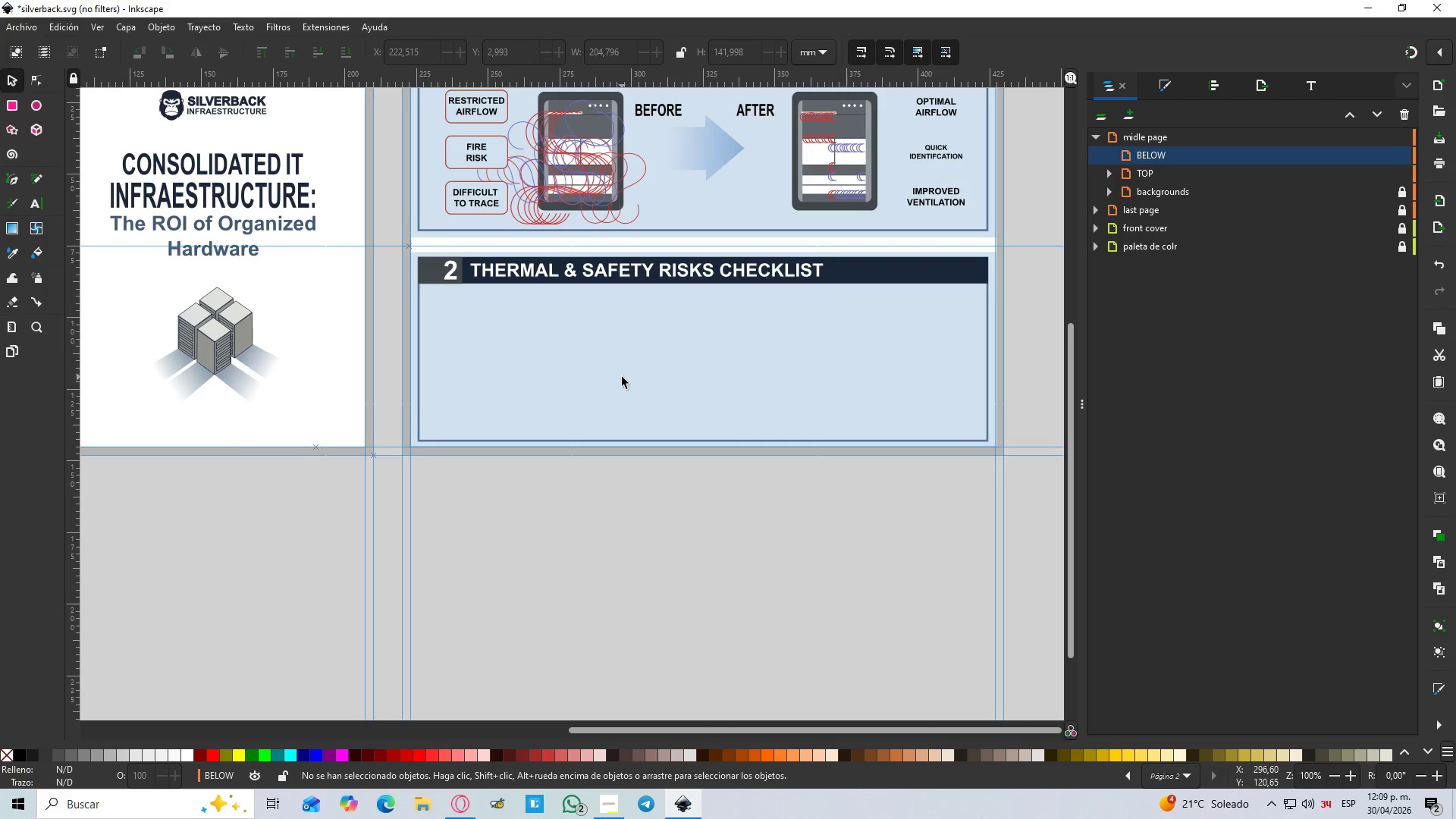 
hold_key(key=ControlLeft, duration=1.5)
scroll: coordinate [958, 362], scroll_direction: up, amount: 1.0
 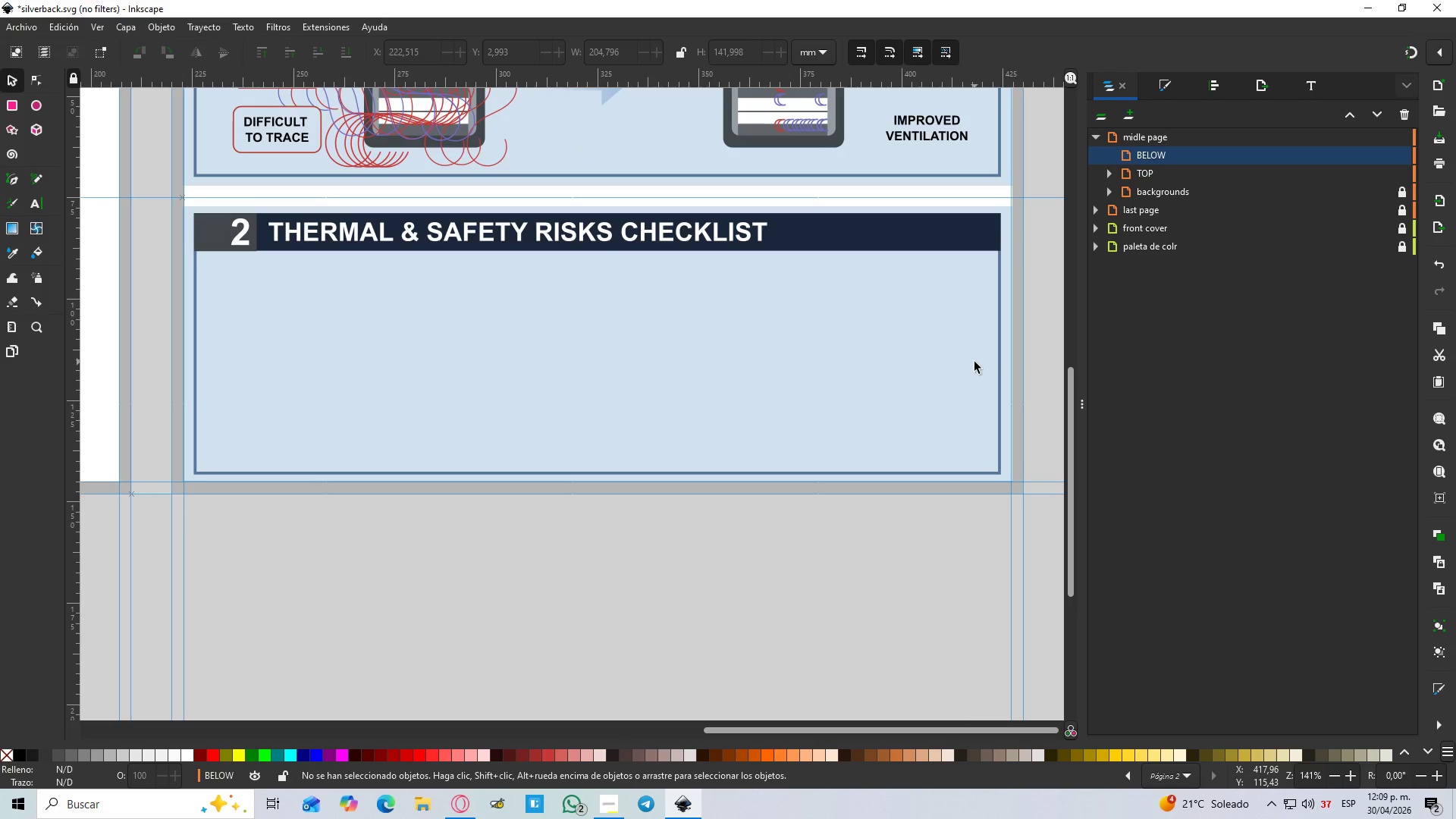 
hold_key(key=ControlLeft, duration=1.52)
 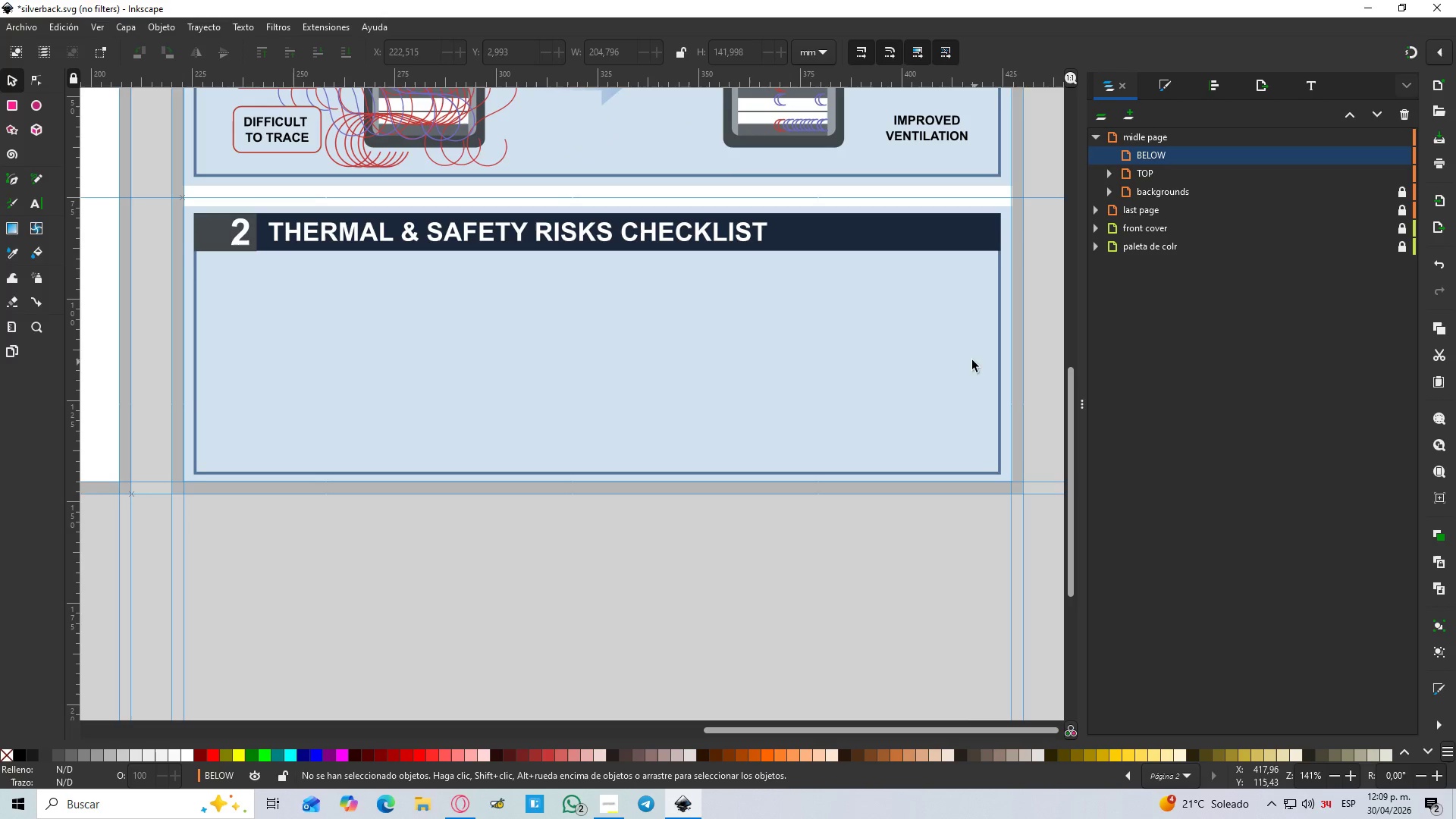 
hold_key(key=ControlLeft, duration=1.02)
 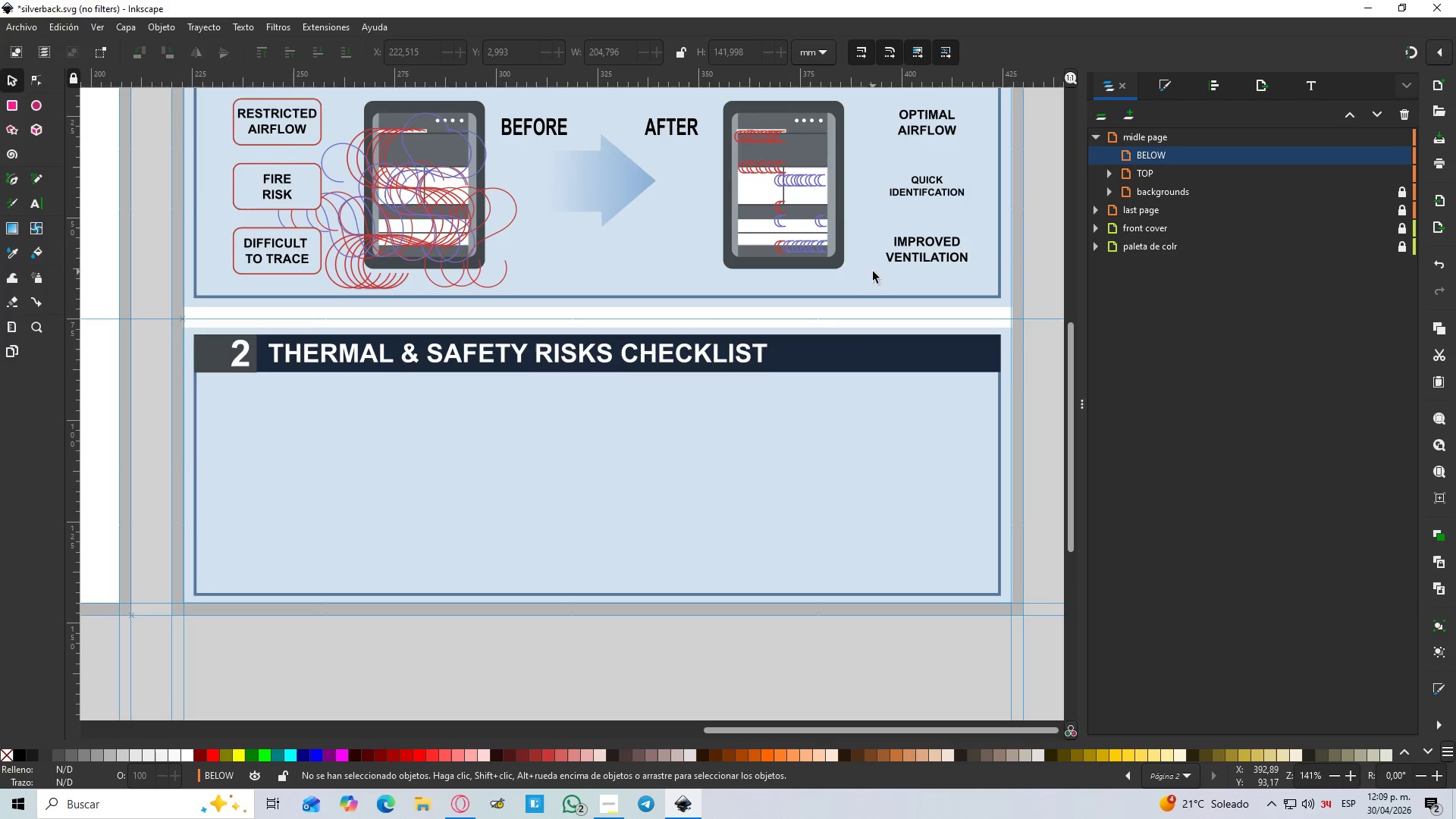 
hold_key(key=ControlLeft, duration=18.78)
scroll: coordinate [873, 271], scroll_direction: up, amount: 2.0
 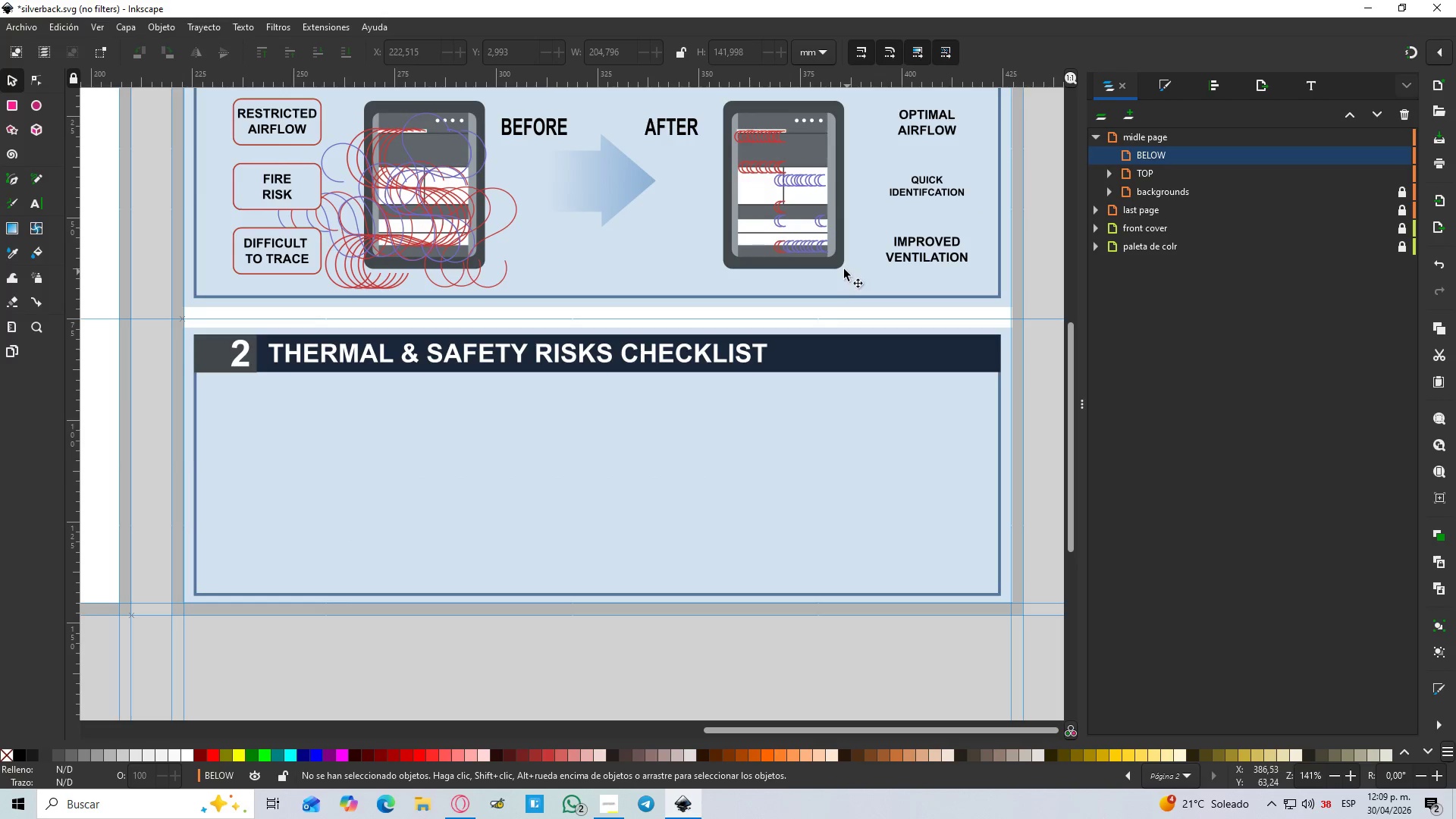 
left_click([839, 263])
 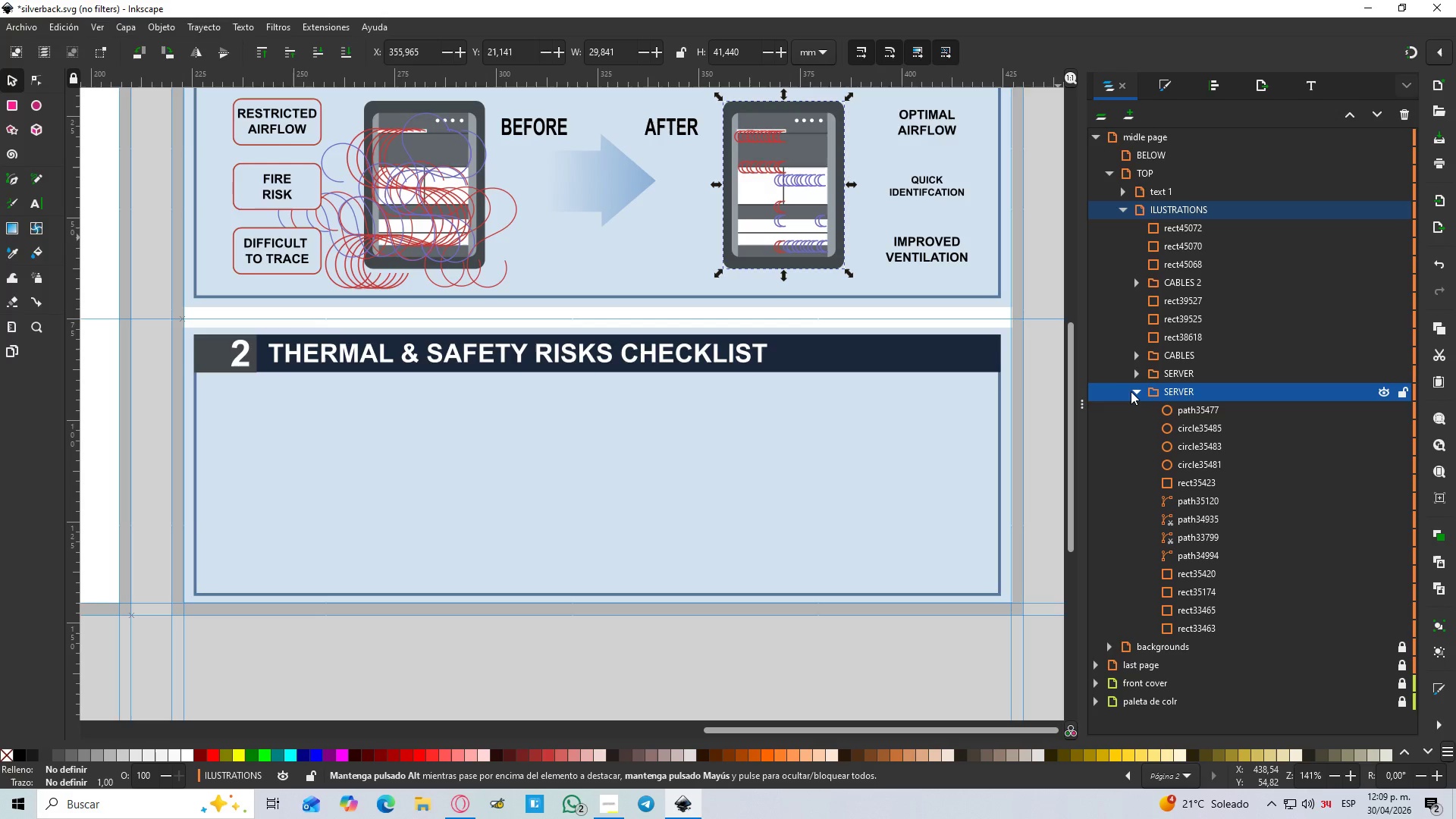 
hold_key(key=ShiftLeft, duration=1.48)
left_click([1182, 286])
 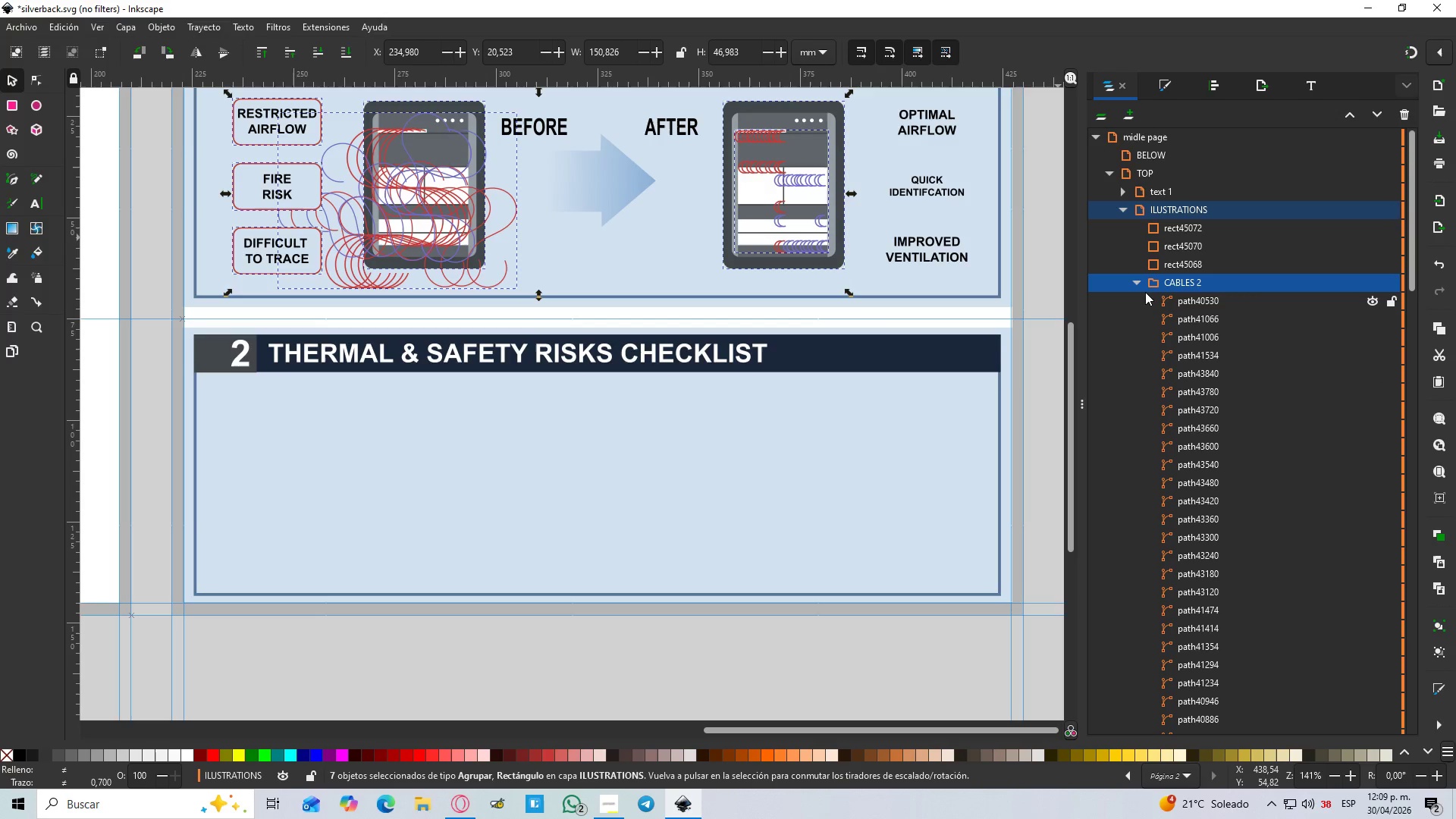 
left_click([1135, 278])
 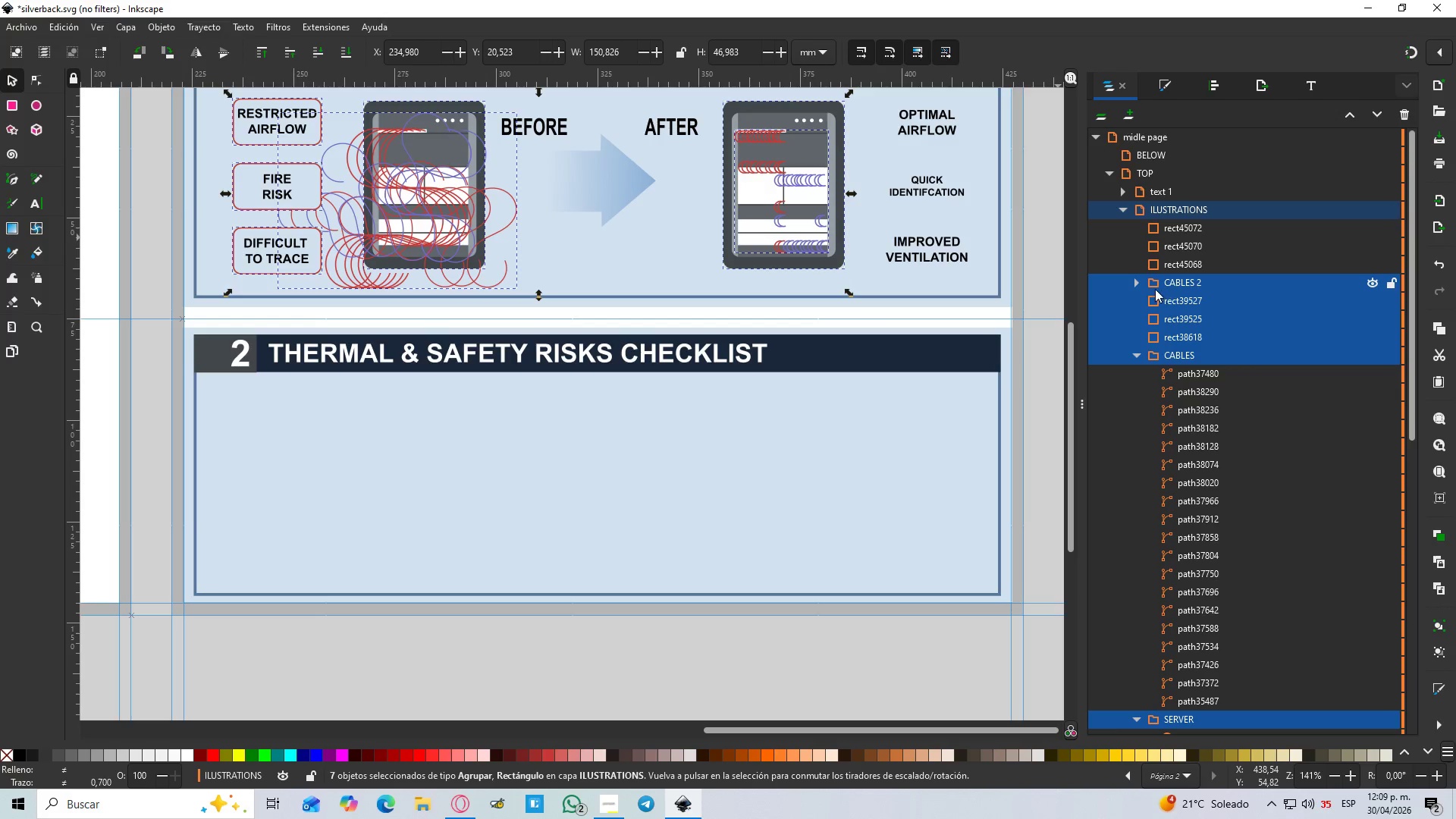 
left_click([1141, 285])
 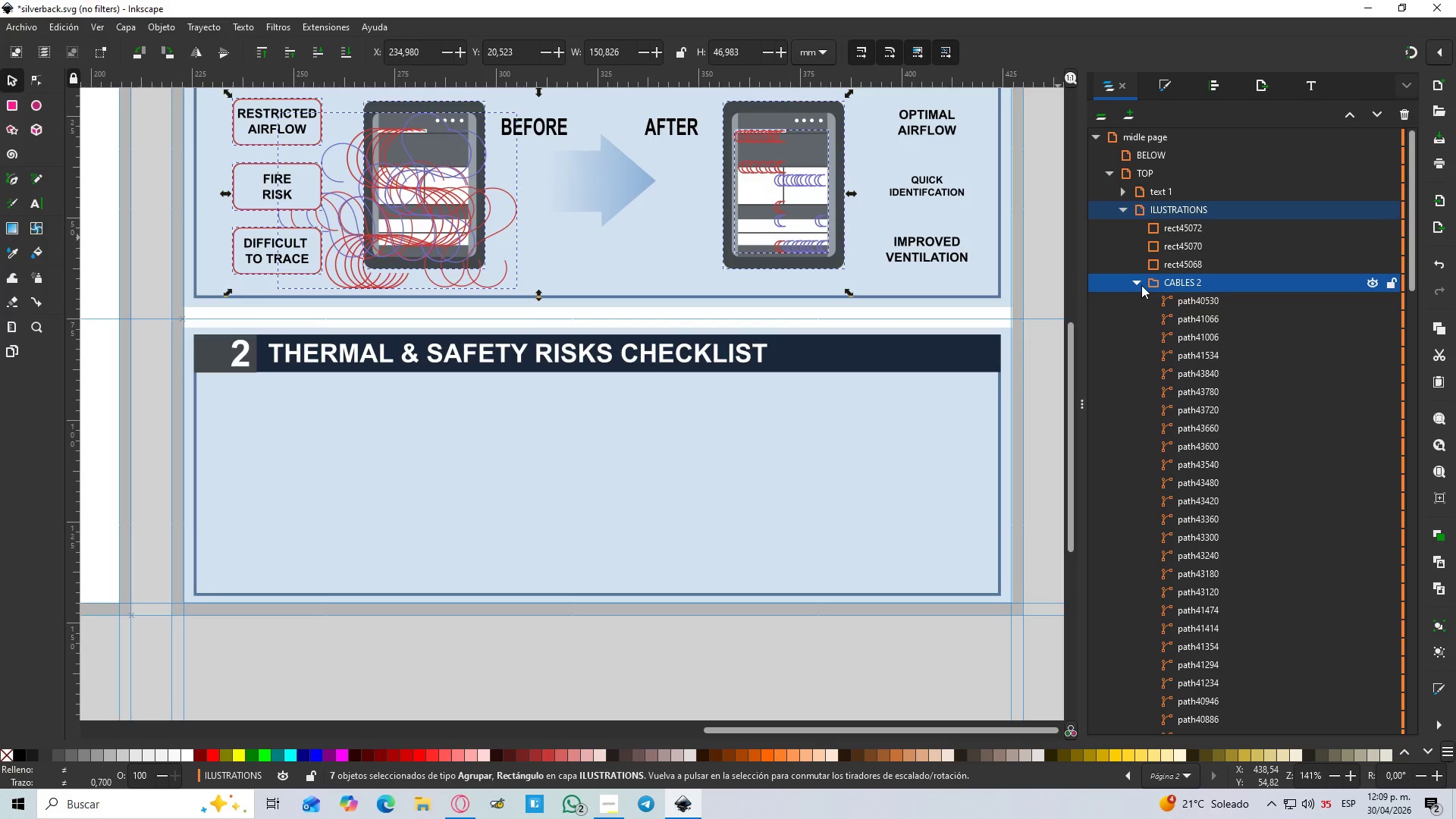 
left_click([1141, 285])
 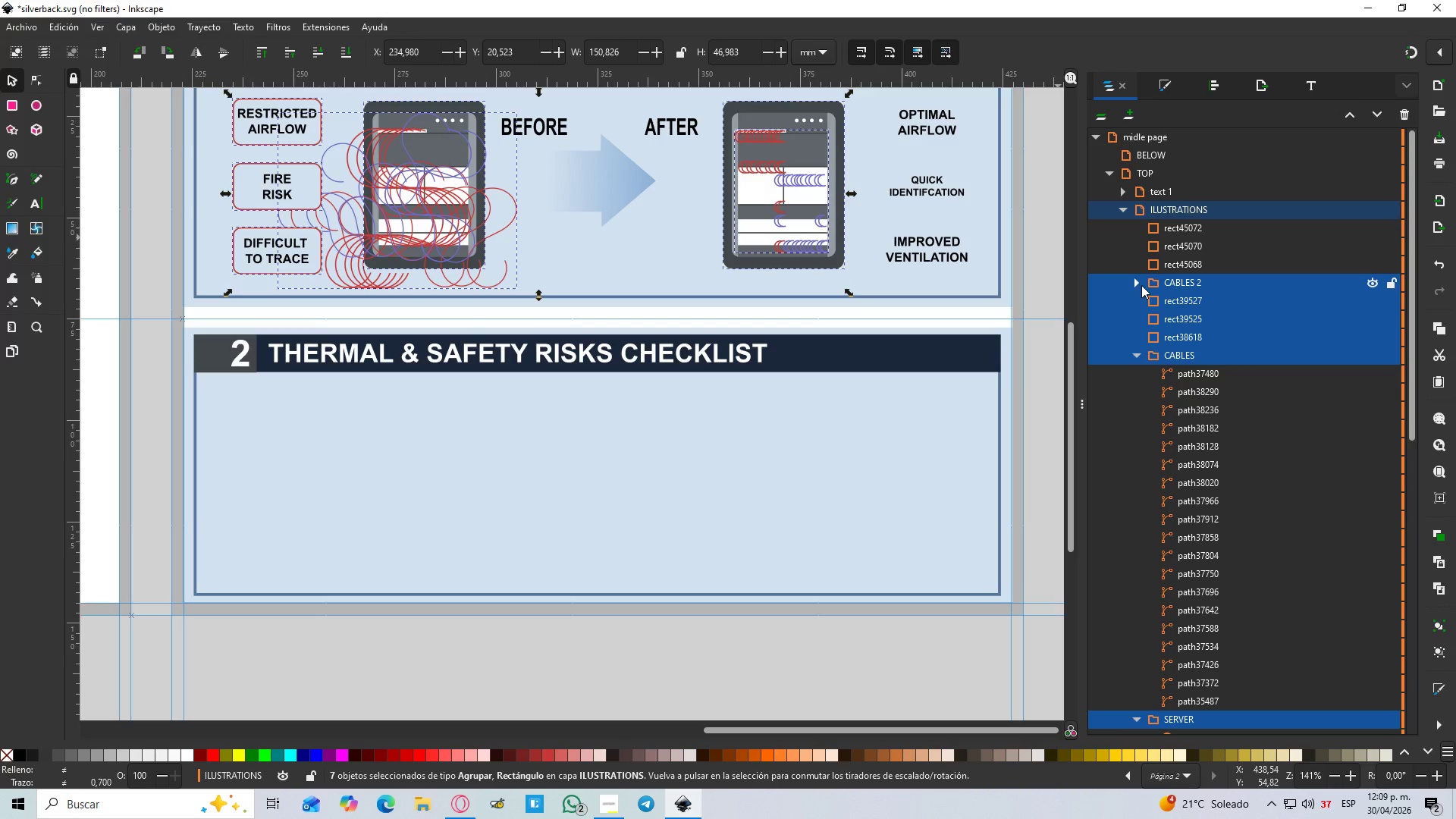 
left_click([1141, 285])
 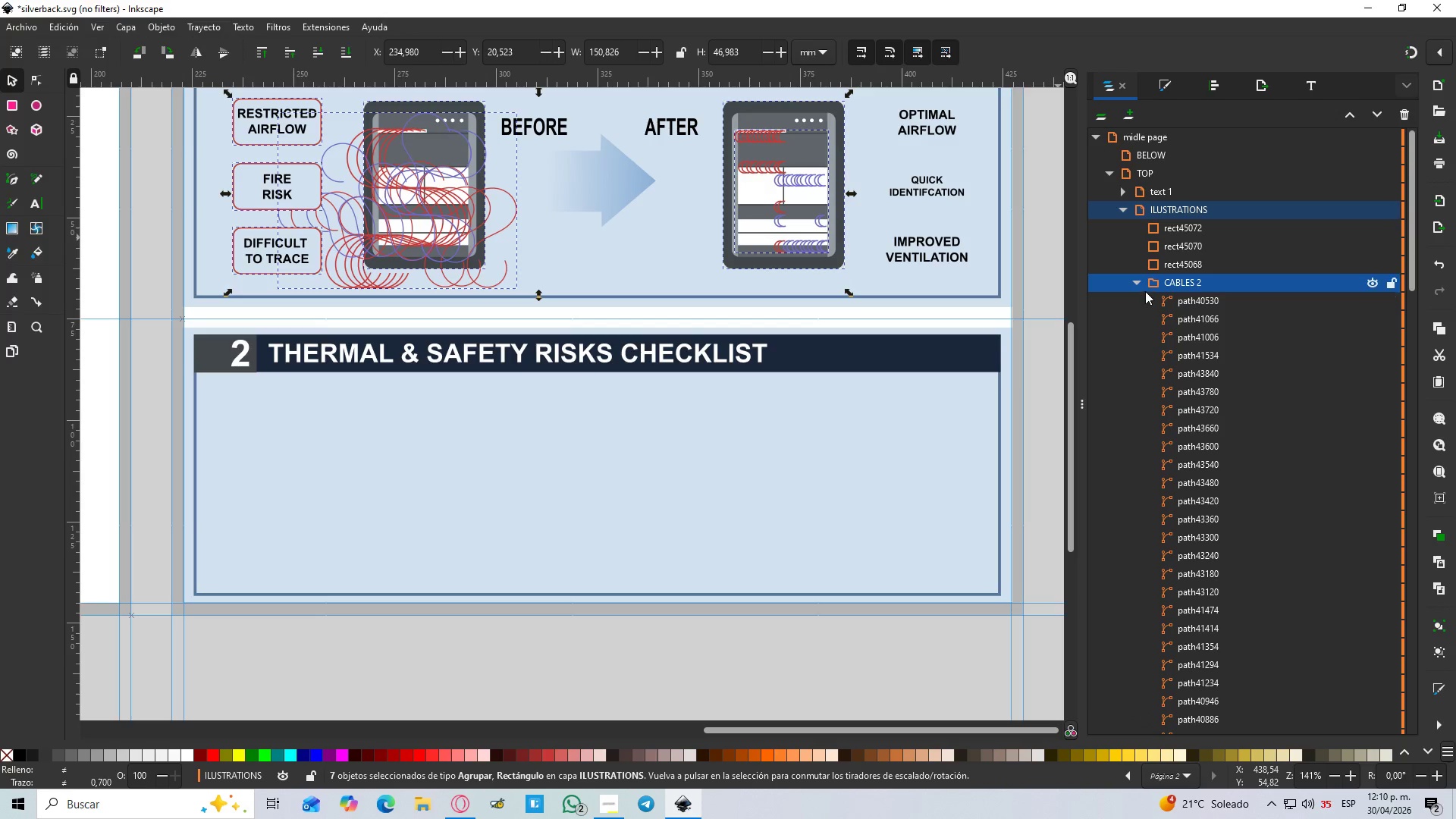 
left_click([1139, 284])
 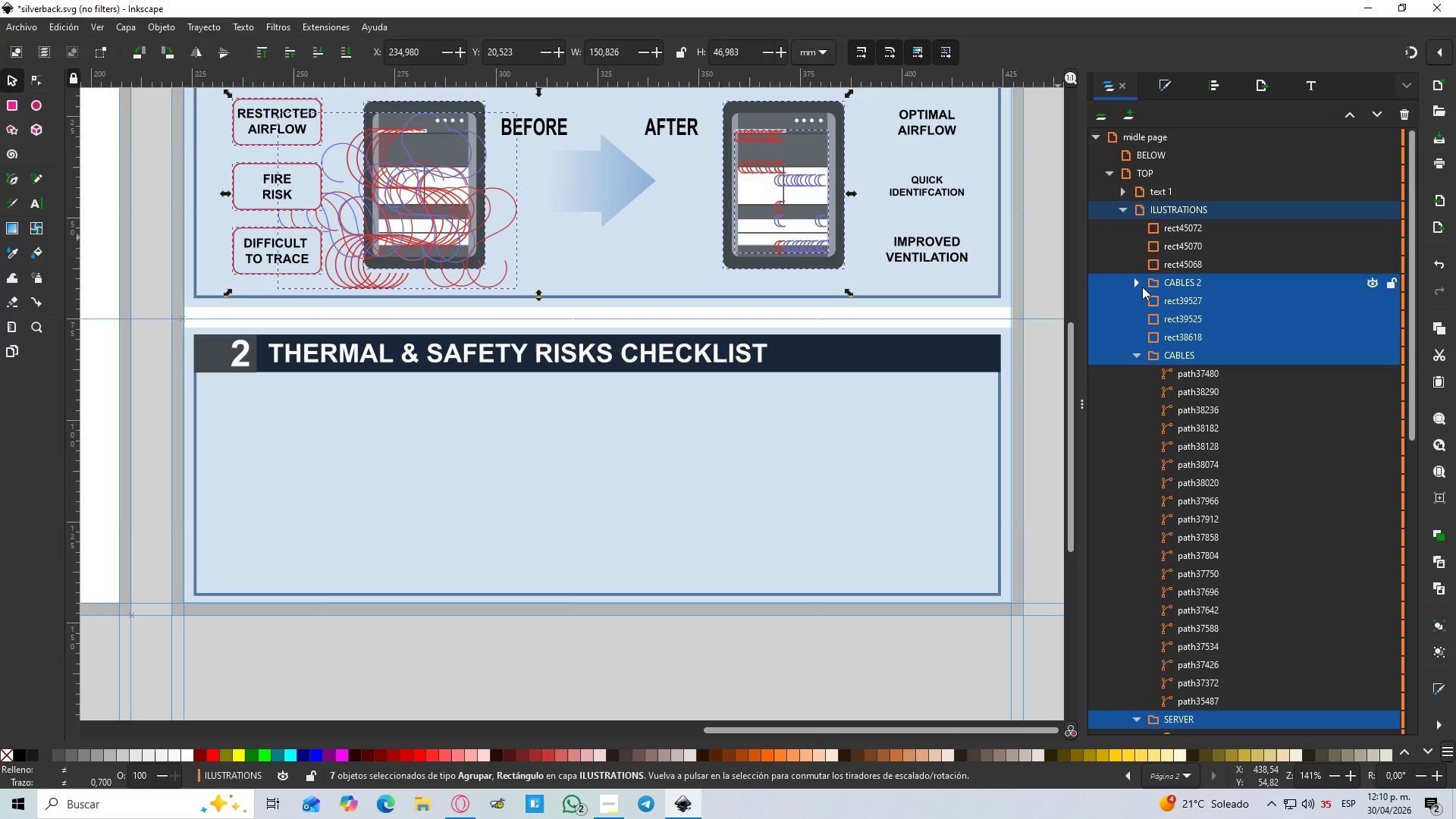 
scroll: coordinate [1150, 300], scroll_direction: down, amount: 2.0
 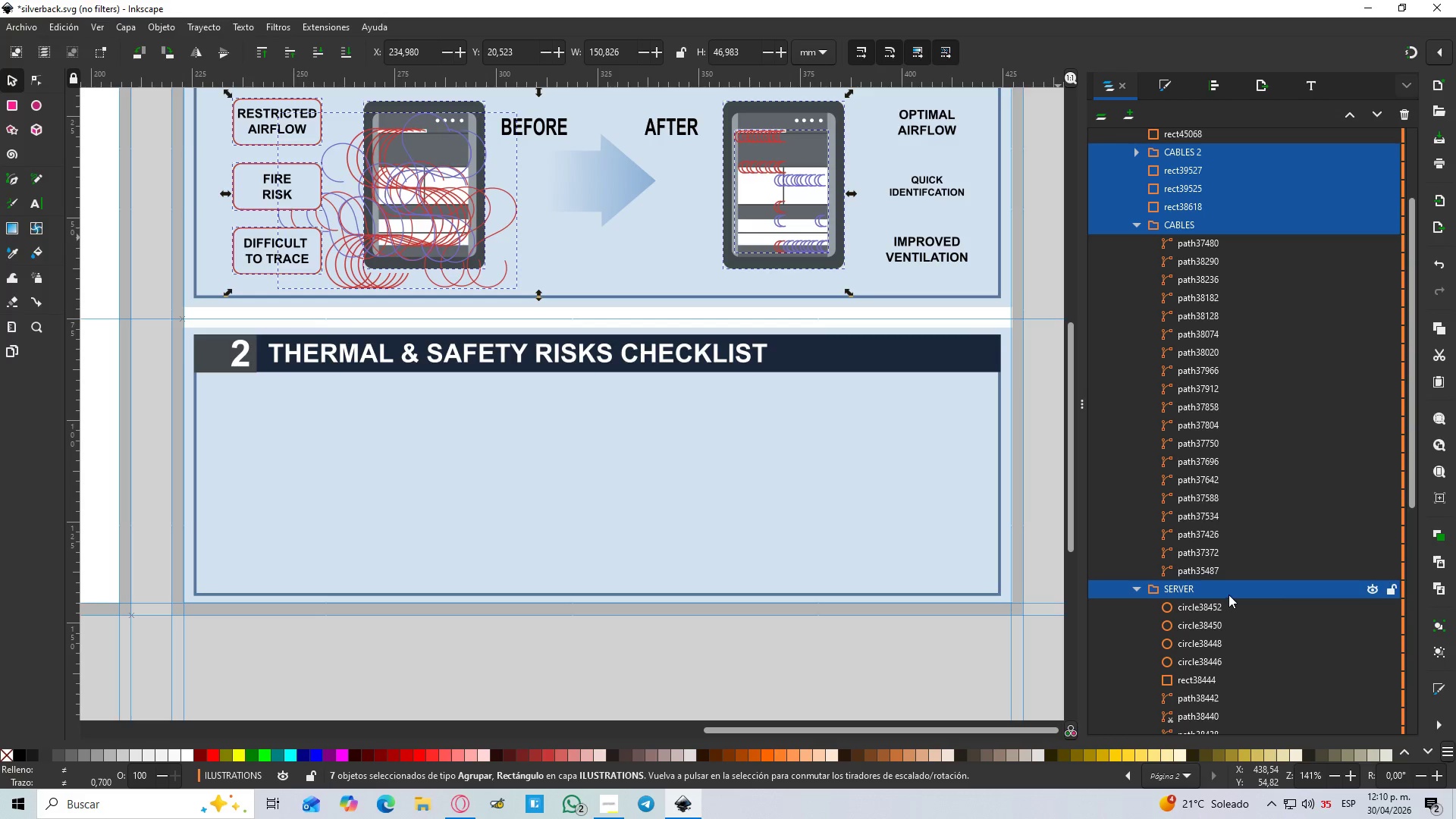 
right_click([1220, 579])
 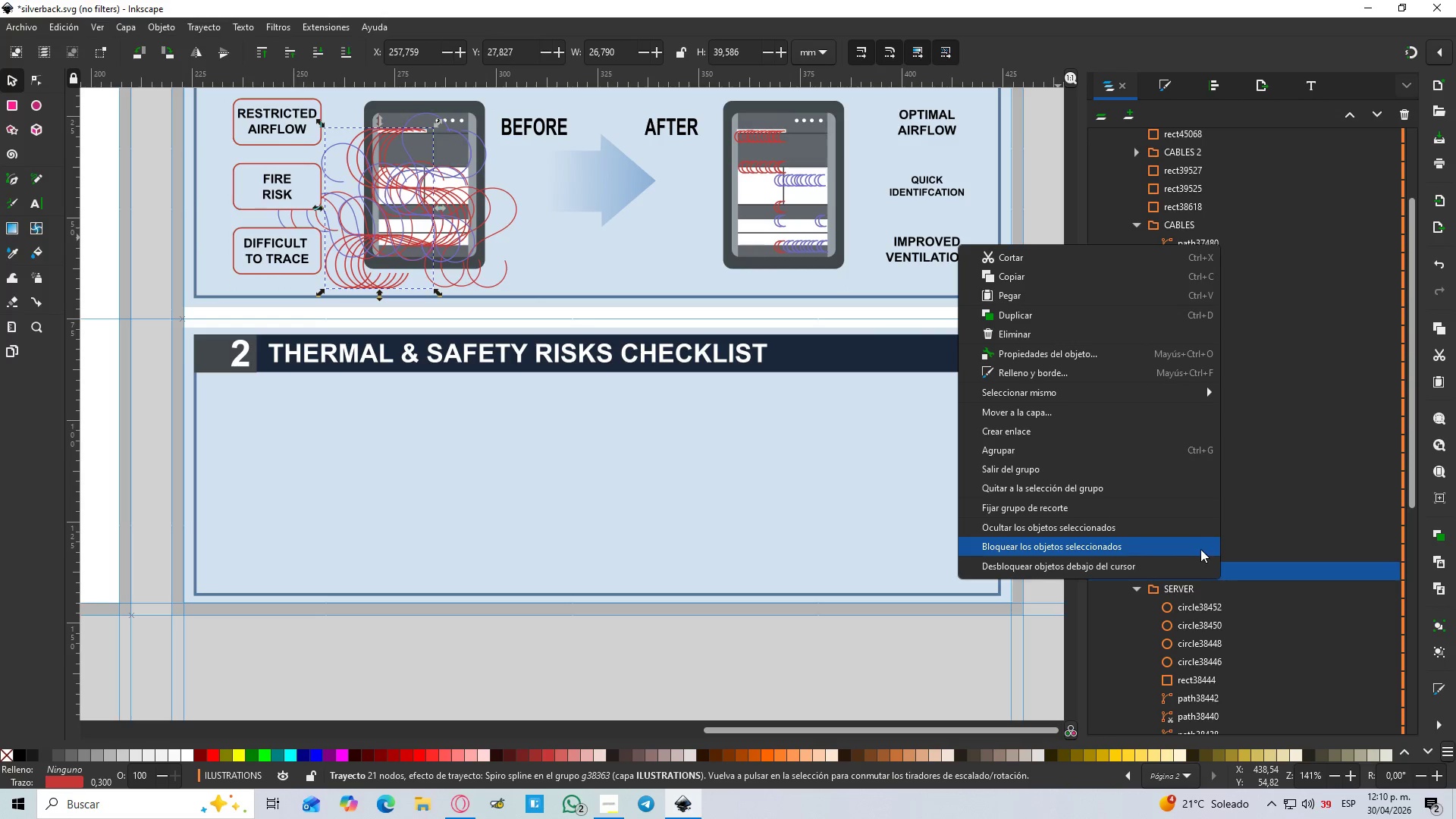 
left_click([1082, 450])
 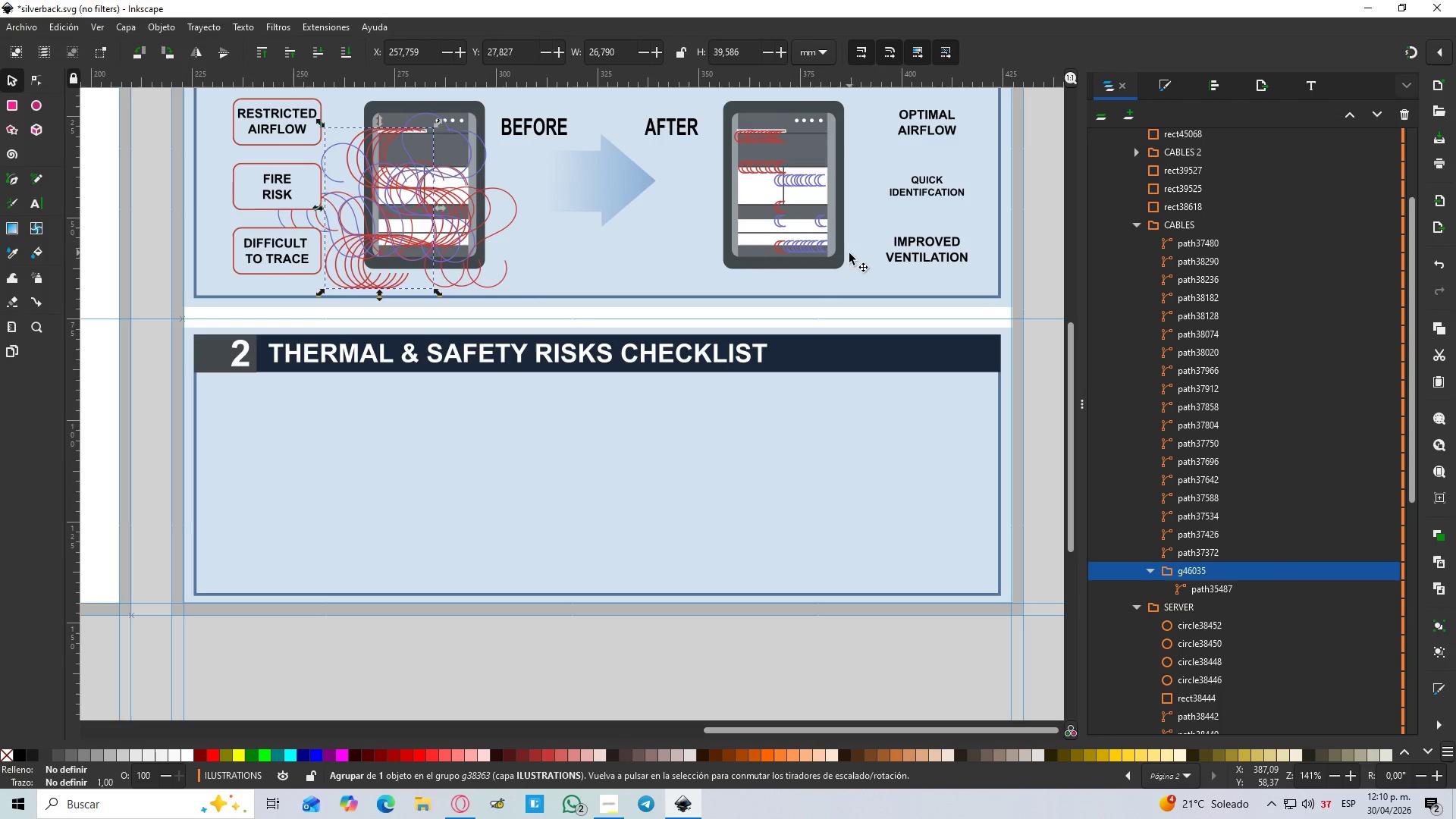 
key(Control+Z)
 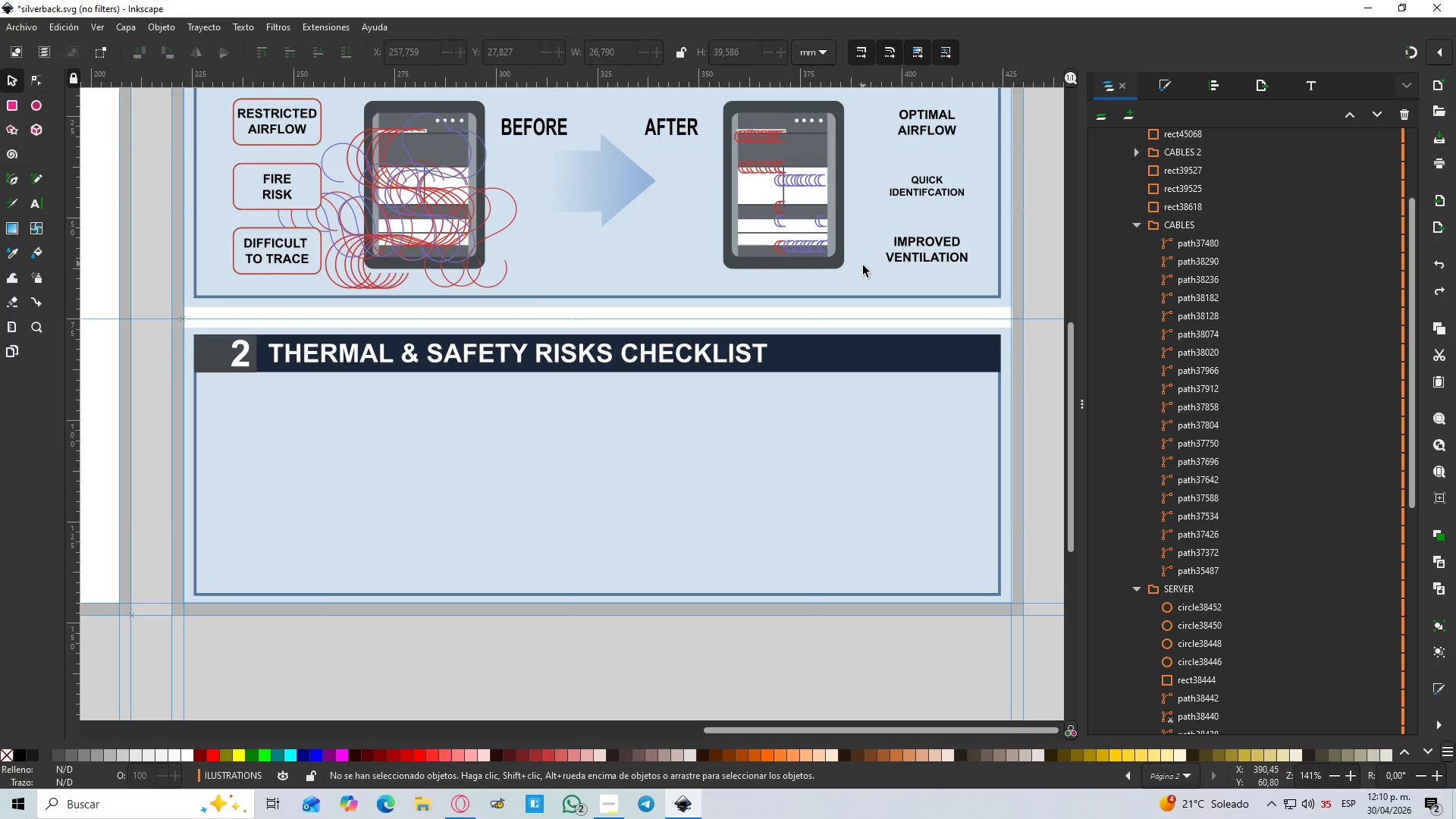 
left_click([859, 272])
 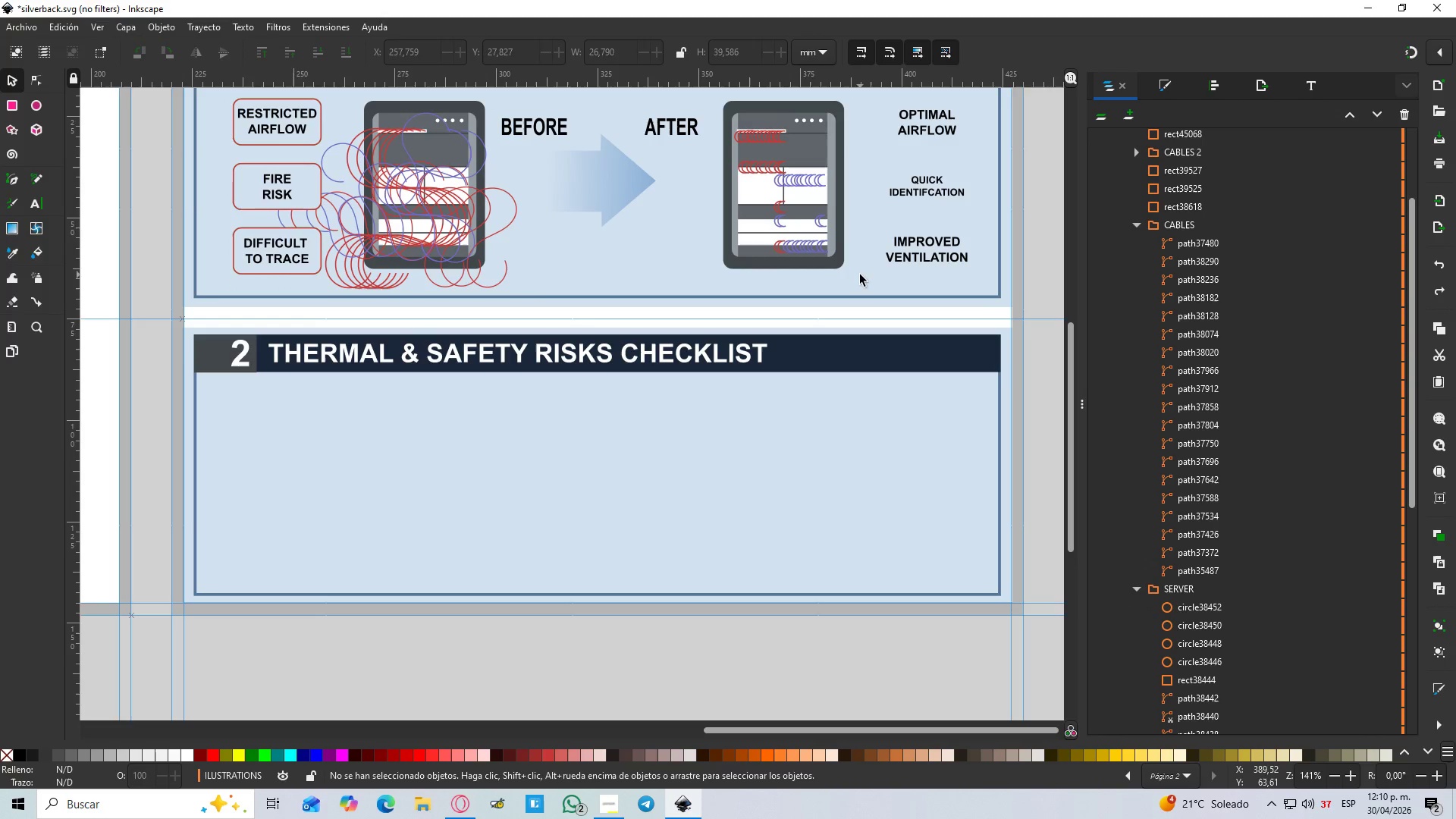 
left_click_drag(start_coordinate=[860, 275], to_coordinate=[708, 91])
 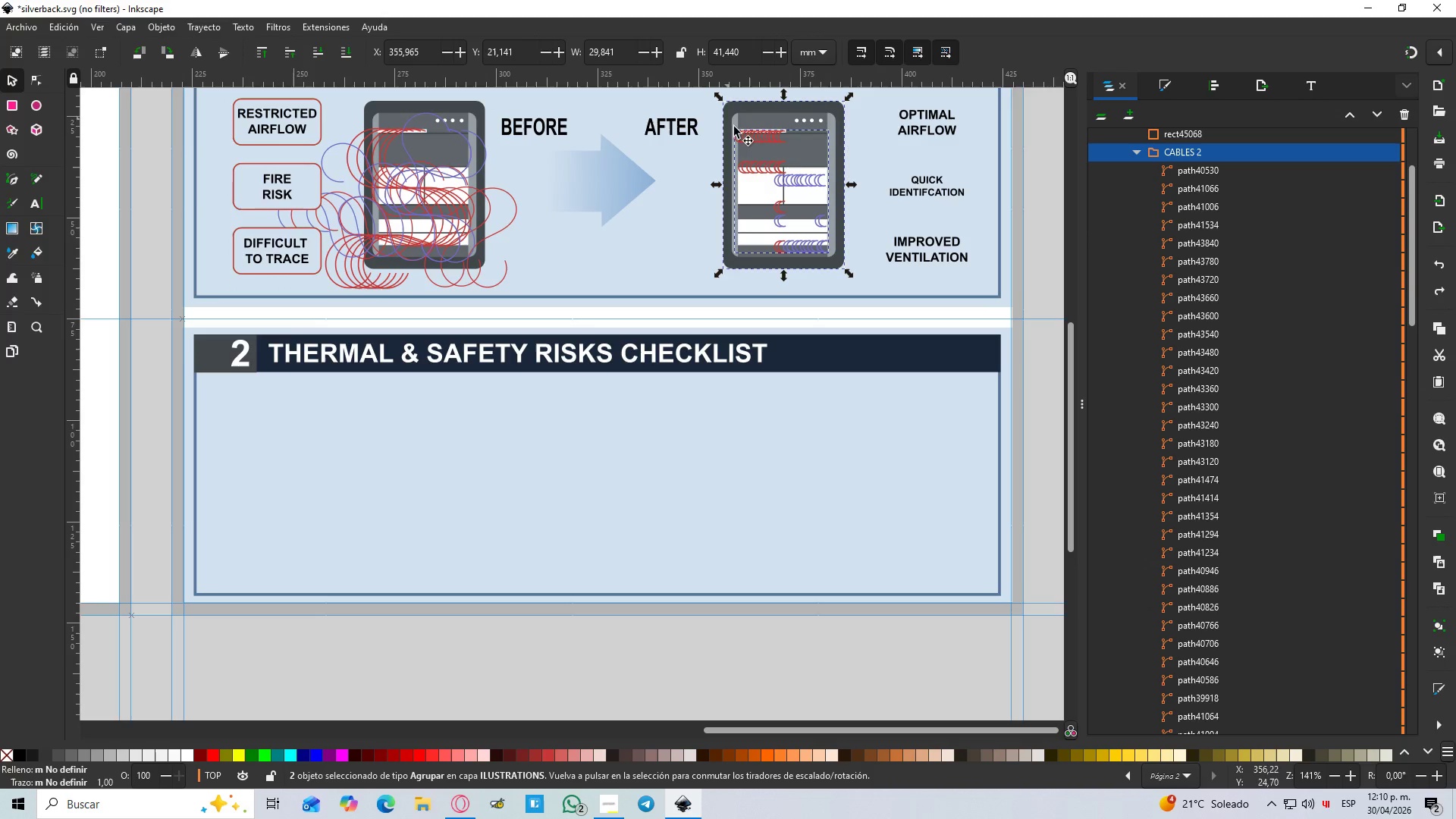 
key(Control+G)
 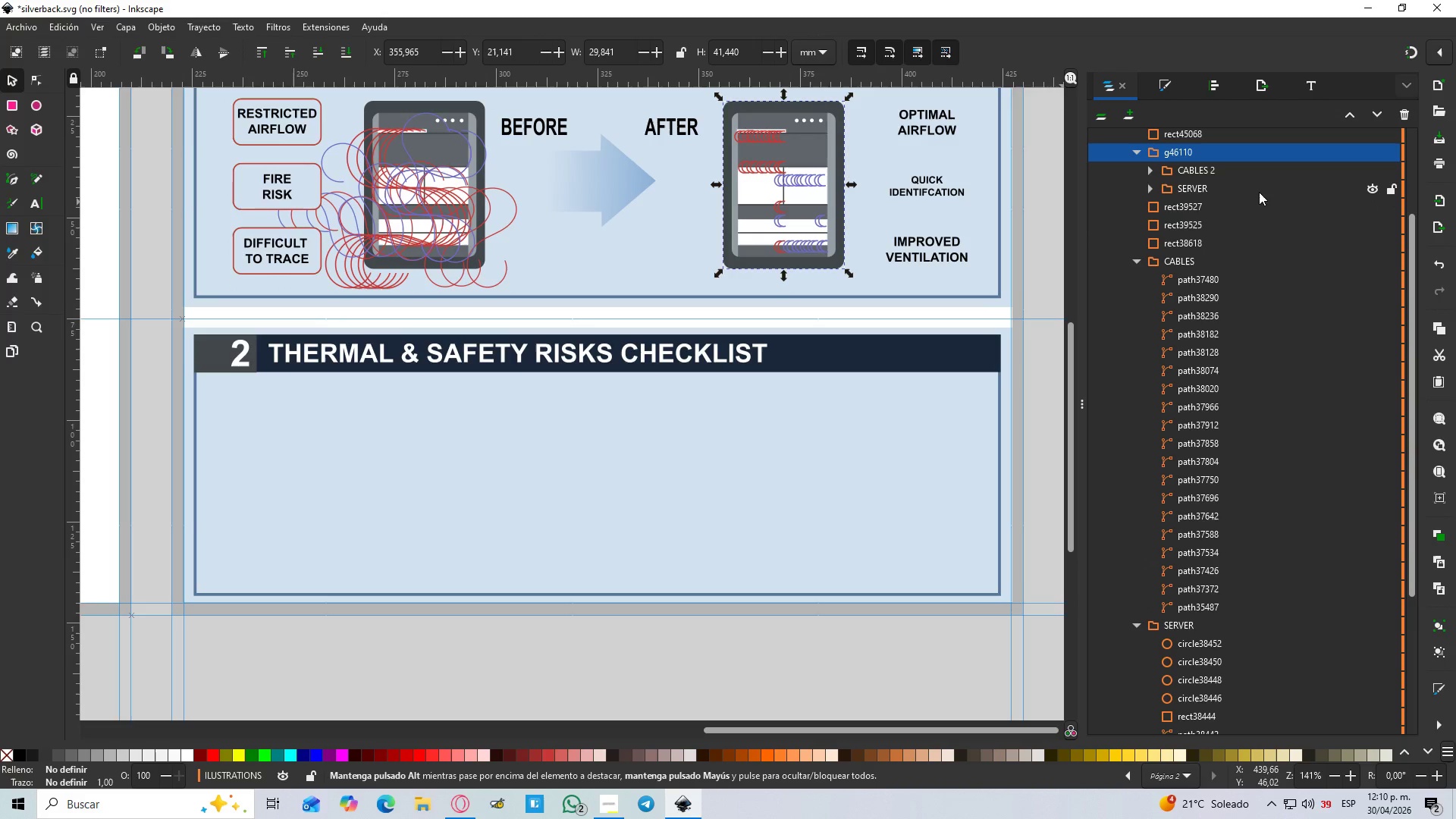 
scroll: coordinate [1240, 195], scroll_direction: up, amount: 1.0
 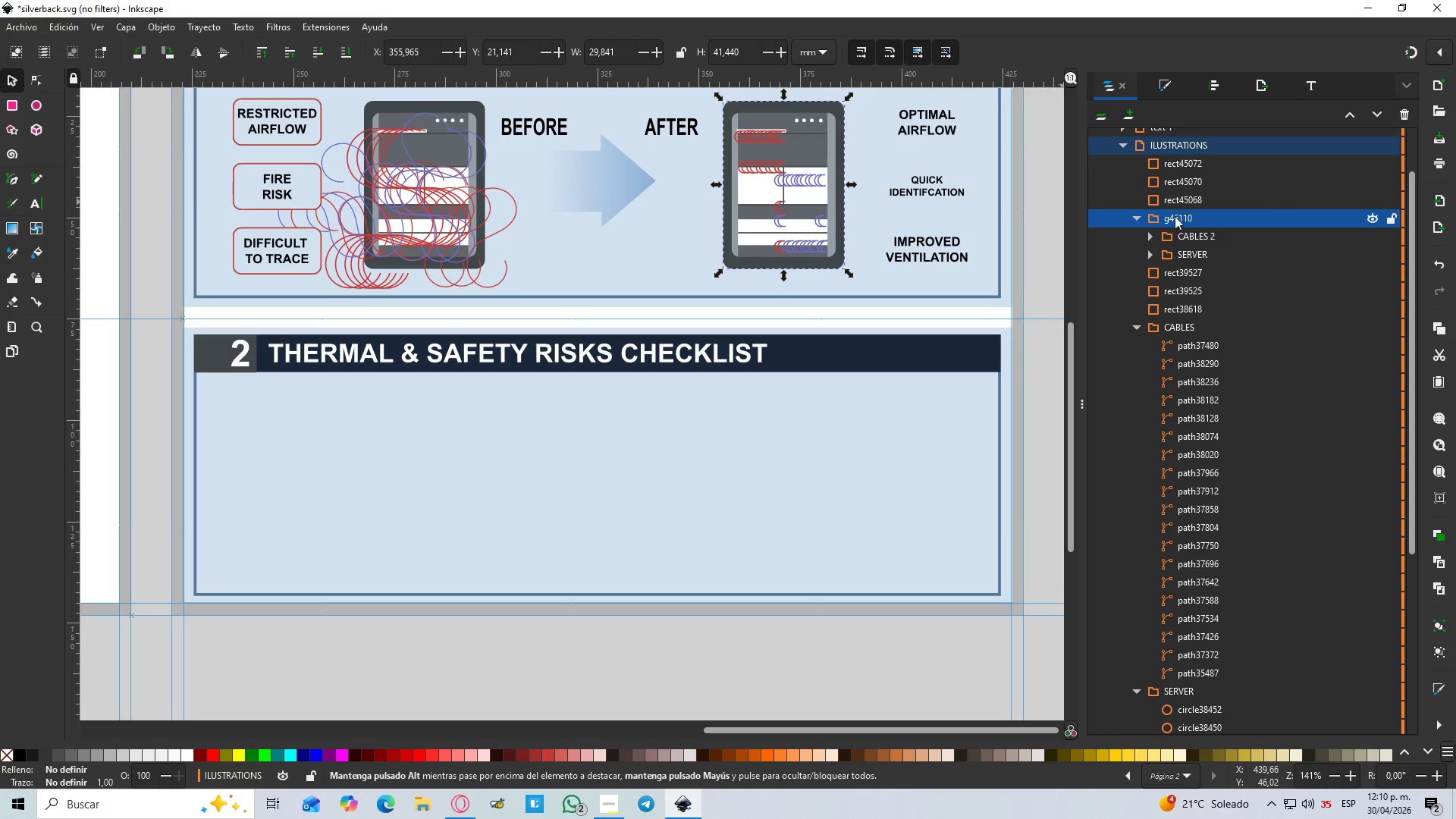 
double_click([1175, 216])
 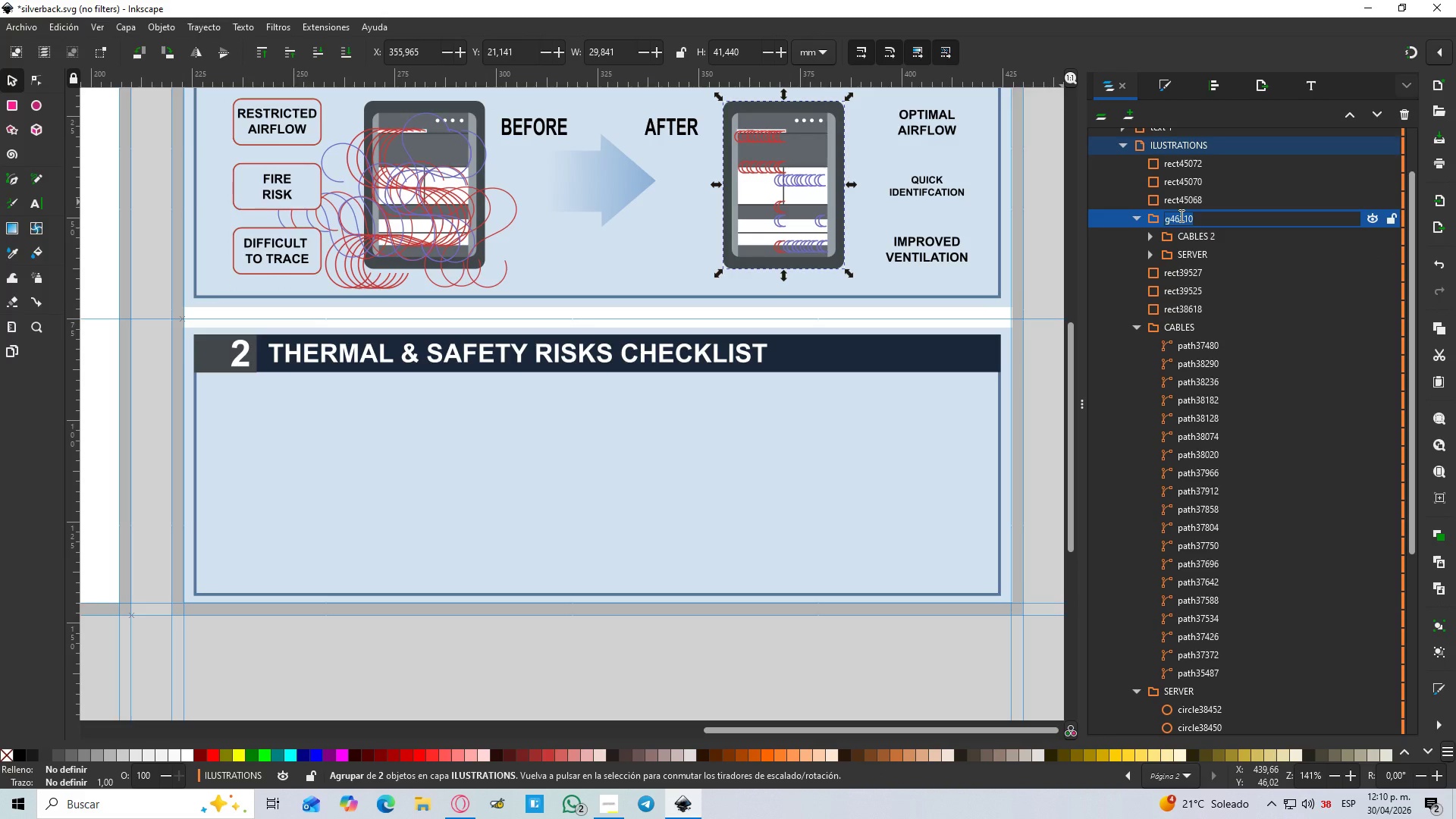 
type(optimal server)
 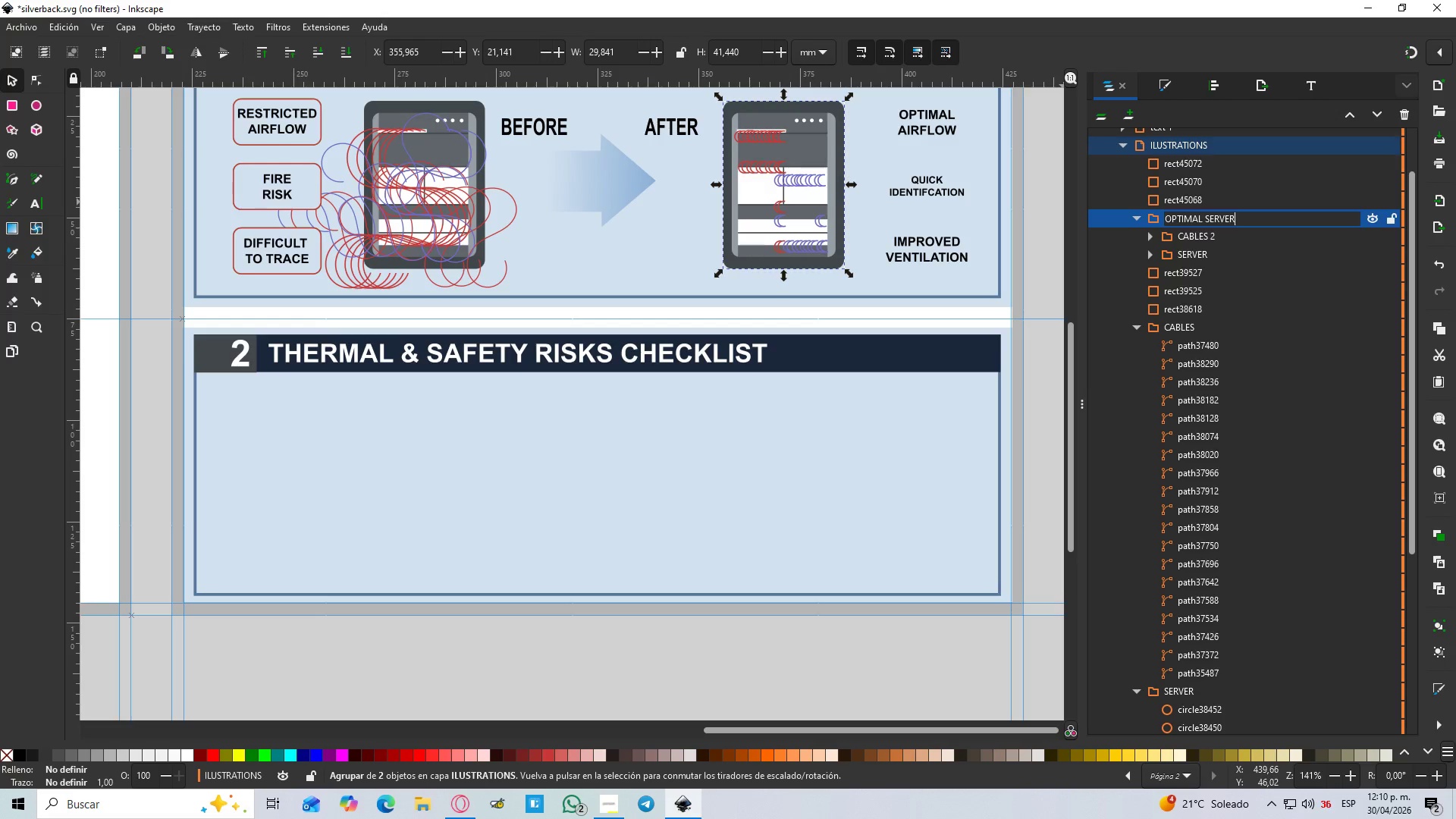 
key(Enter)
 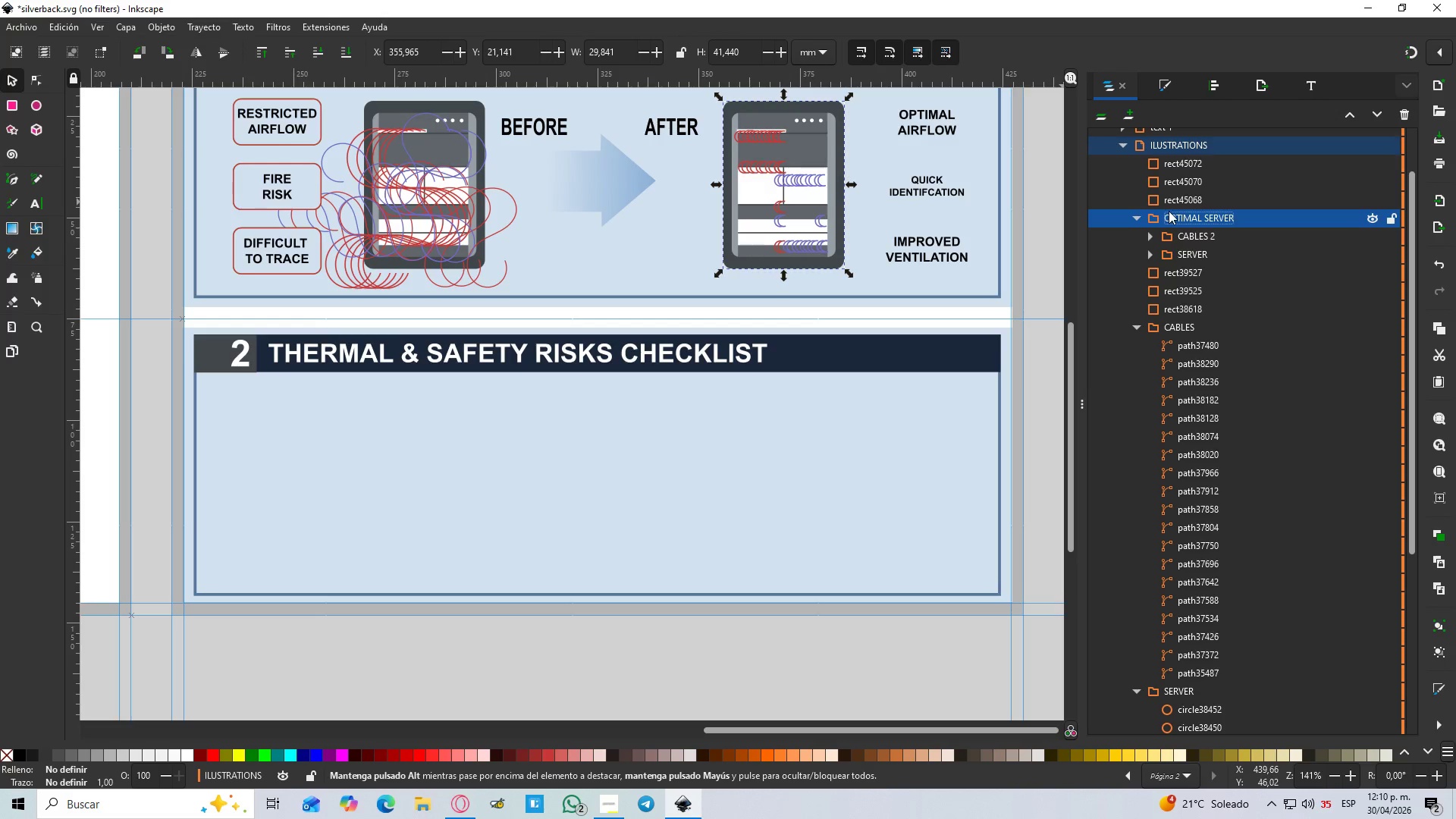 
left_click([1134, 227])
 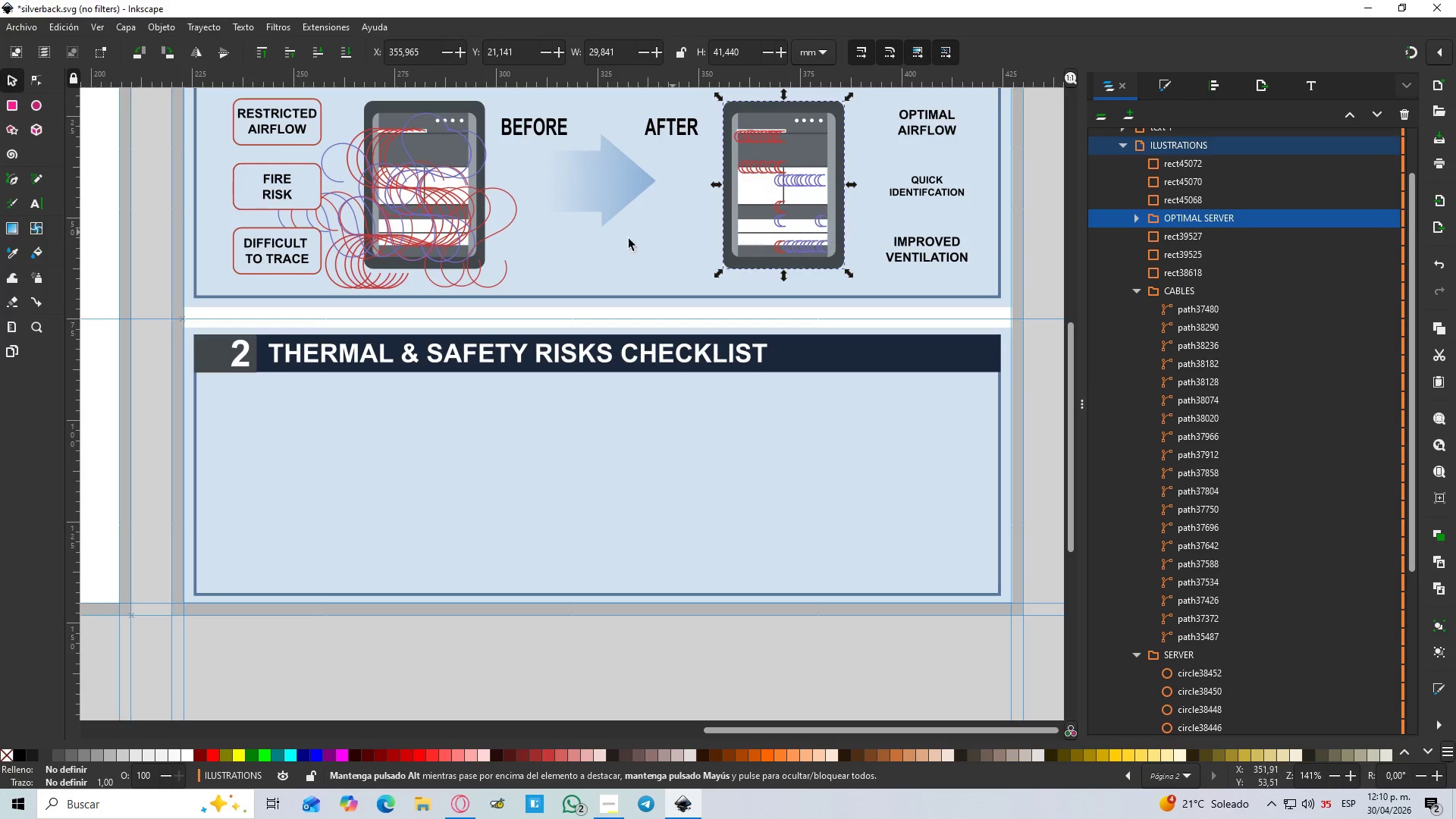 
scroll: coordinate [459, 246], scroll_direction: up, amount: 2.0
 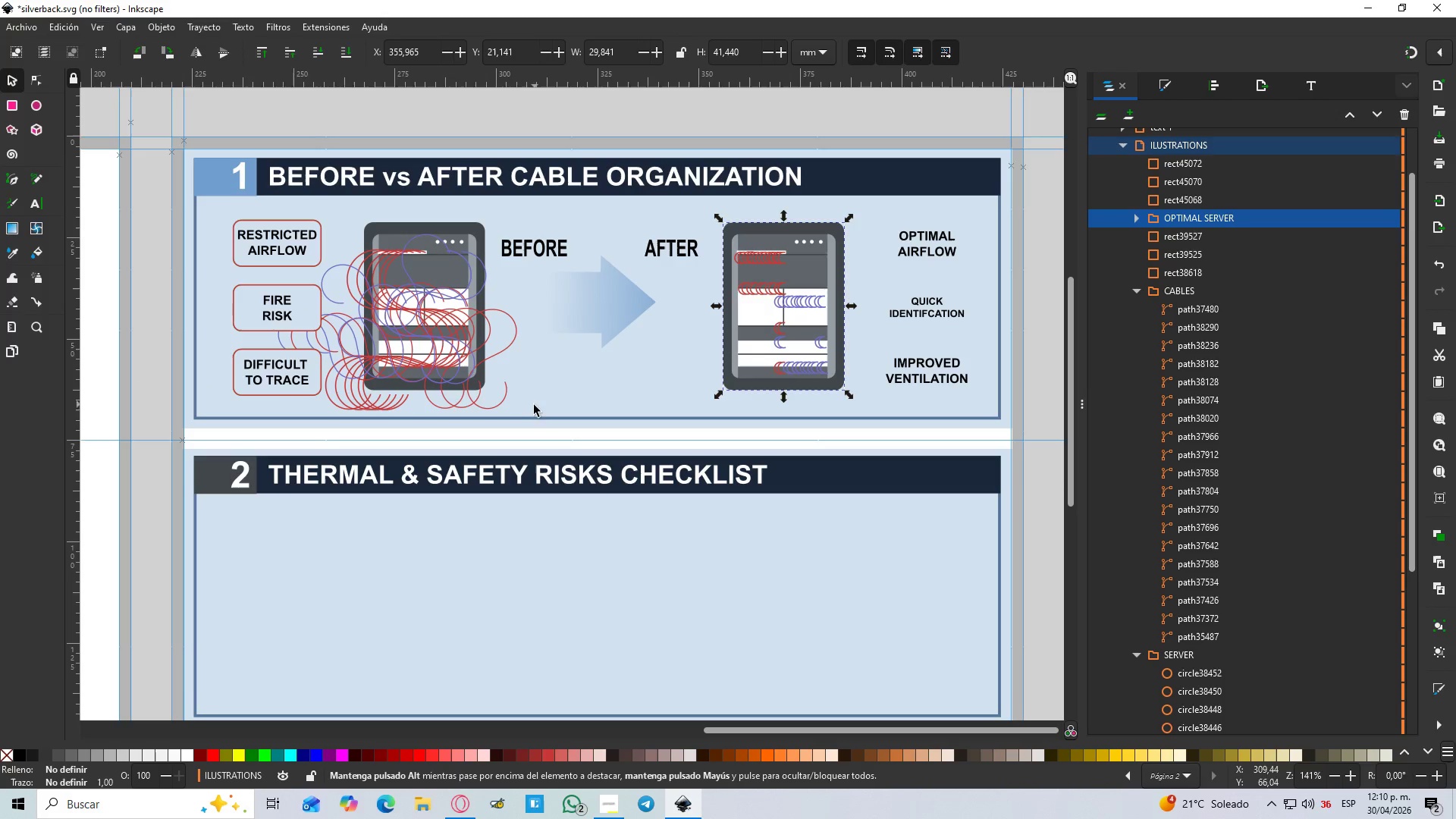 
left_click_drag(start_coordinate=[525, 411], to_coordinate=[275, 197])
 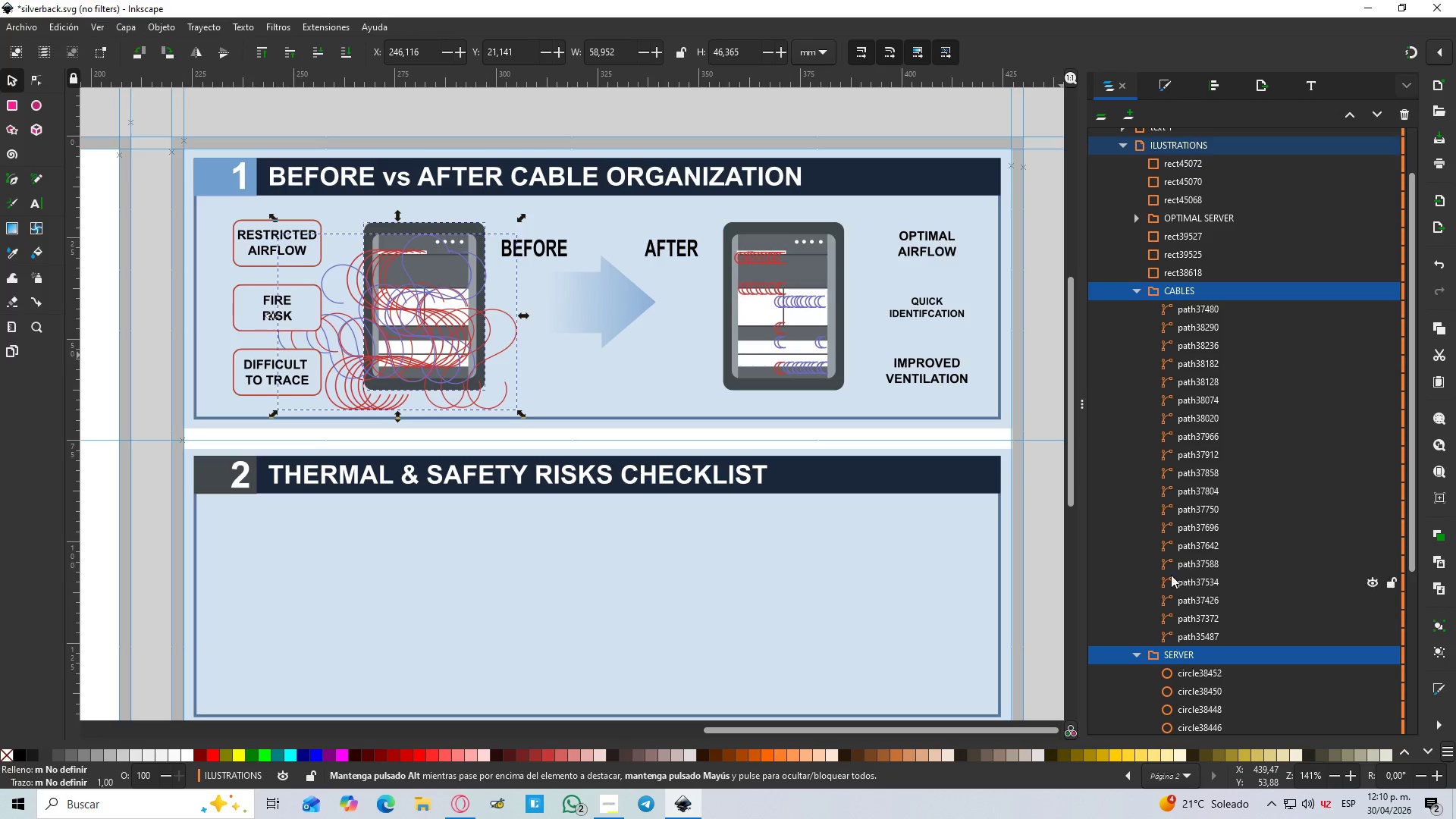 
key(Control+G)
 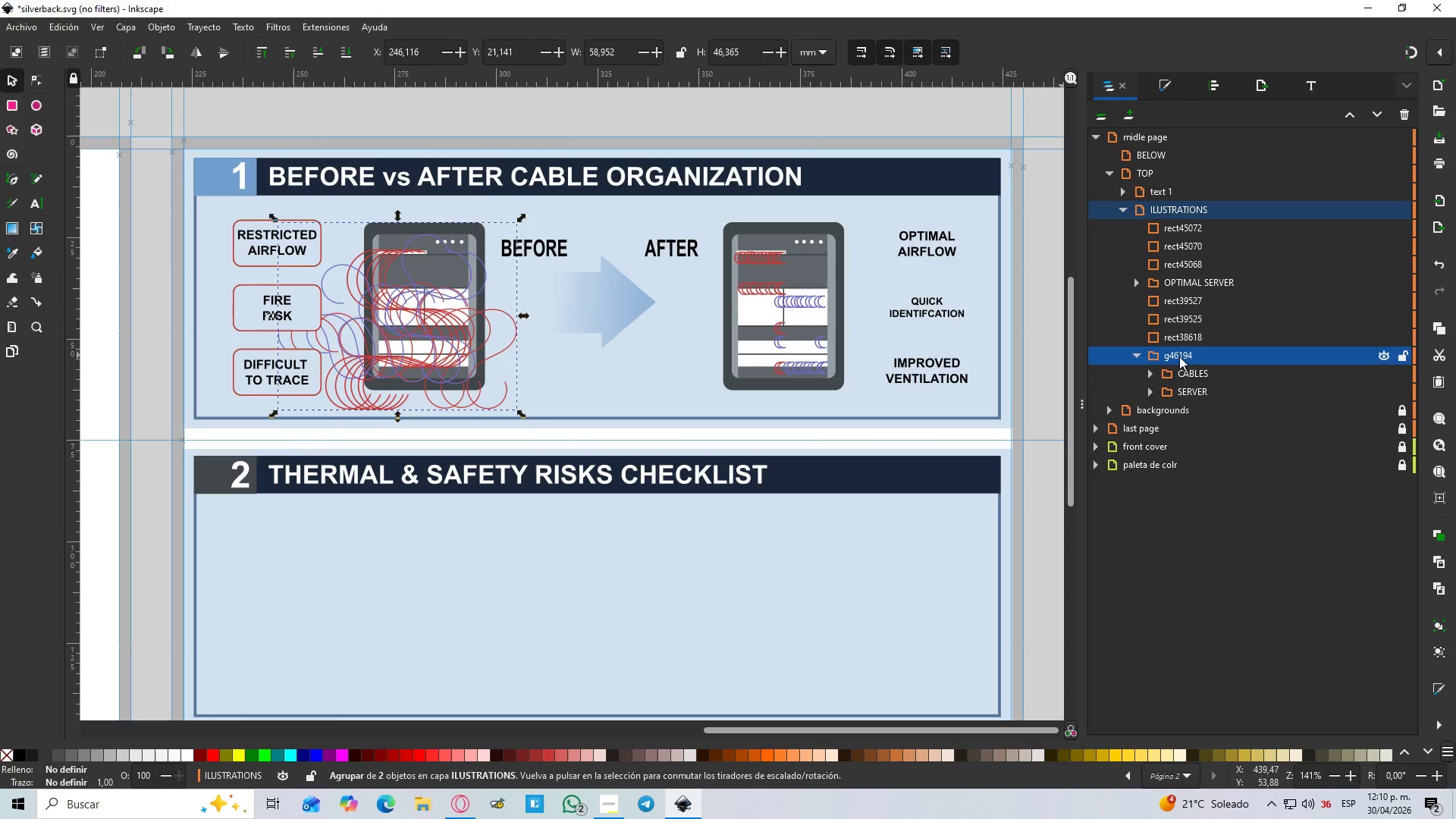 
left_click([1179, 356])
 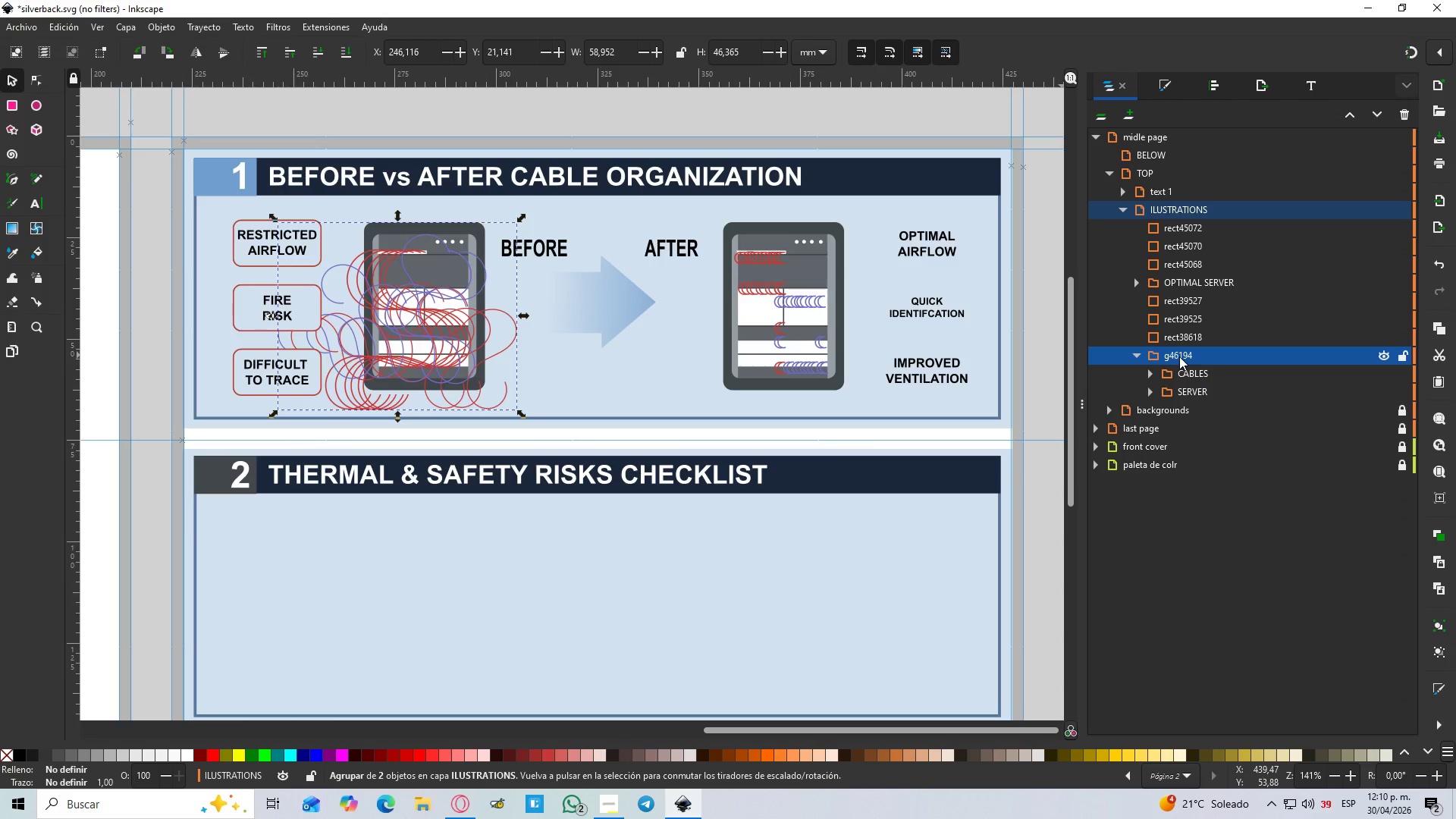 
double_click([1179, 356])
 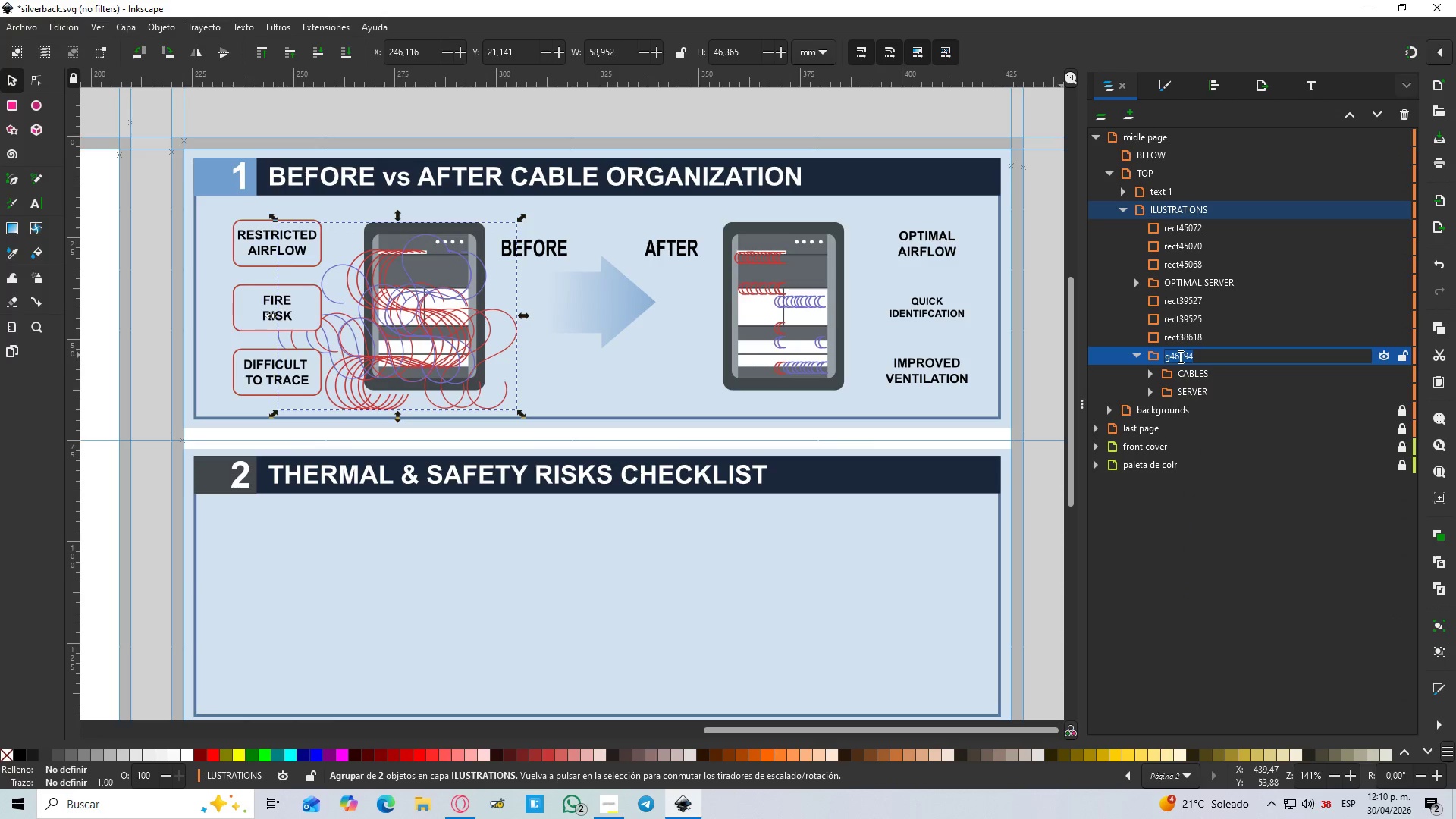 
type(non oi)
key(Backspace)
type(ptimal)
 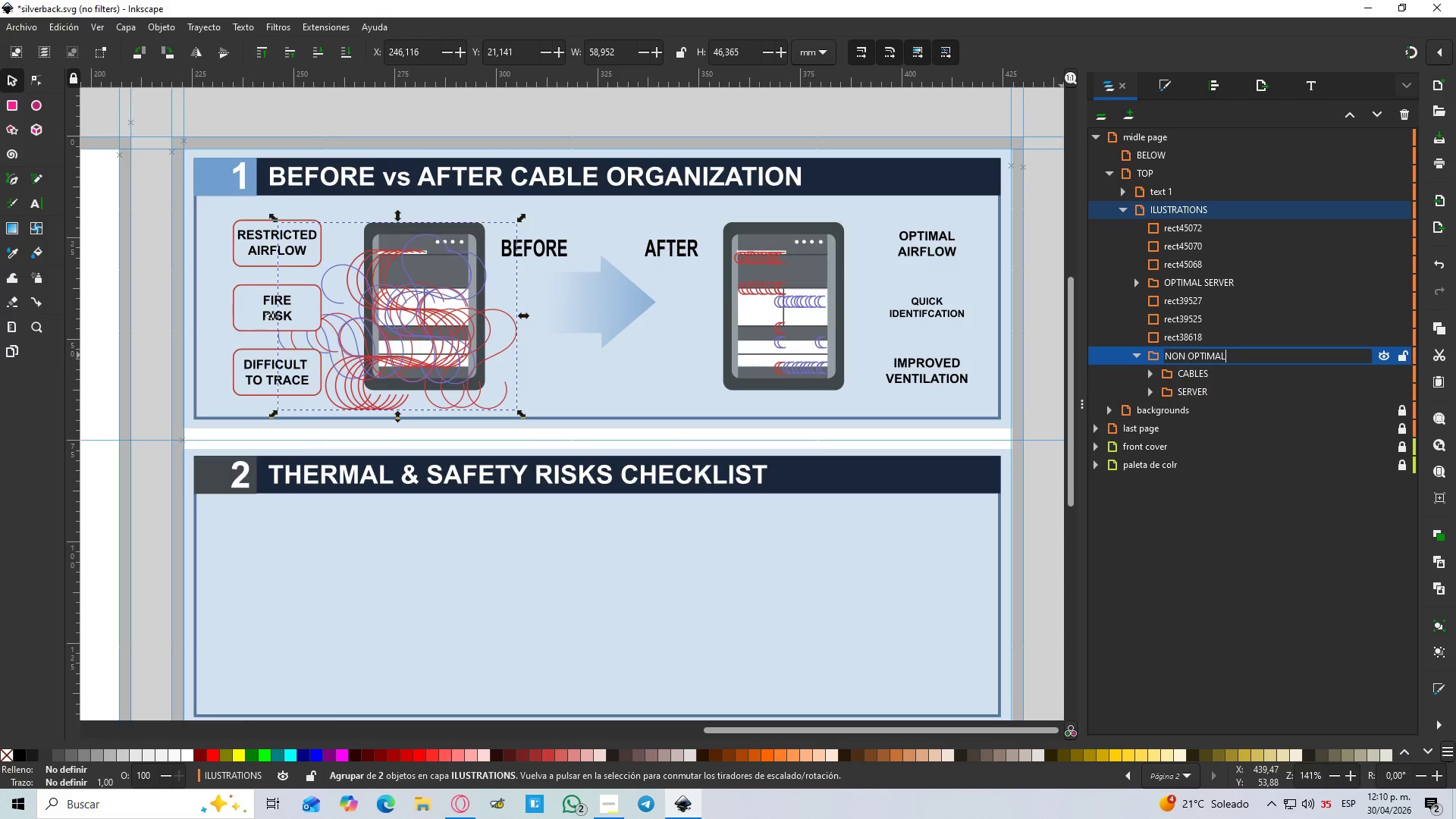 
key(Enter)
 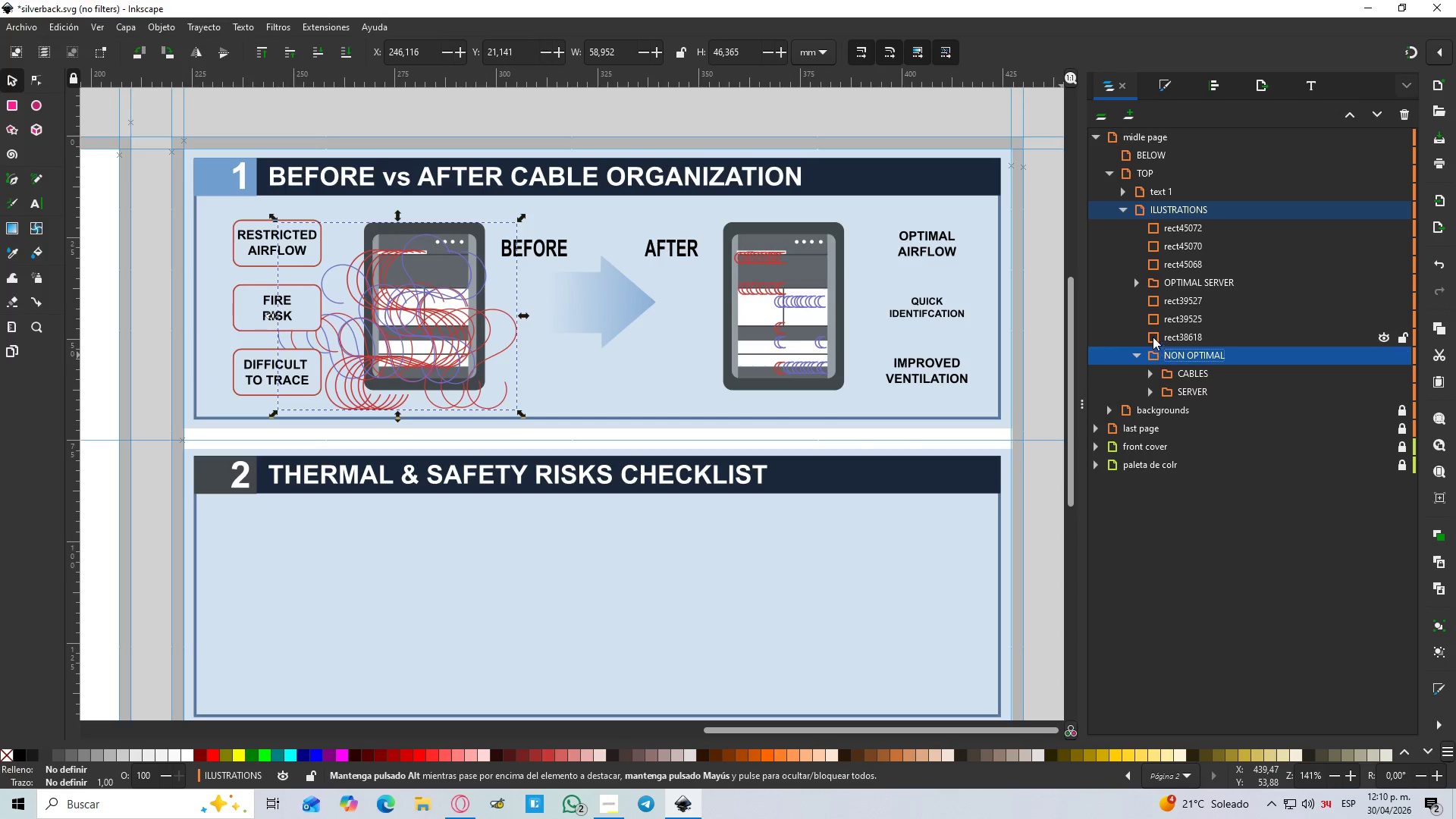 
left_click([1207, 283])
 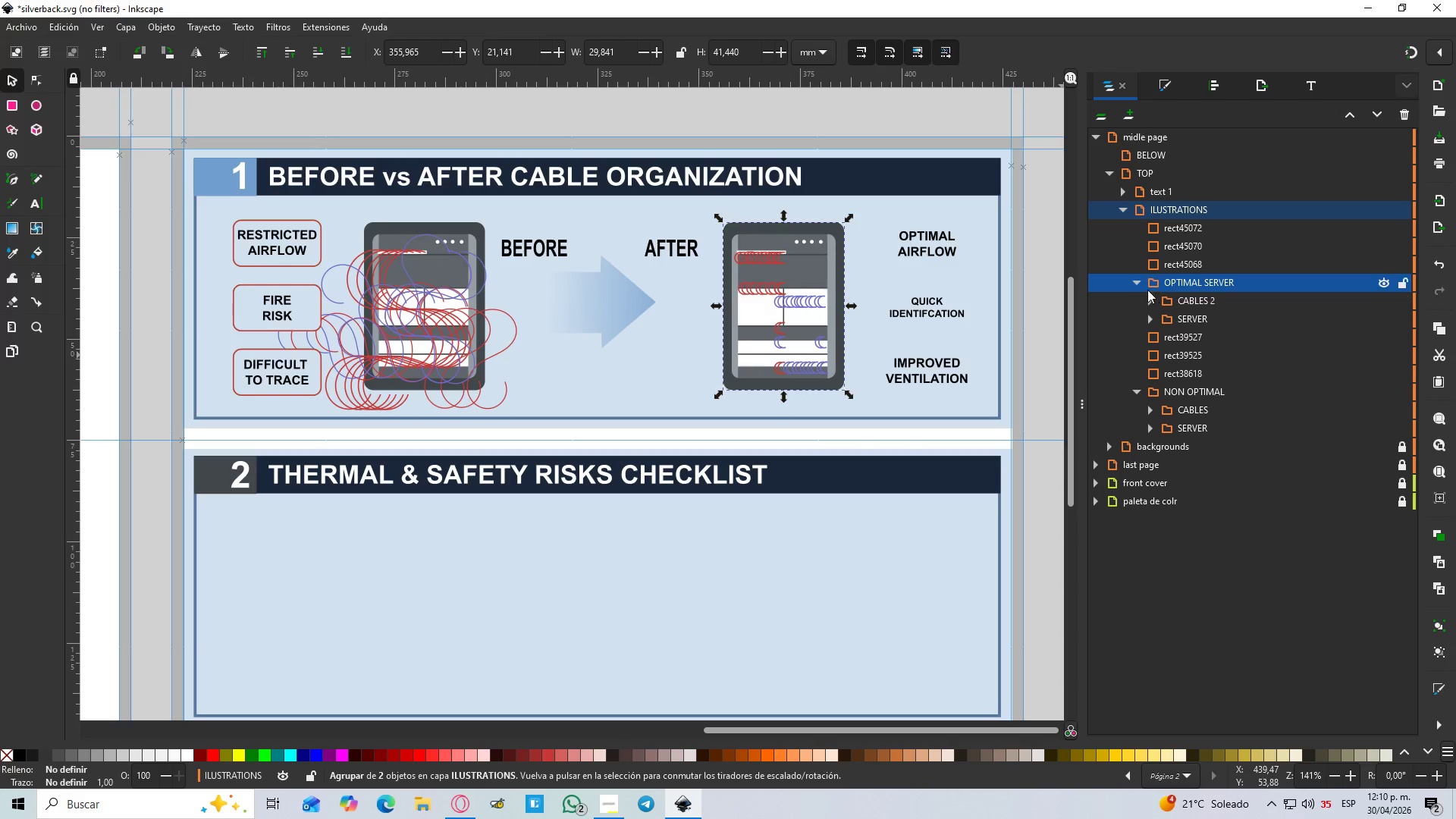 
left_click([1137, 281])
 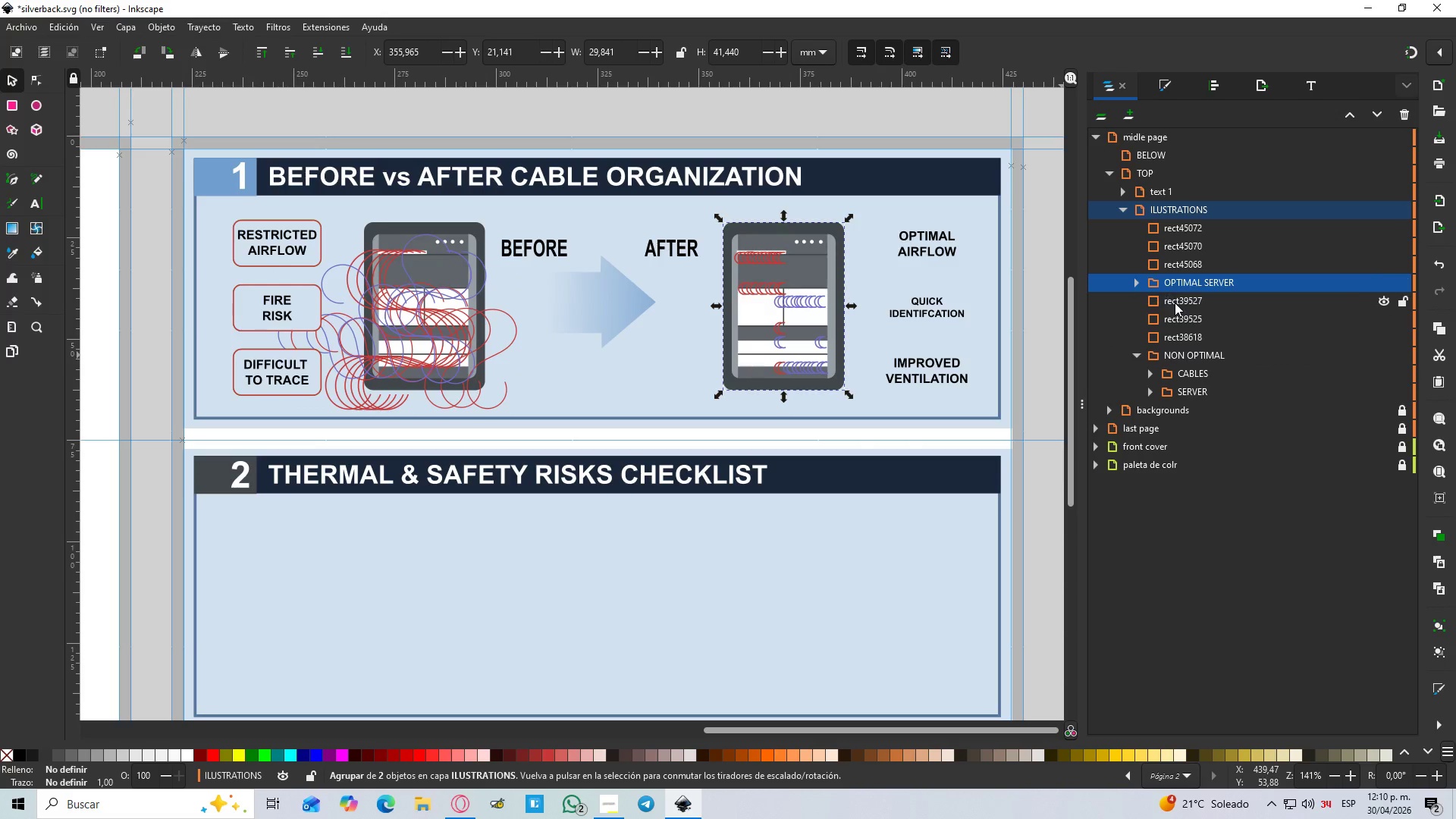 
left_click([1175, 303])
 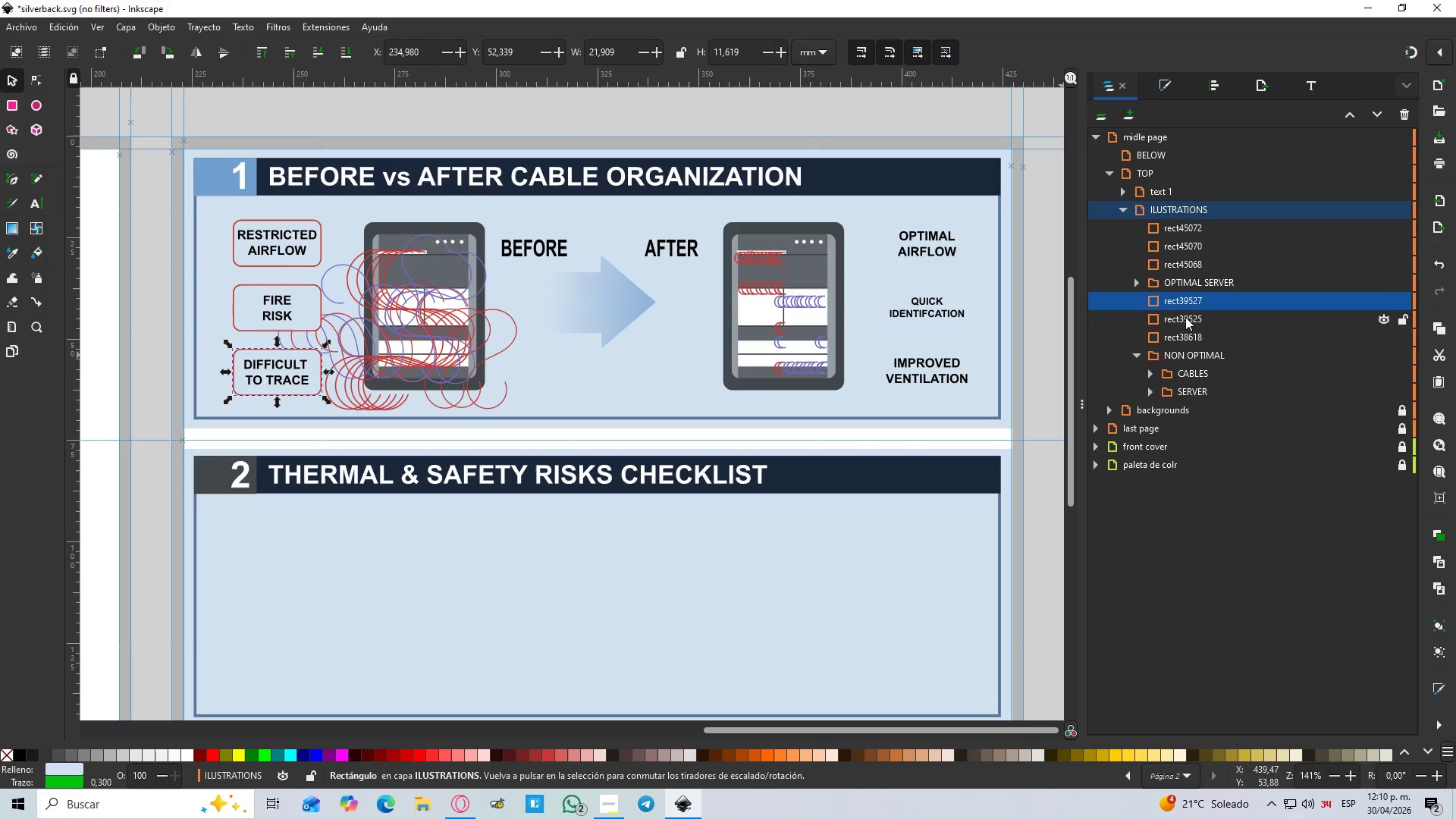 
double_click([1189, 330])
 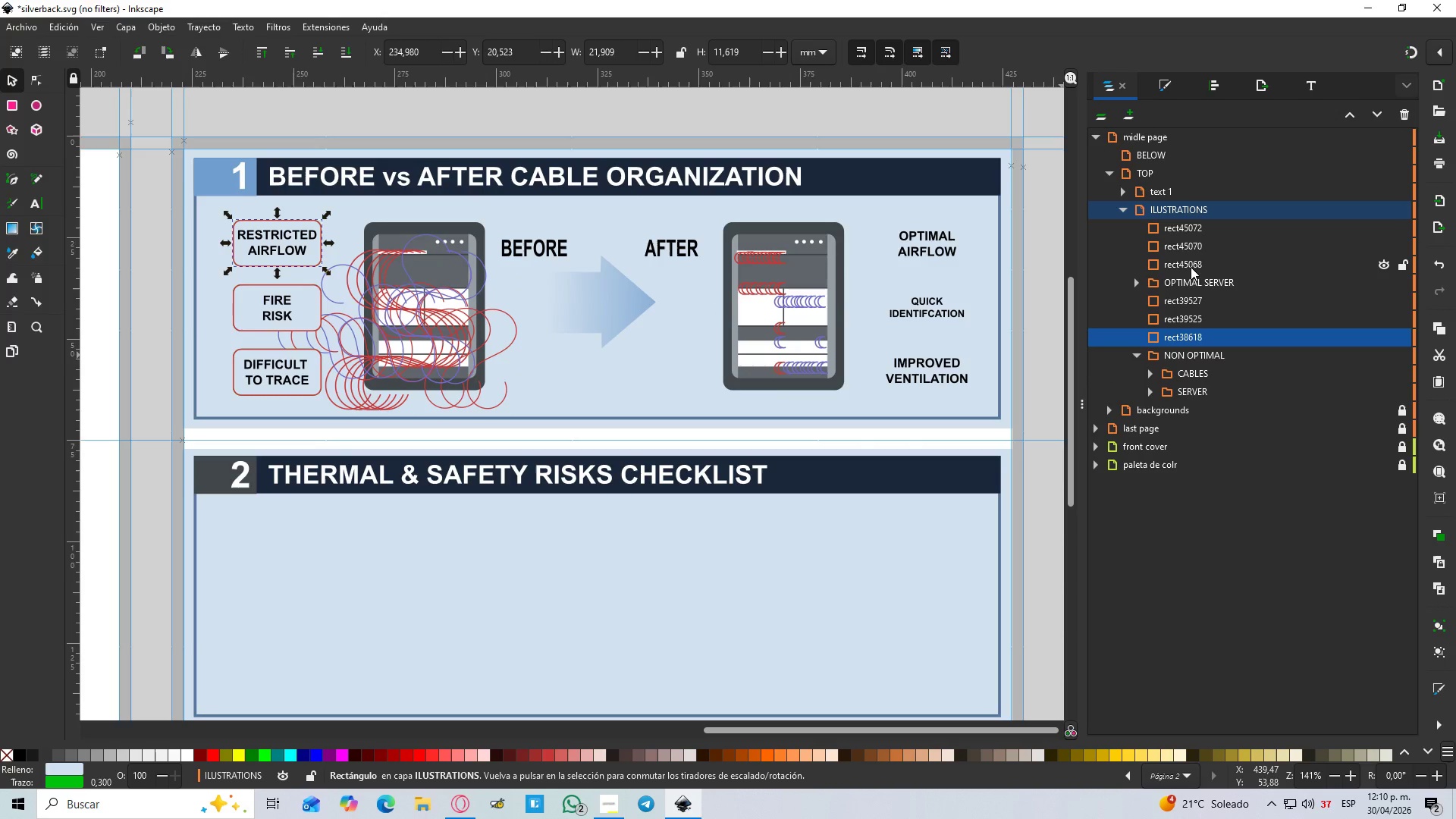 
left_click([1191, 267])
 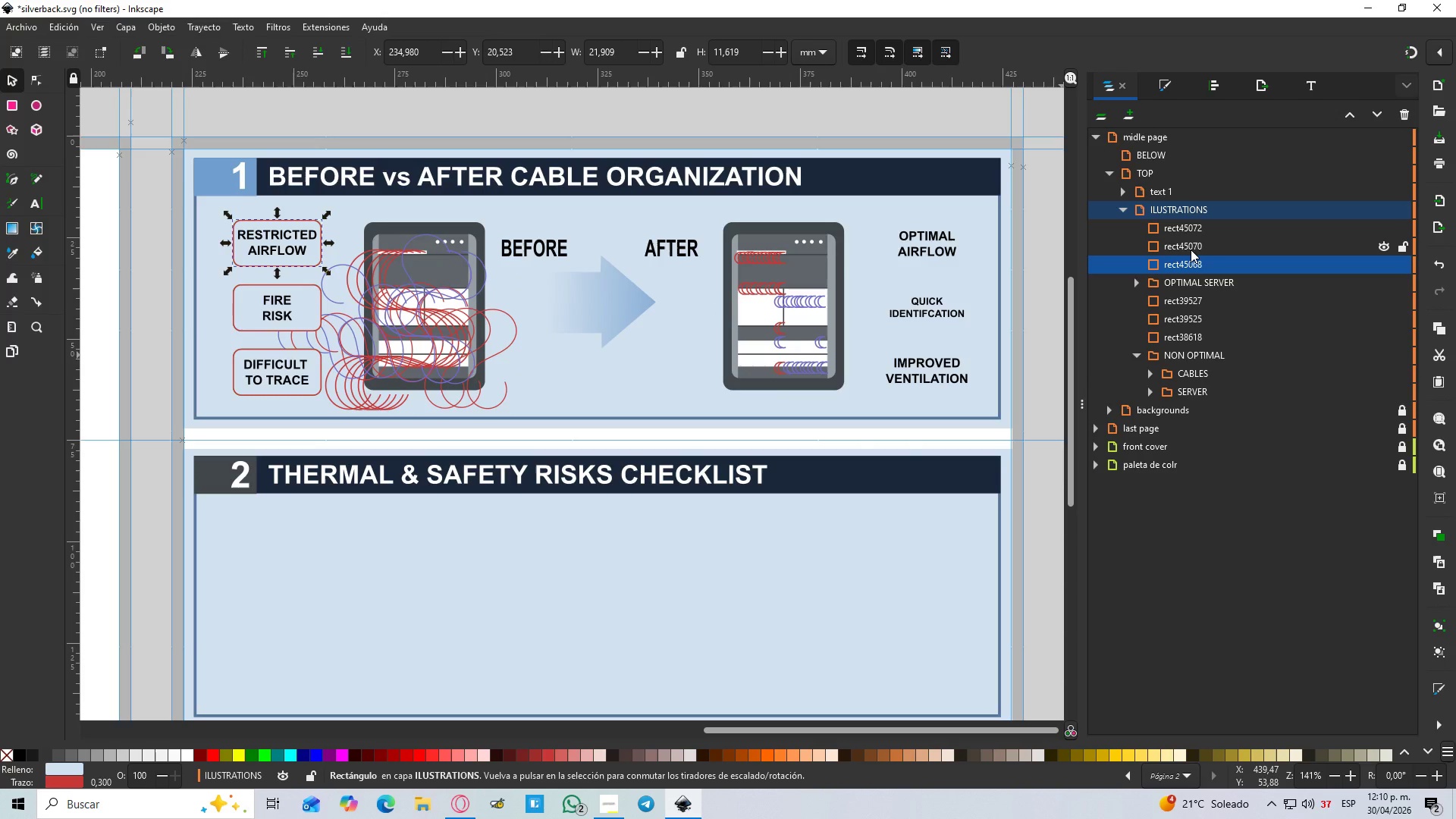 
left_click([1191, 249])
 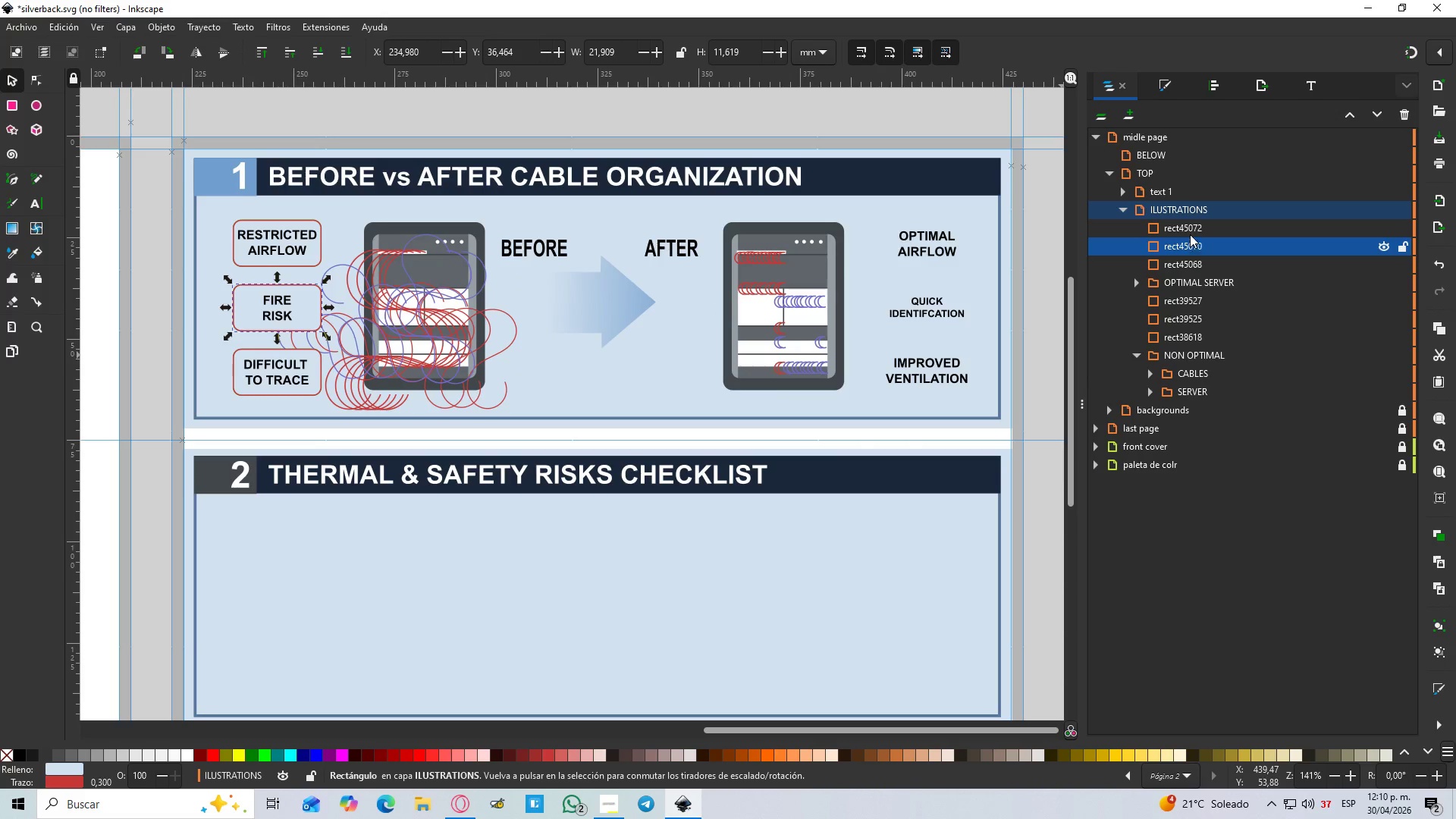 
left_click([1190, 231])
 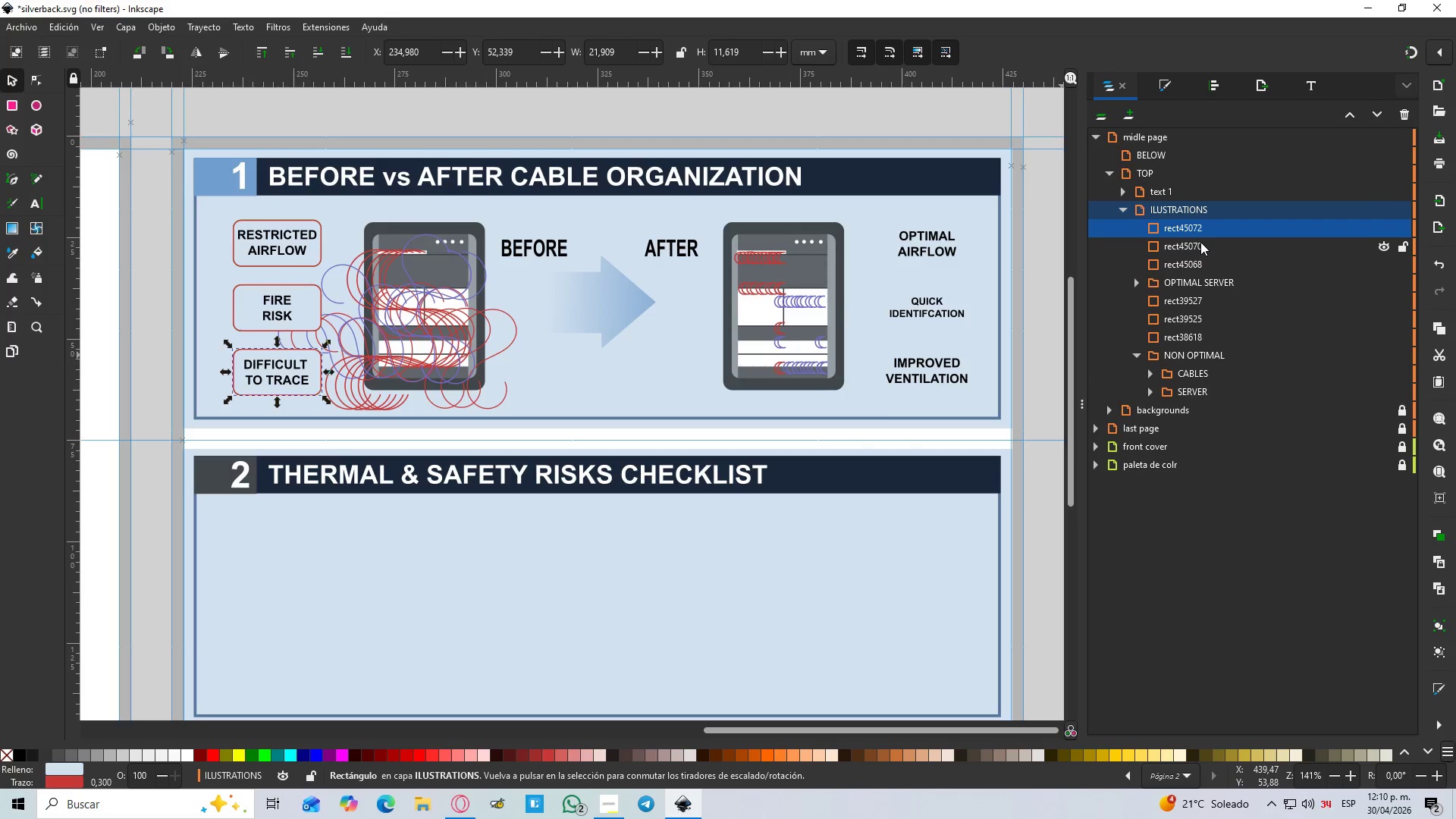 
hold_key(key=ControlLeft, duration=1.5)
left_click([1200, 242])
 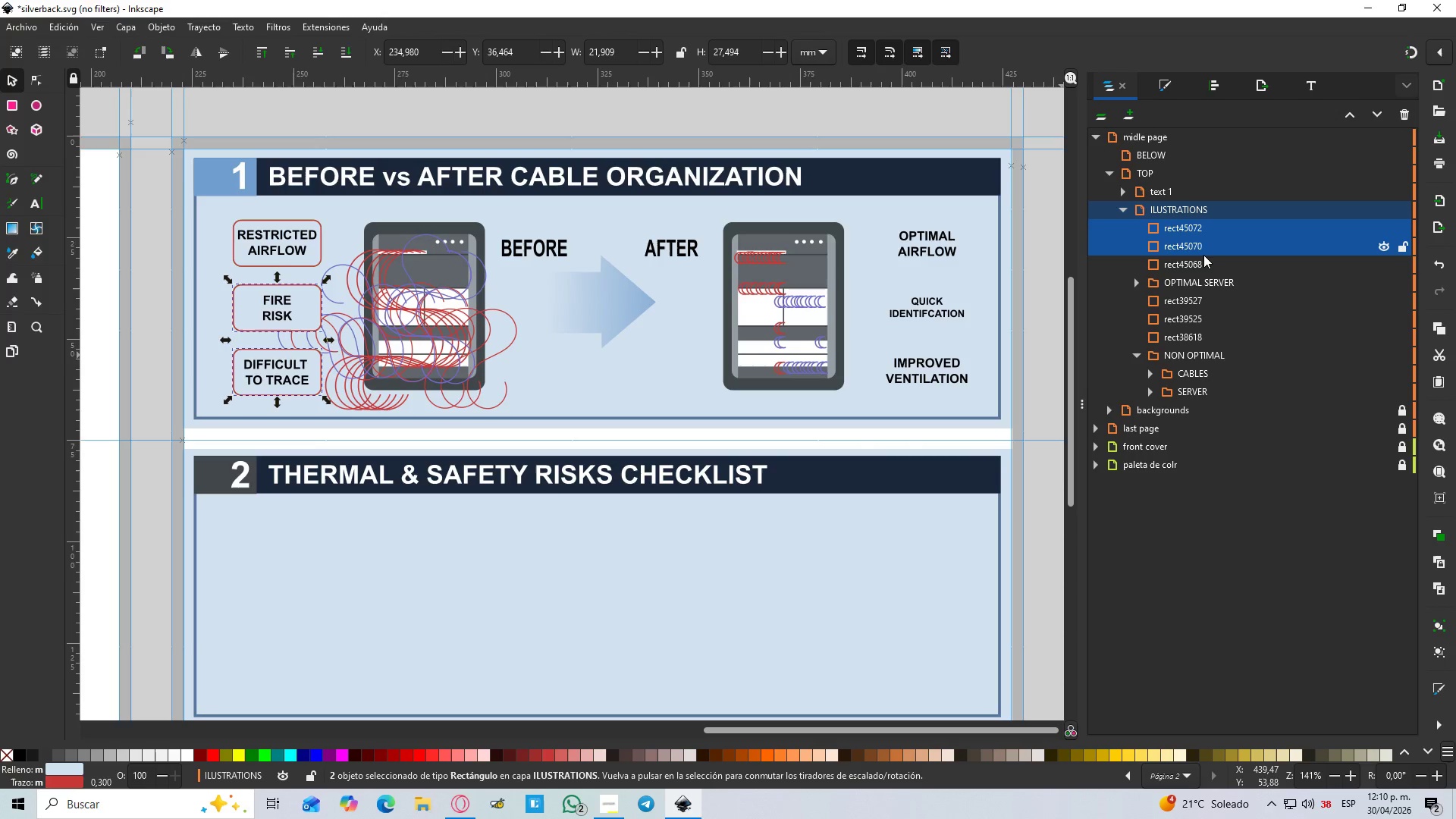 
left_click([1203, 256])
 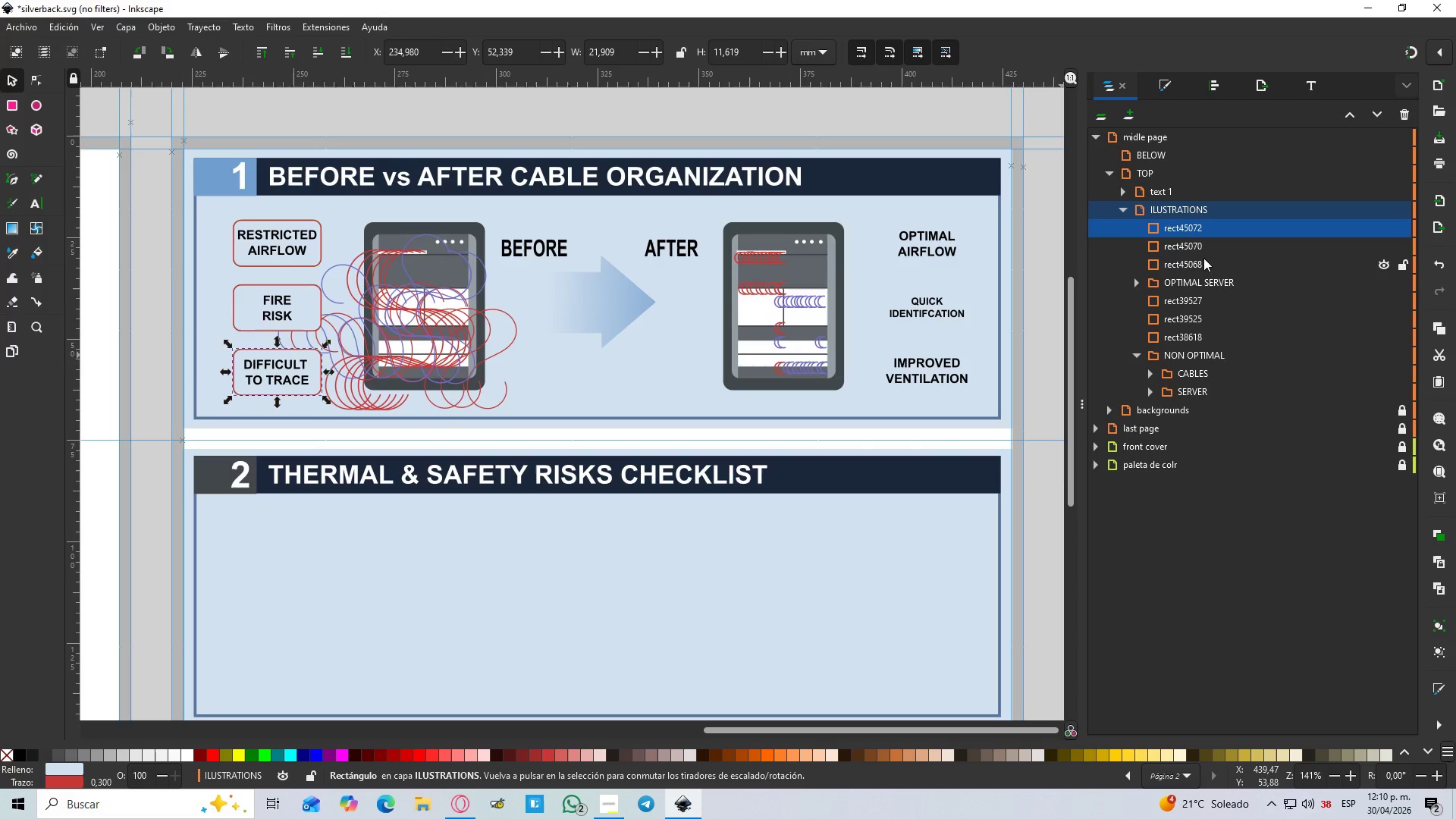 
hold_key(key=ControlLeft, duration=1.2)
left_click([1199, 260])
 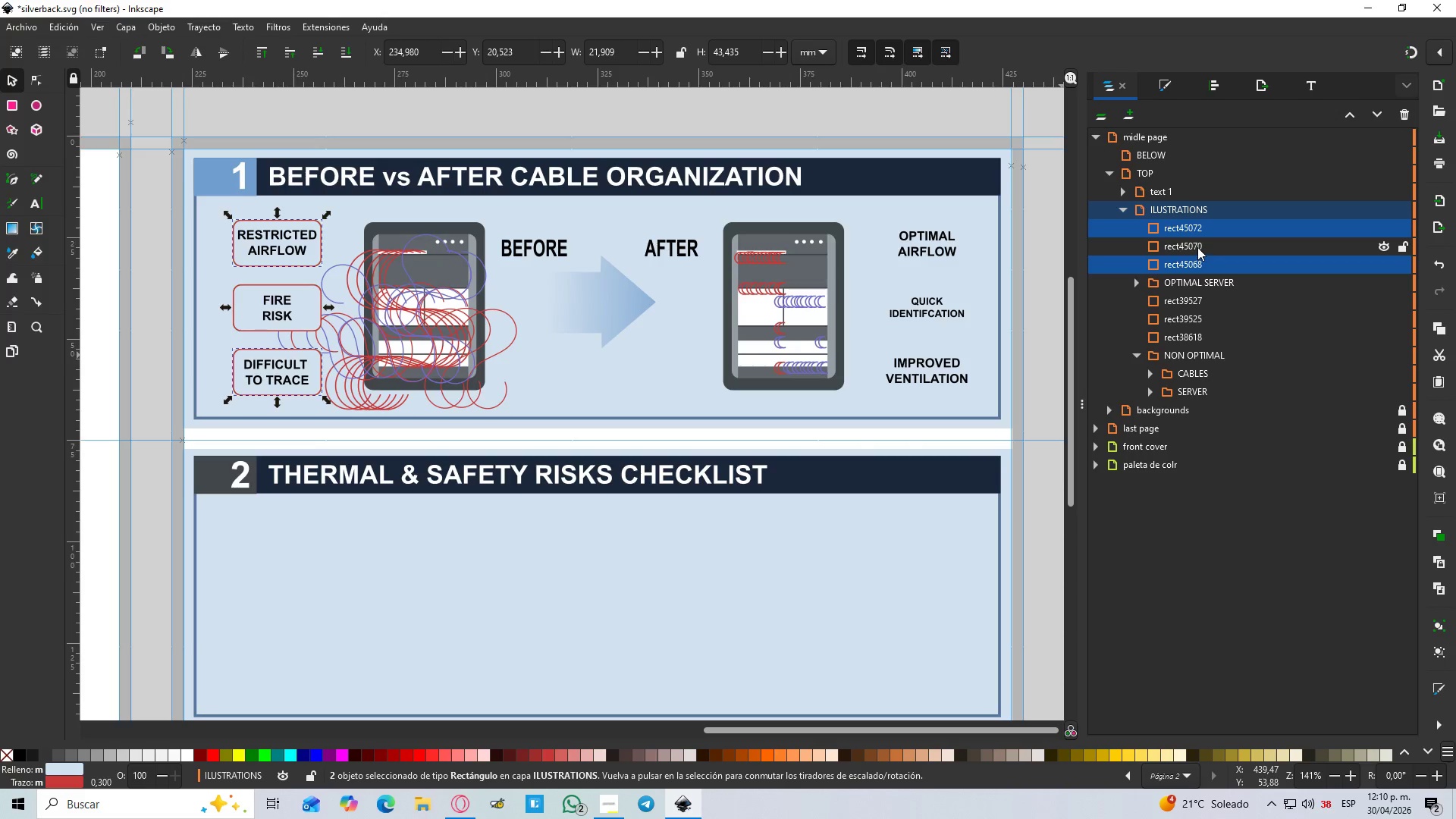 
double_click([1197, 247])
 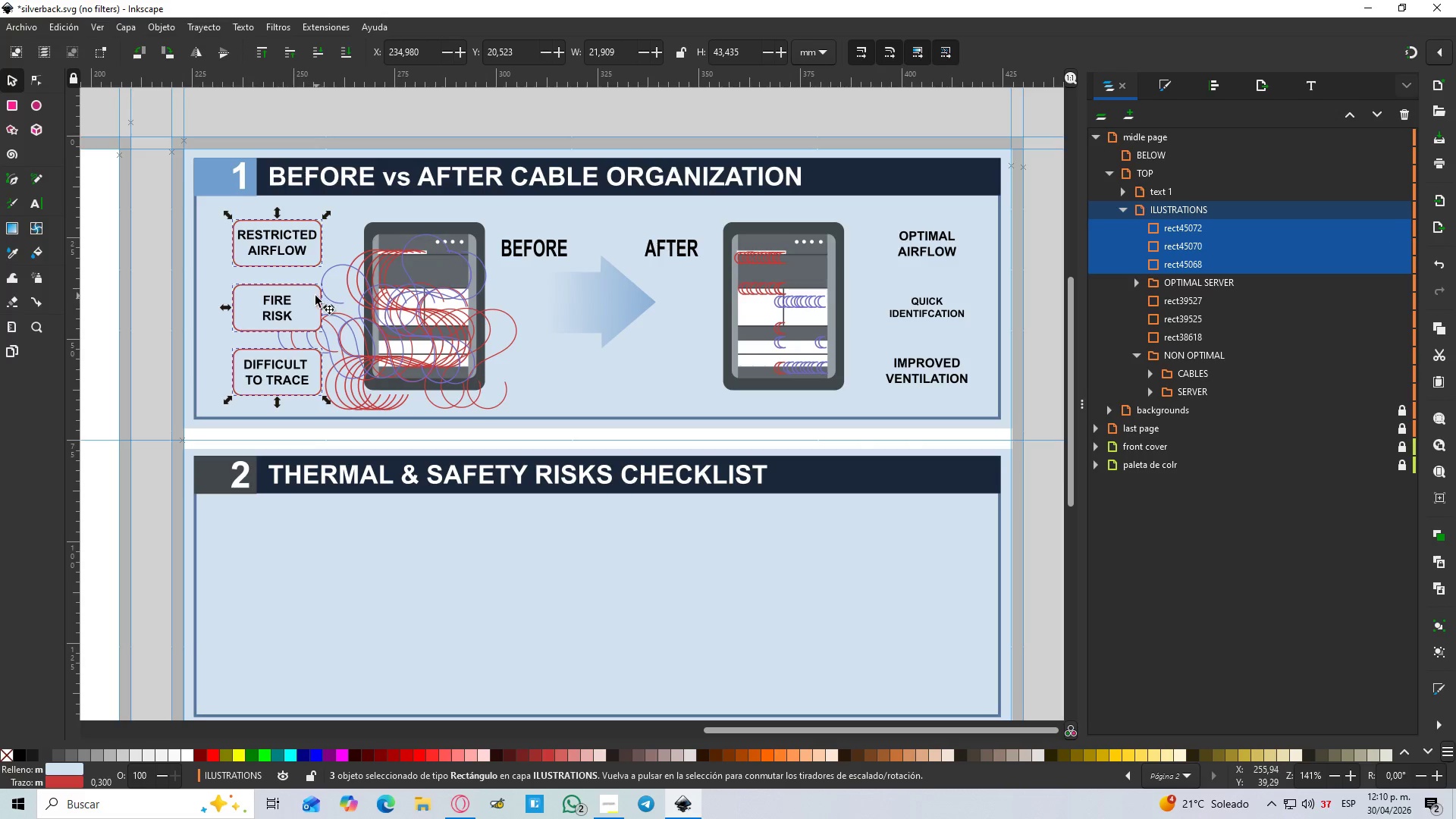 
left_click_drag(start_coordinate=[314, 296], to_coordinate=[404, 303])
 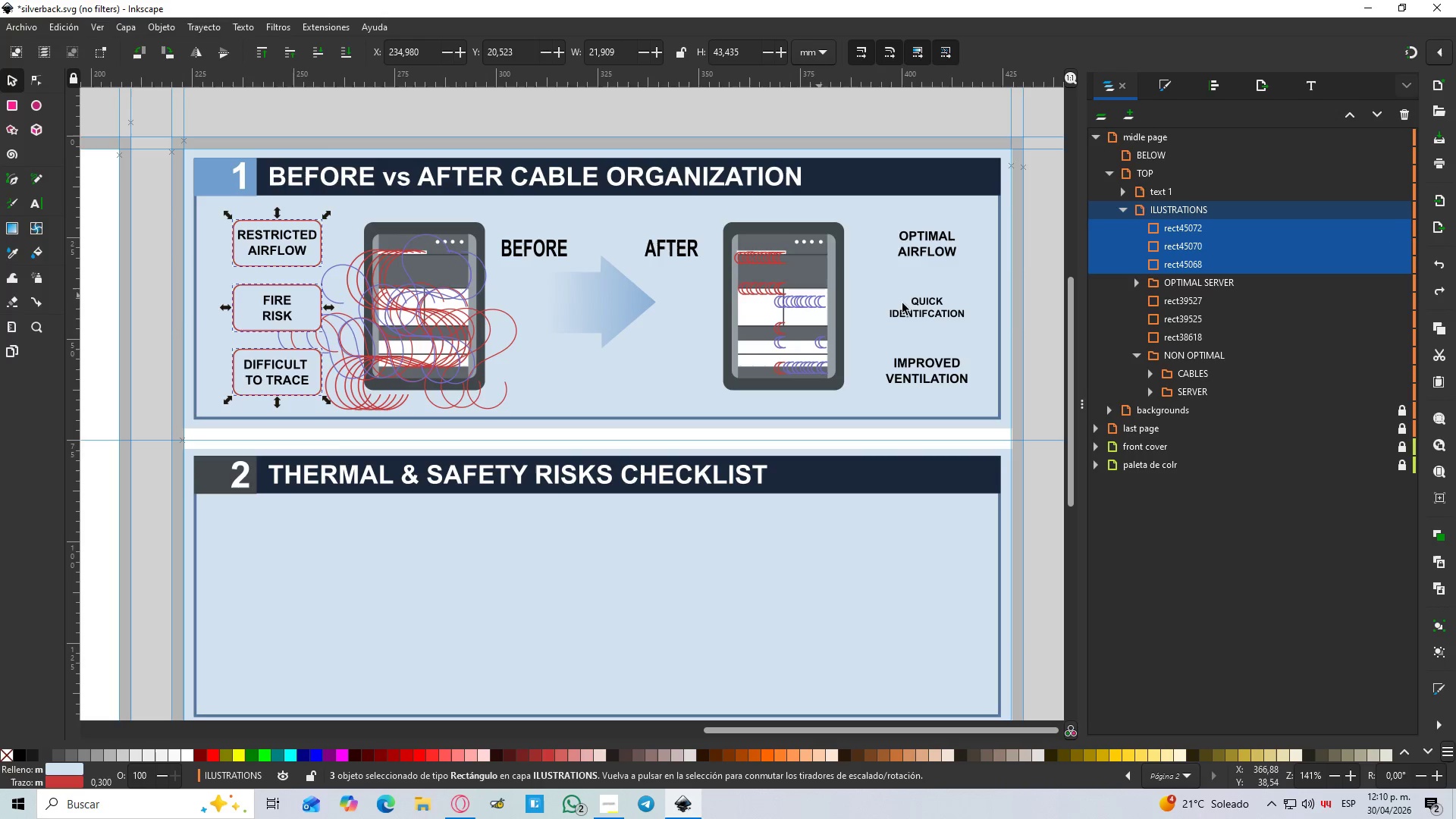 
key(Control+Z)
 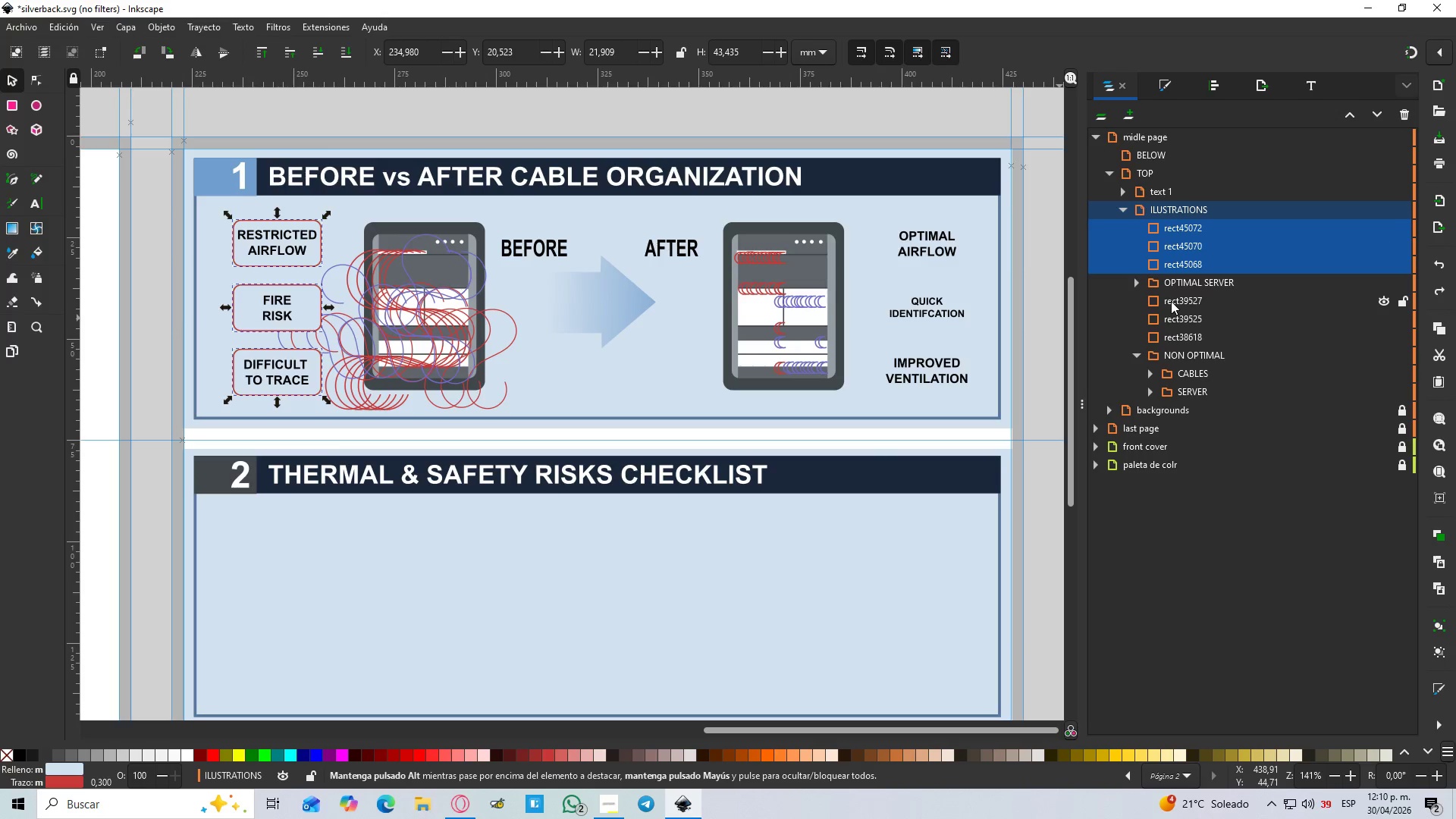 
double_click([1172, 314])
 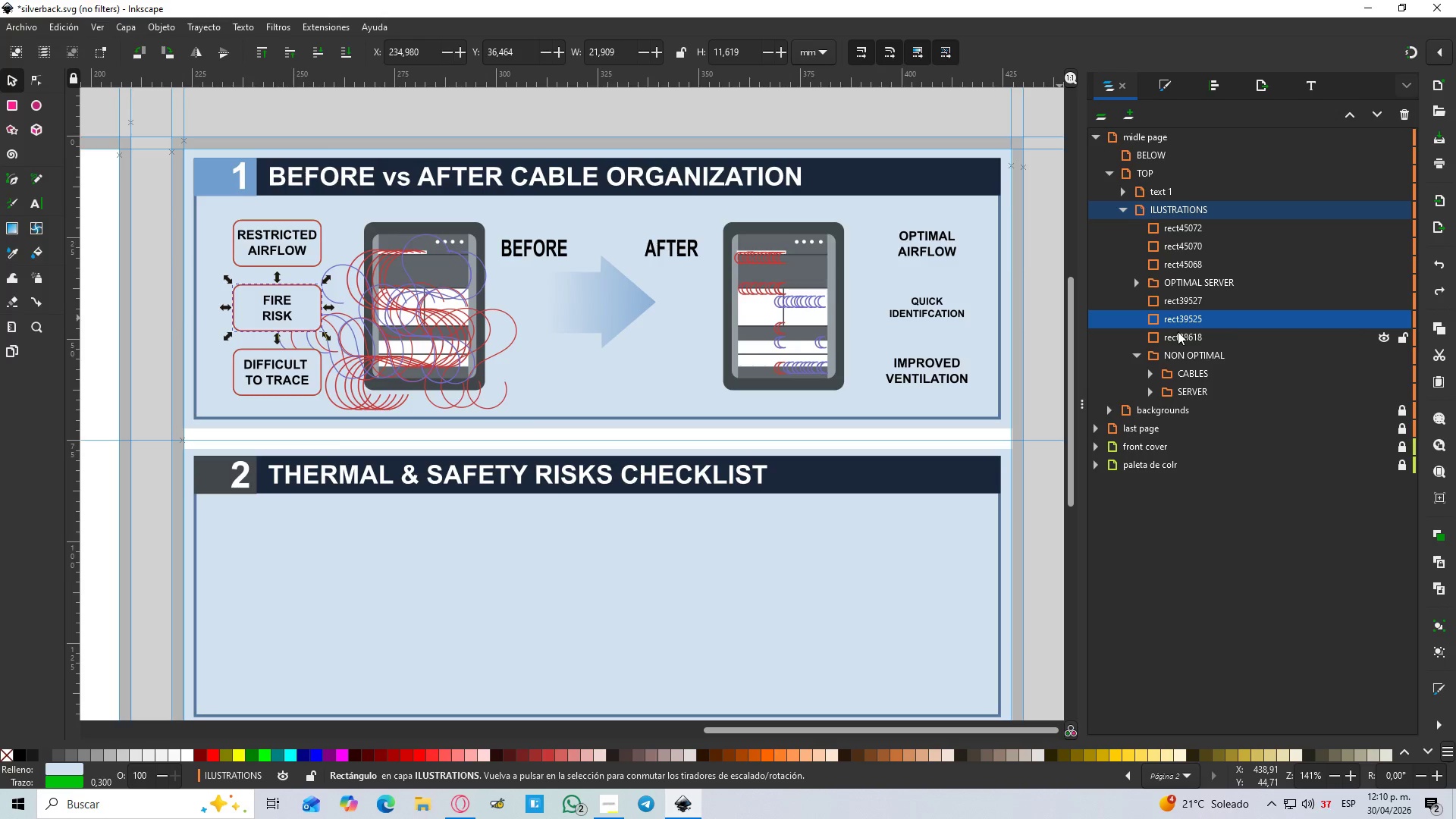 
left_click([1178, 334])
 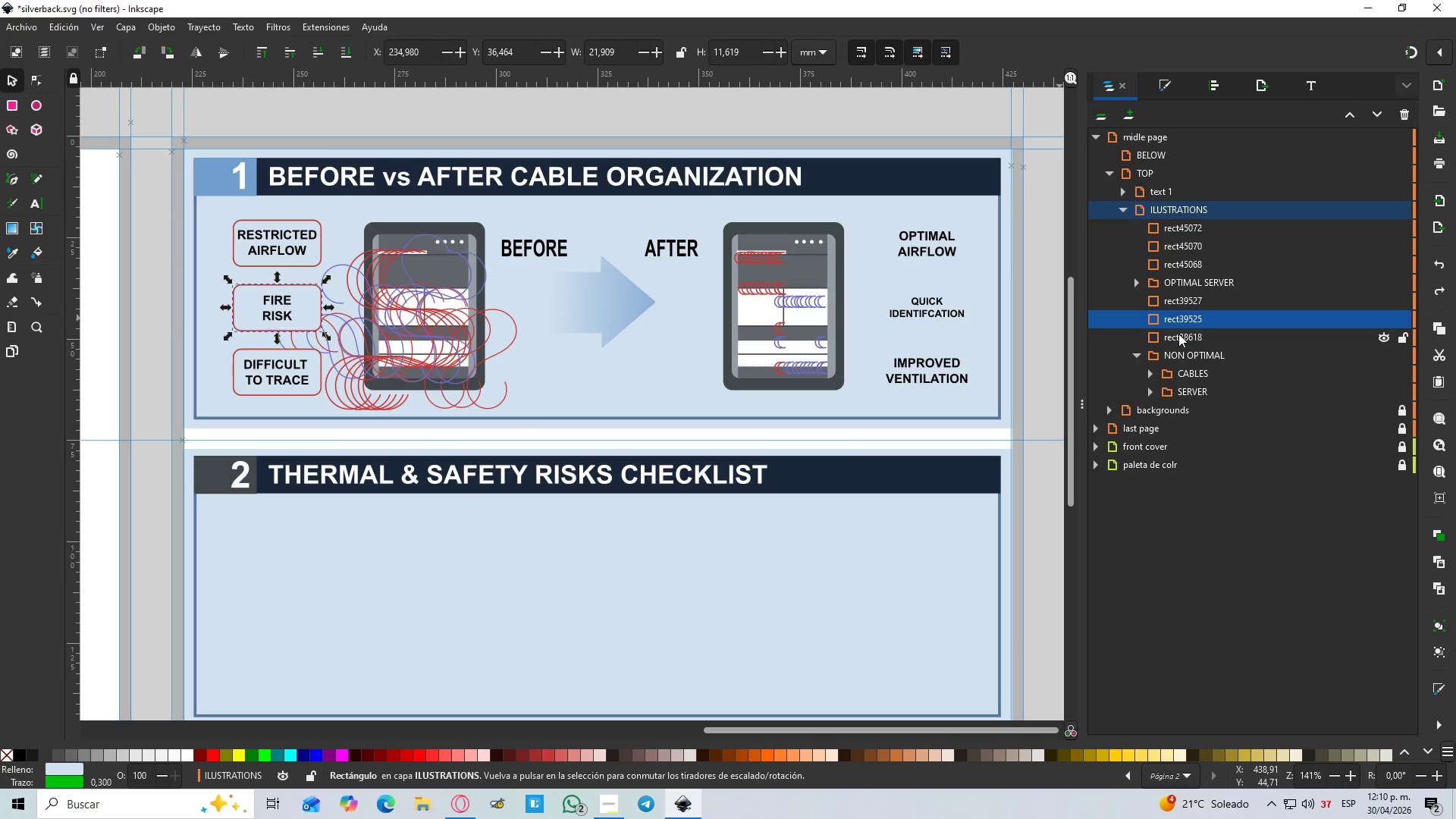 
hold_key(key=ShiftLeft, duration=1.05)
left_click([1183, 297])
 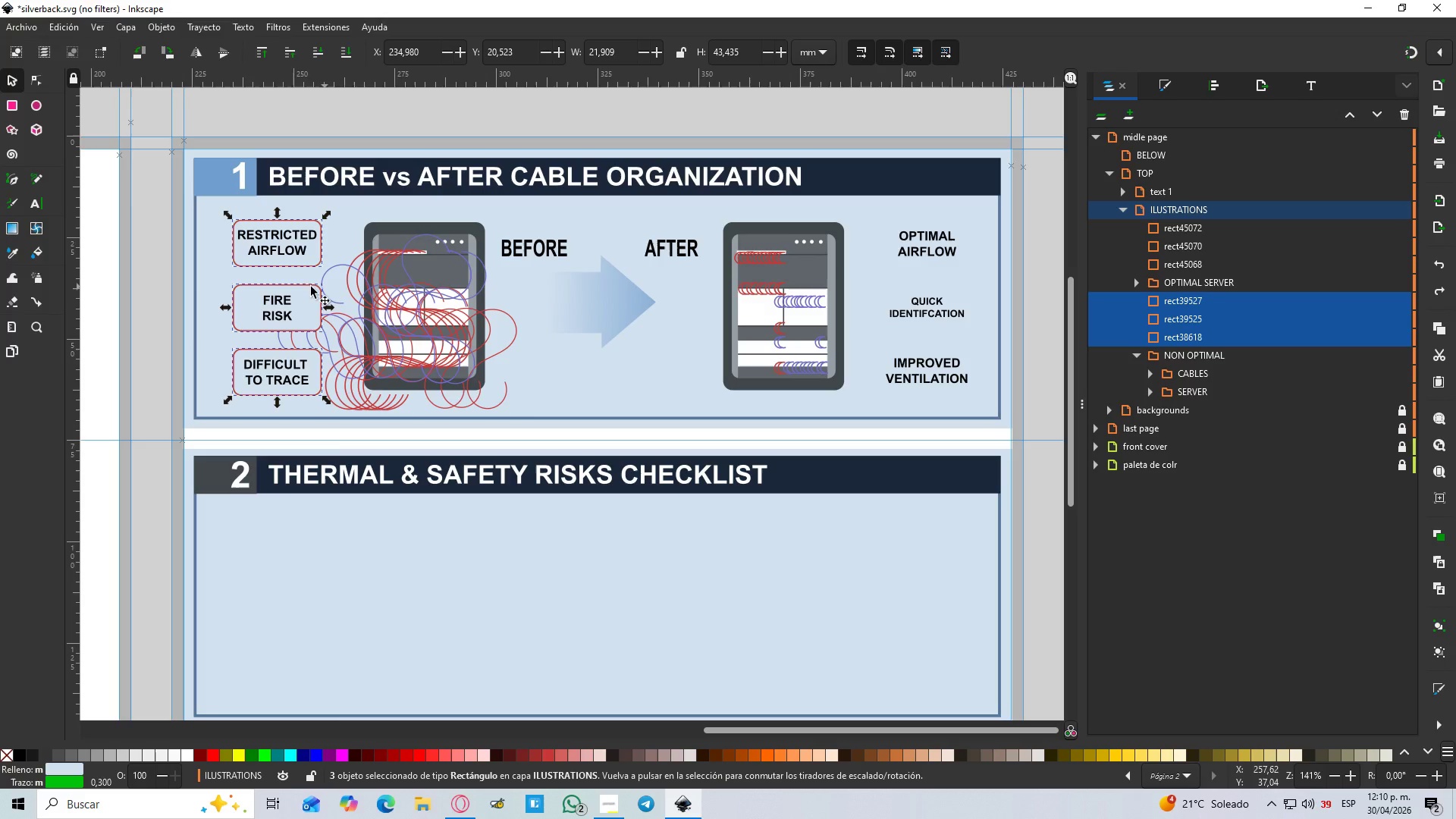 
left_click_drag(start_coordinate=[313, 287], to_coordinate=[517, 298])
 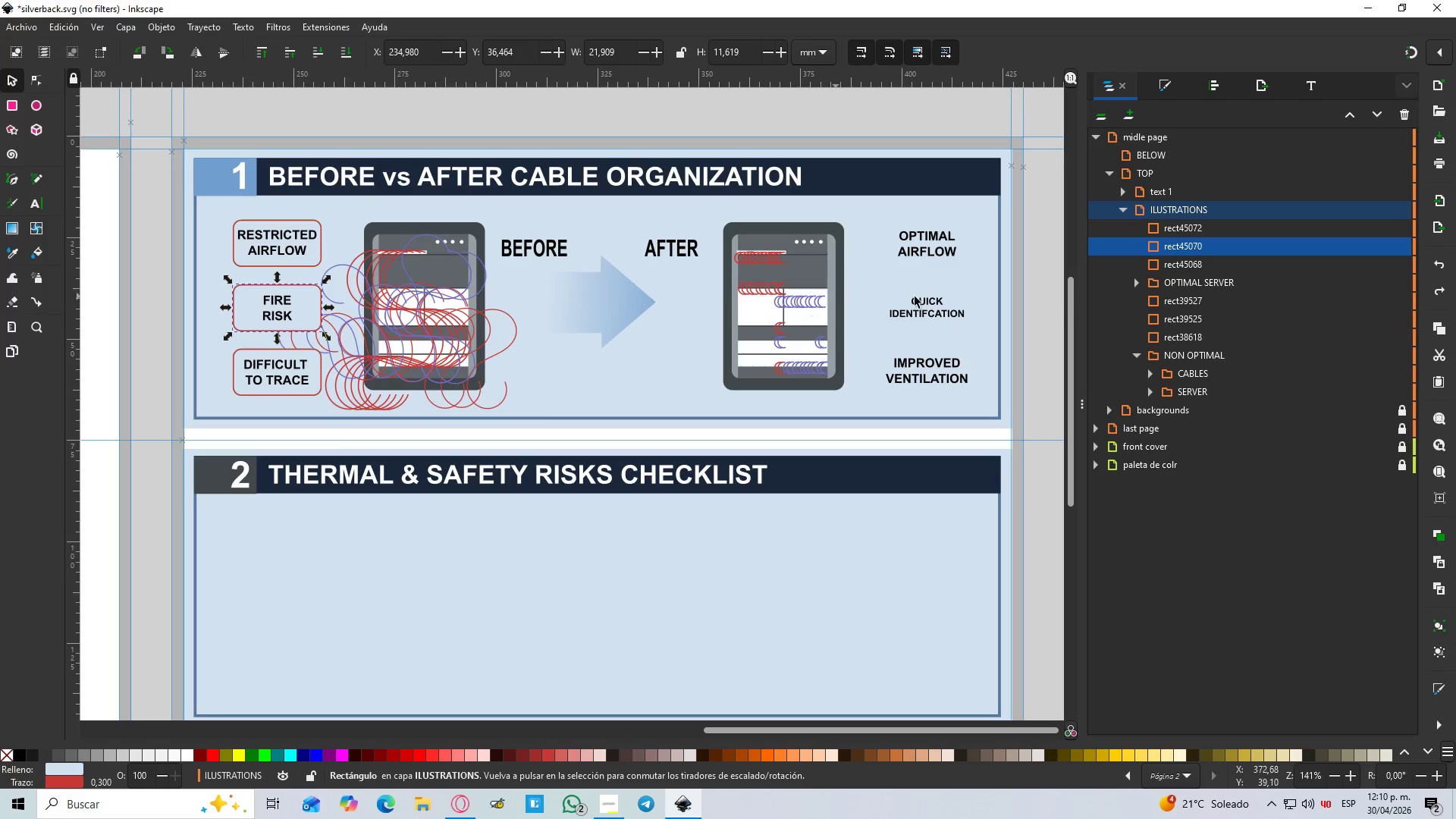 
key(Control+Z)
 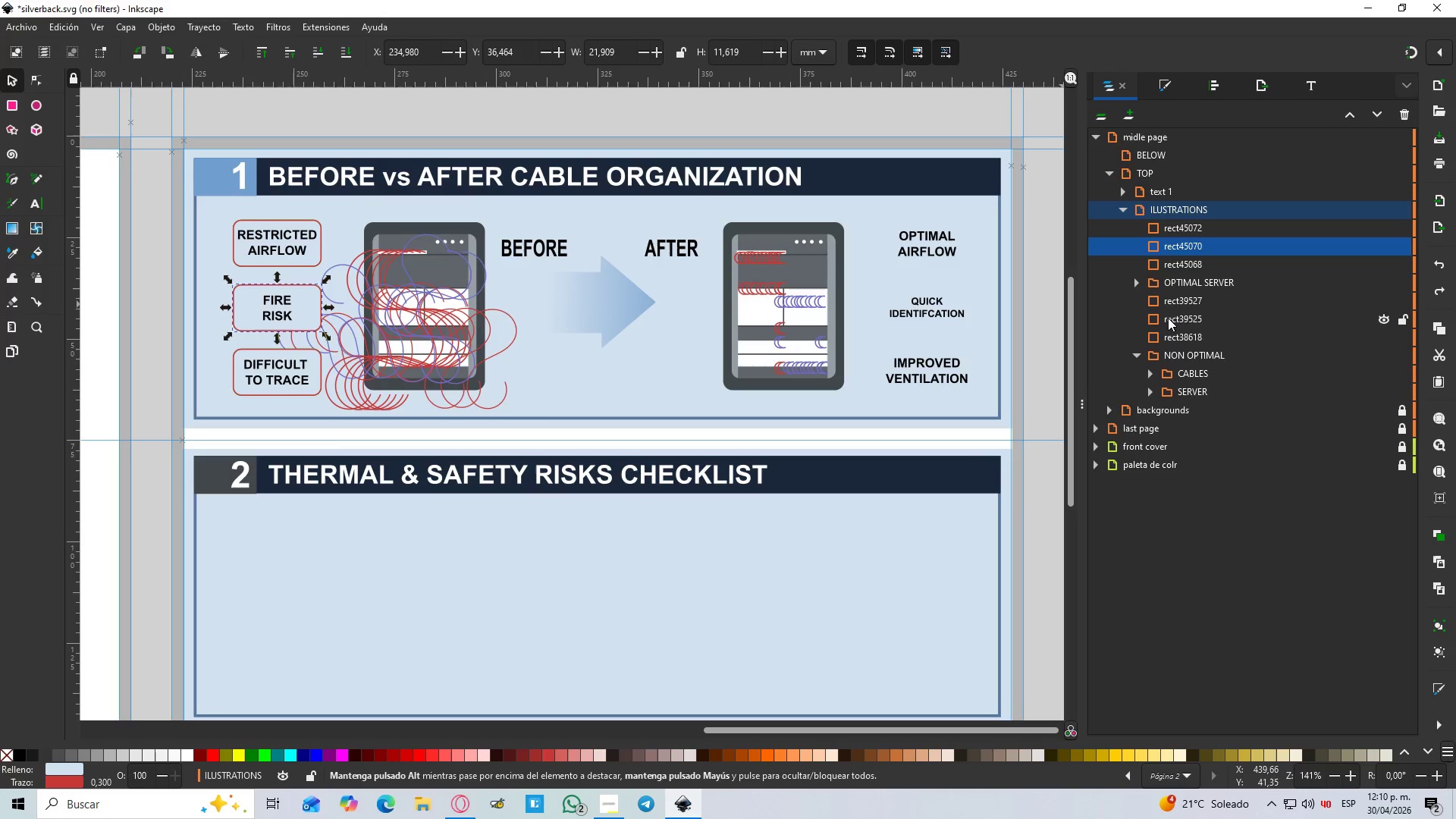 
left_click([1175, 298])
 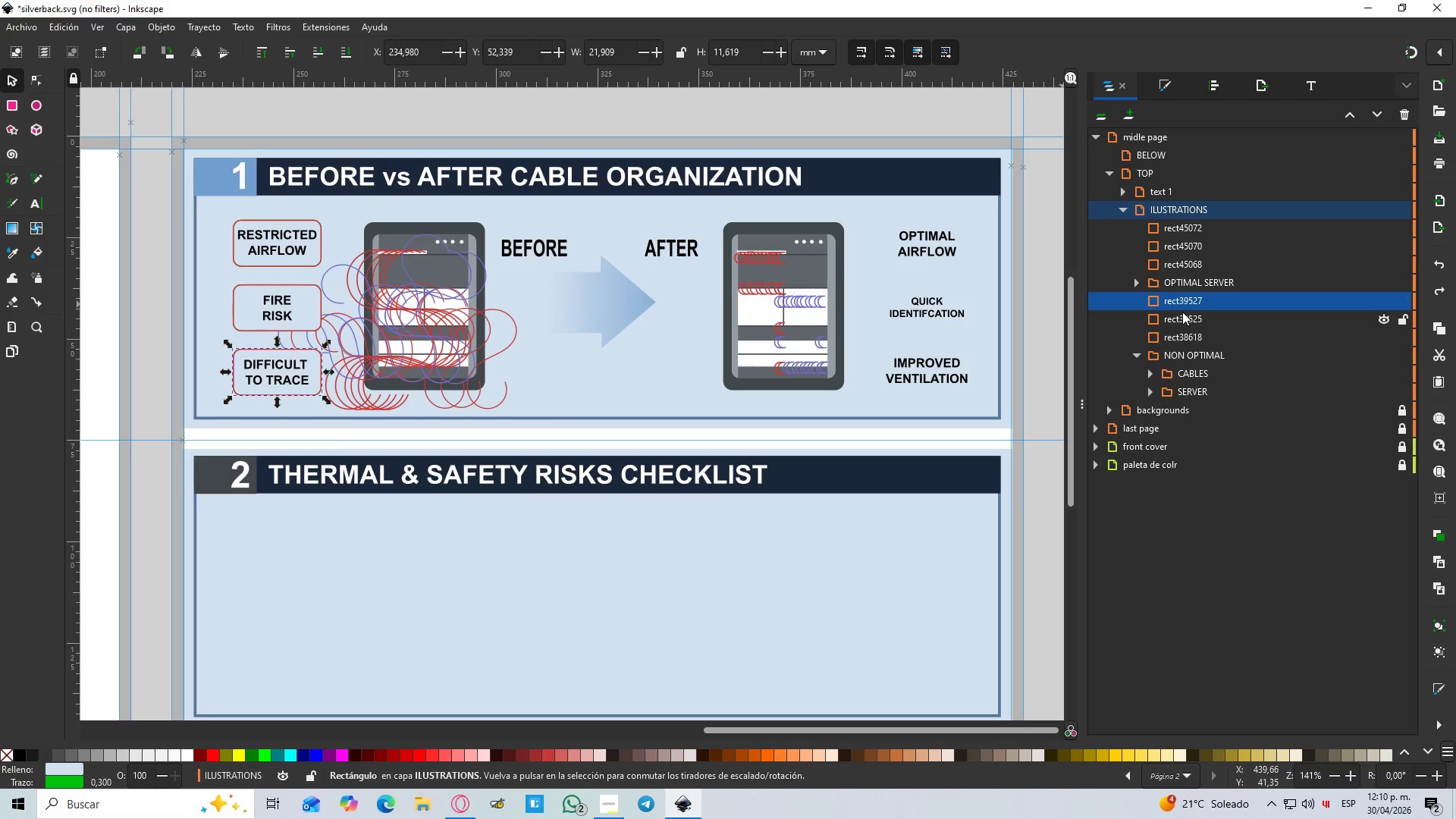 
left_click([1182, 313])
 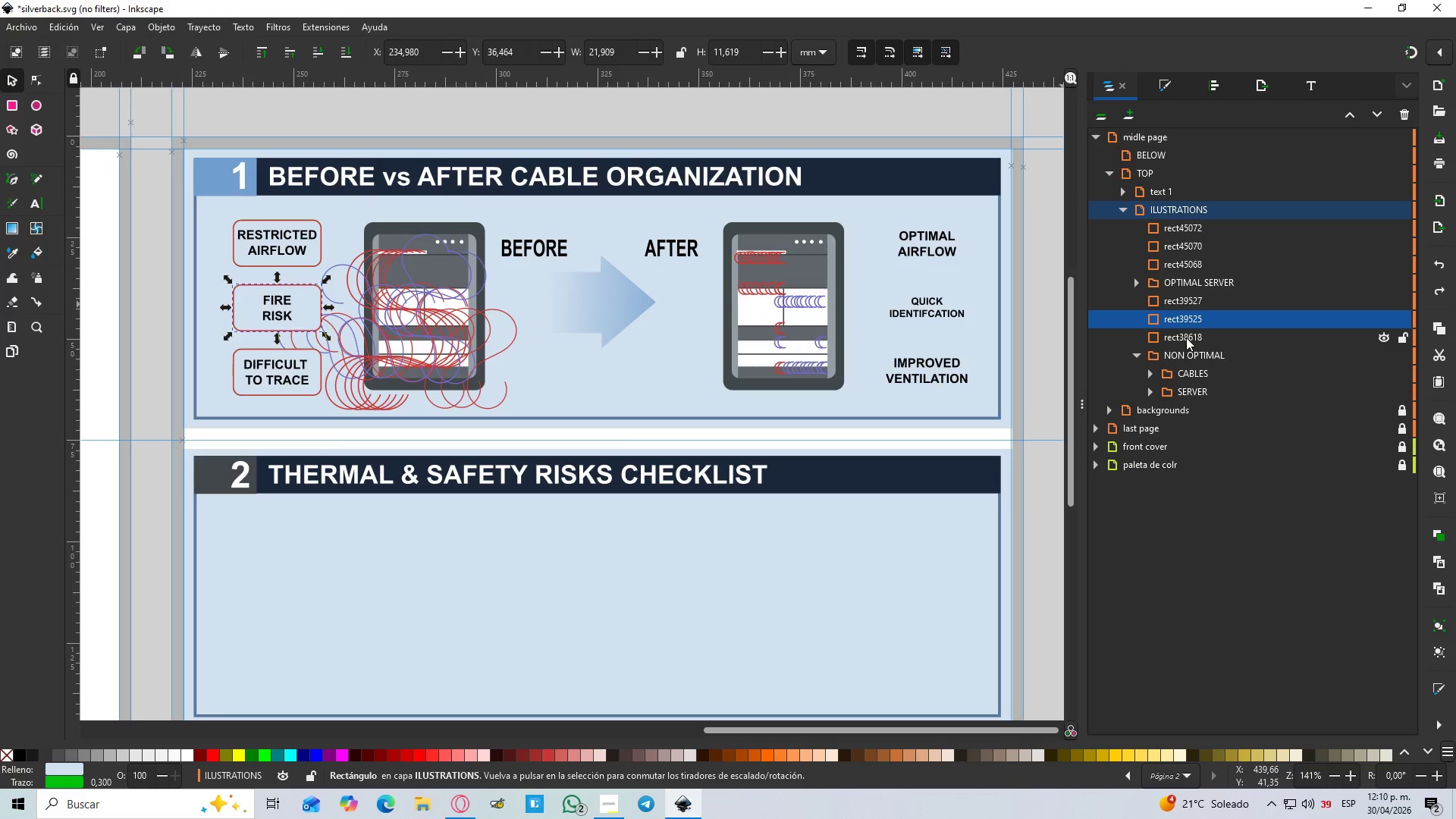 
hold_key(key=ShiftLeft, duration=1.3)
left_click([1186, 340])
 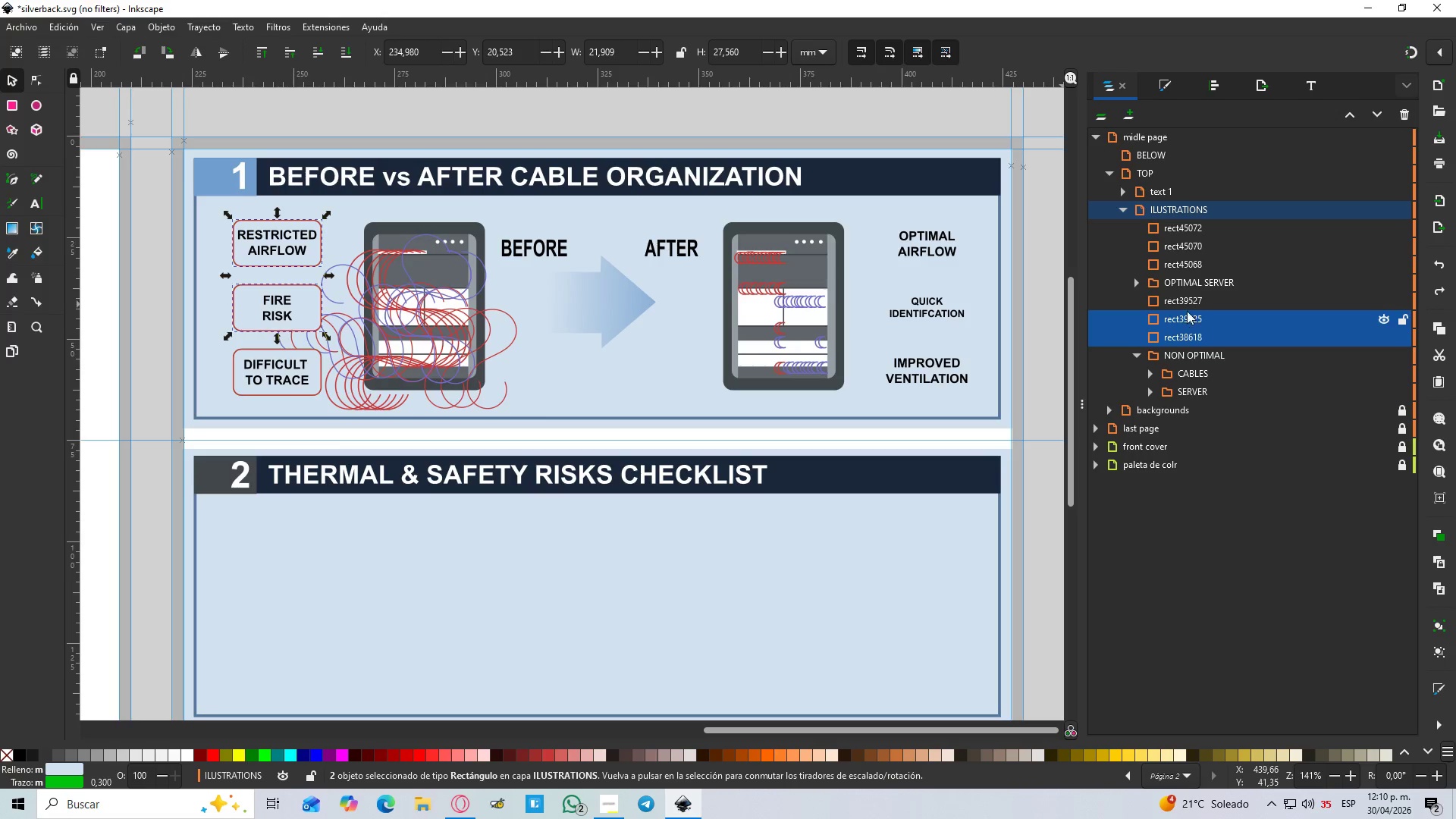 
left_click([1187, 304])
 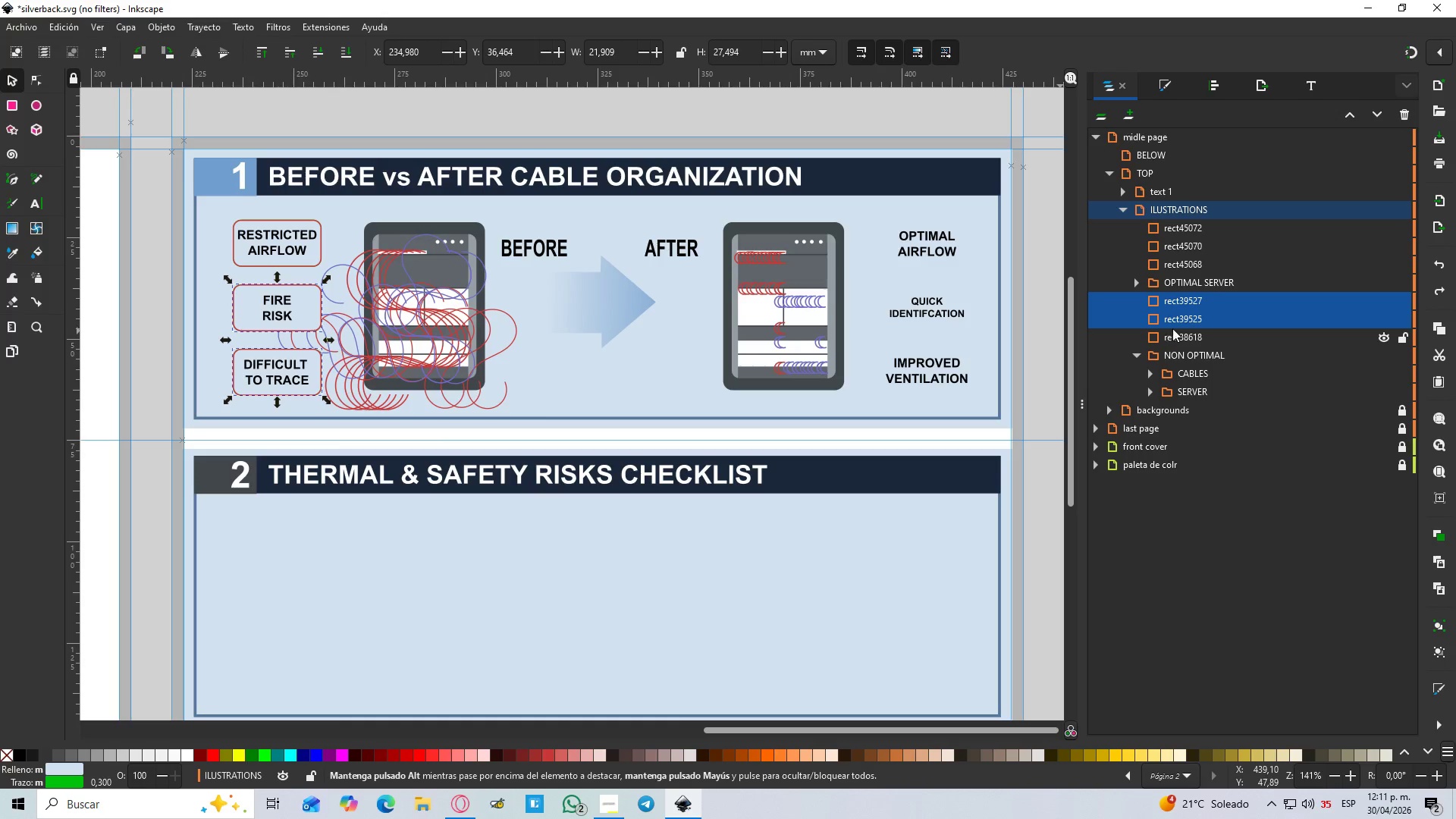 
hold_key(key=ShiftLeft, duration=0.5)
left_click([1194, 343])
 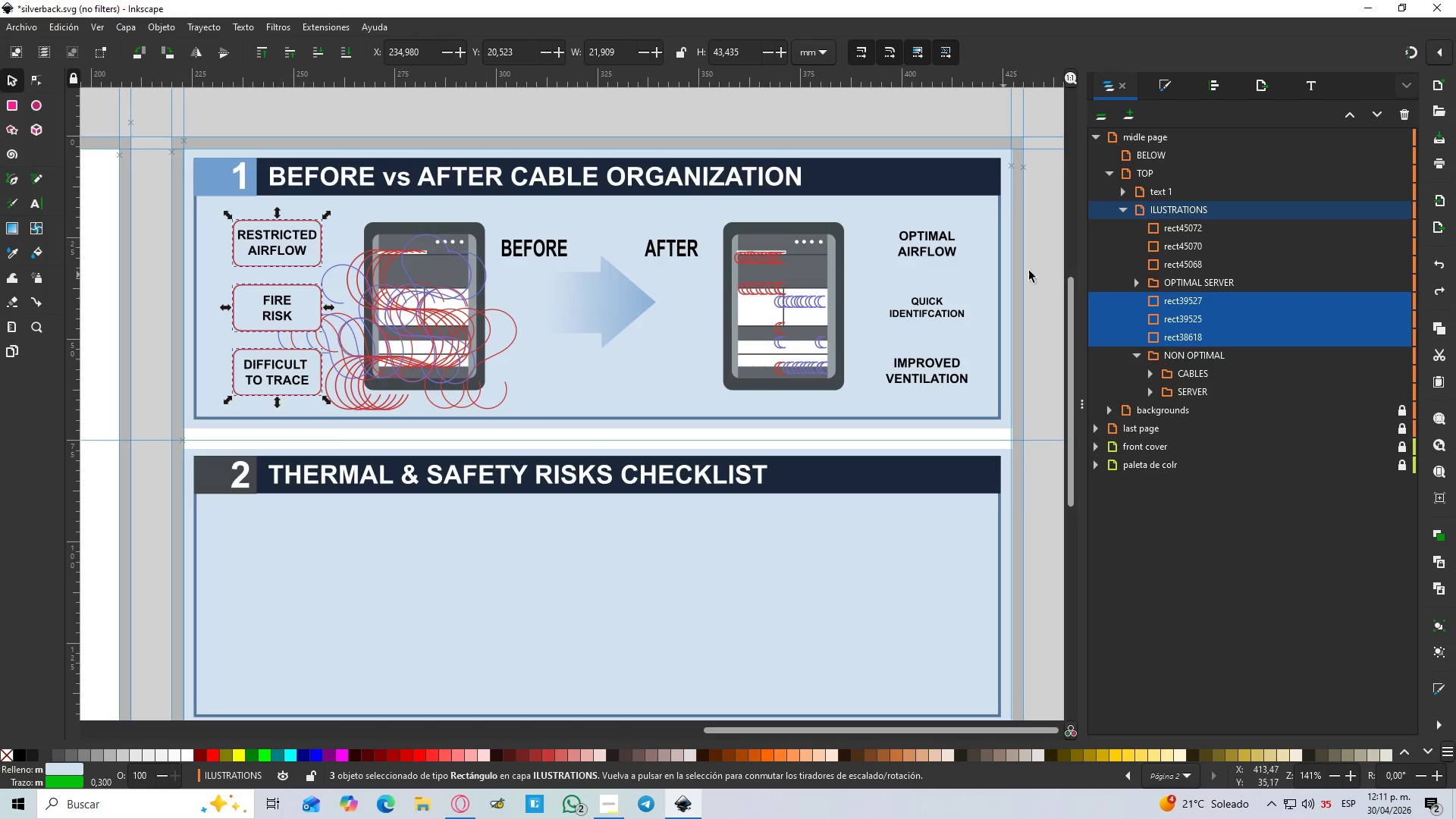 
left_click([1201, 234])
 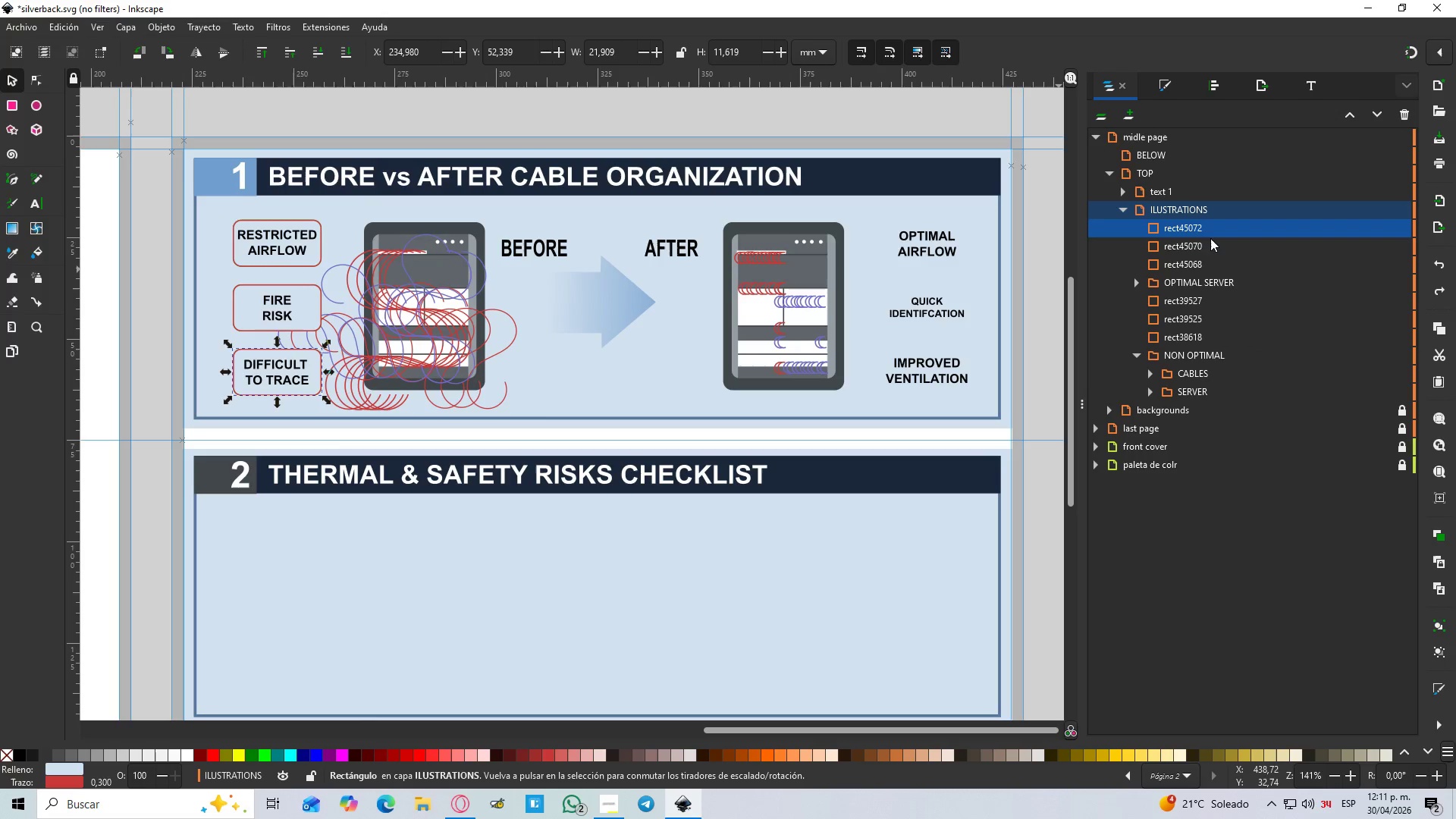 
hold_key(key=ControlLeft, duration=0.41)
 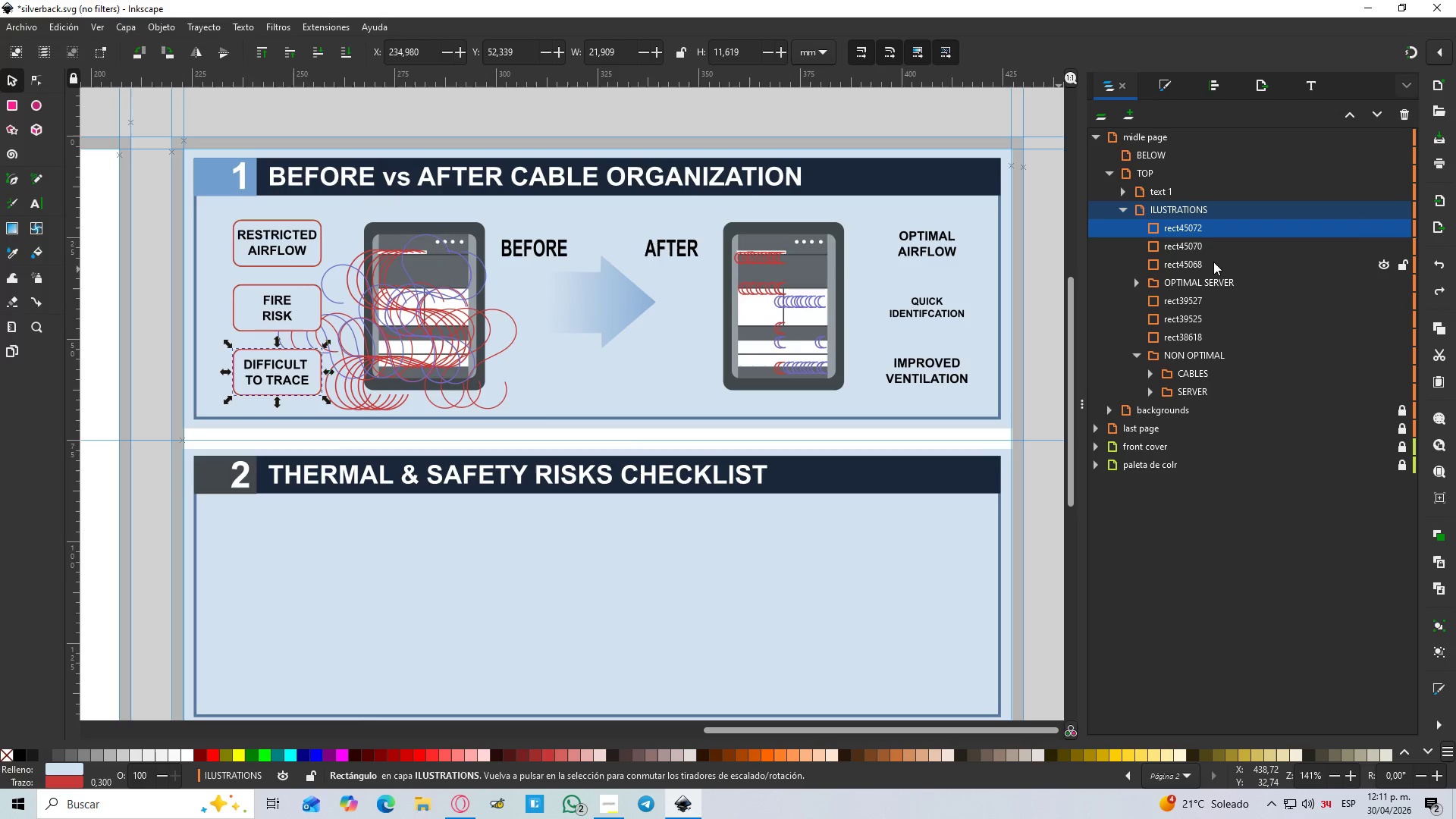 
hold_key(key=ShiftLeft, duration=0.67)
left_click([1213, 262])
 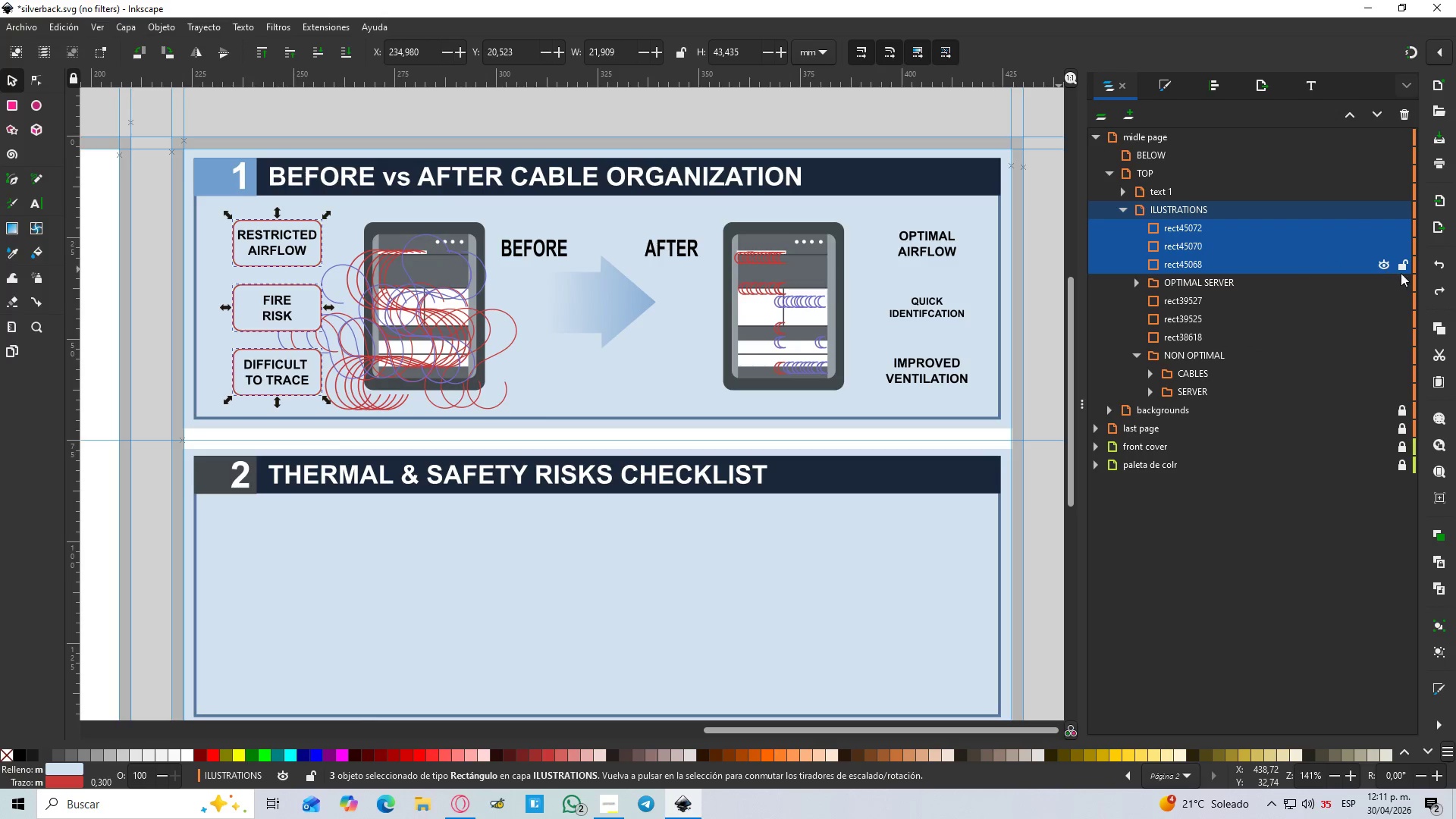 
left_click([1403, 268])
 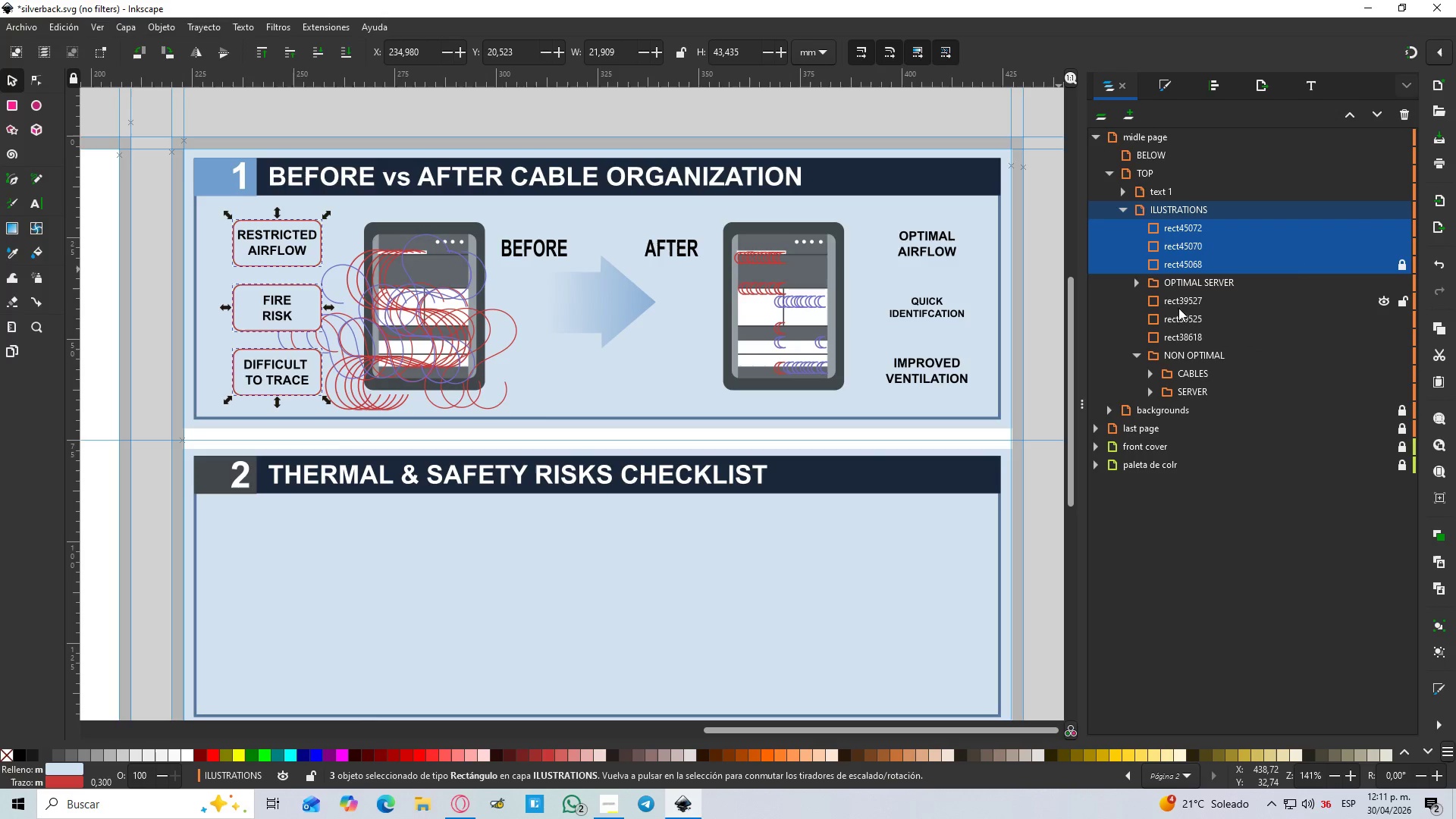 
left_click([1178, 305])
 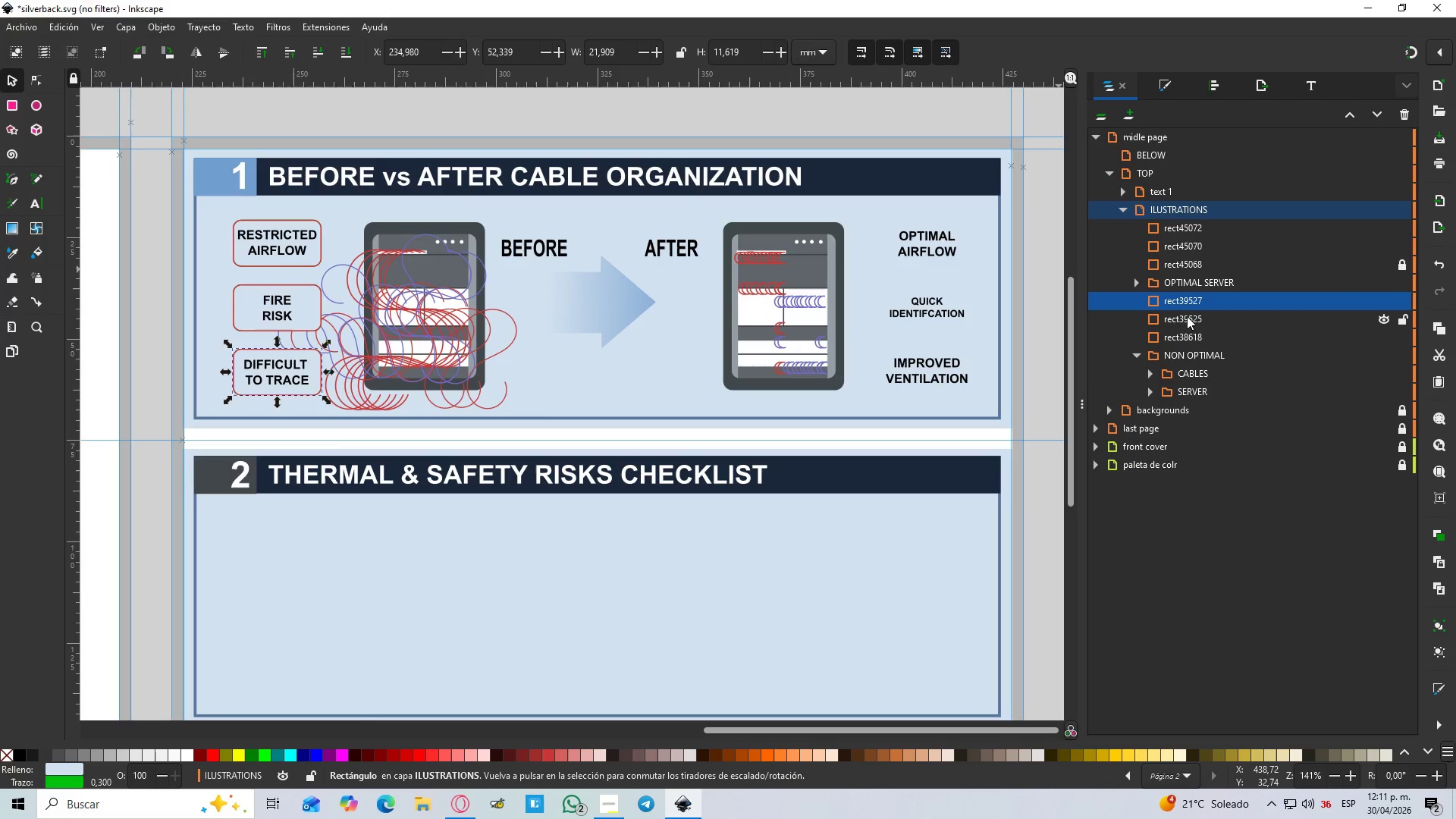 
hold_key(key=ShiftLeft, duration=0.75)
left_click([1191, 334])
 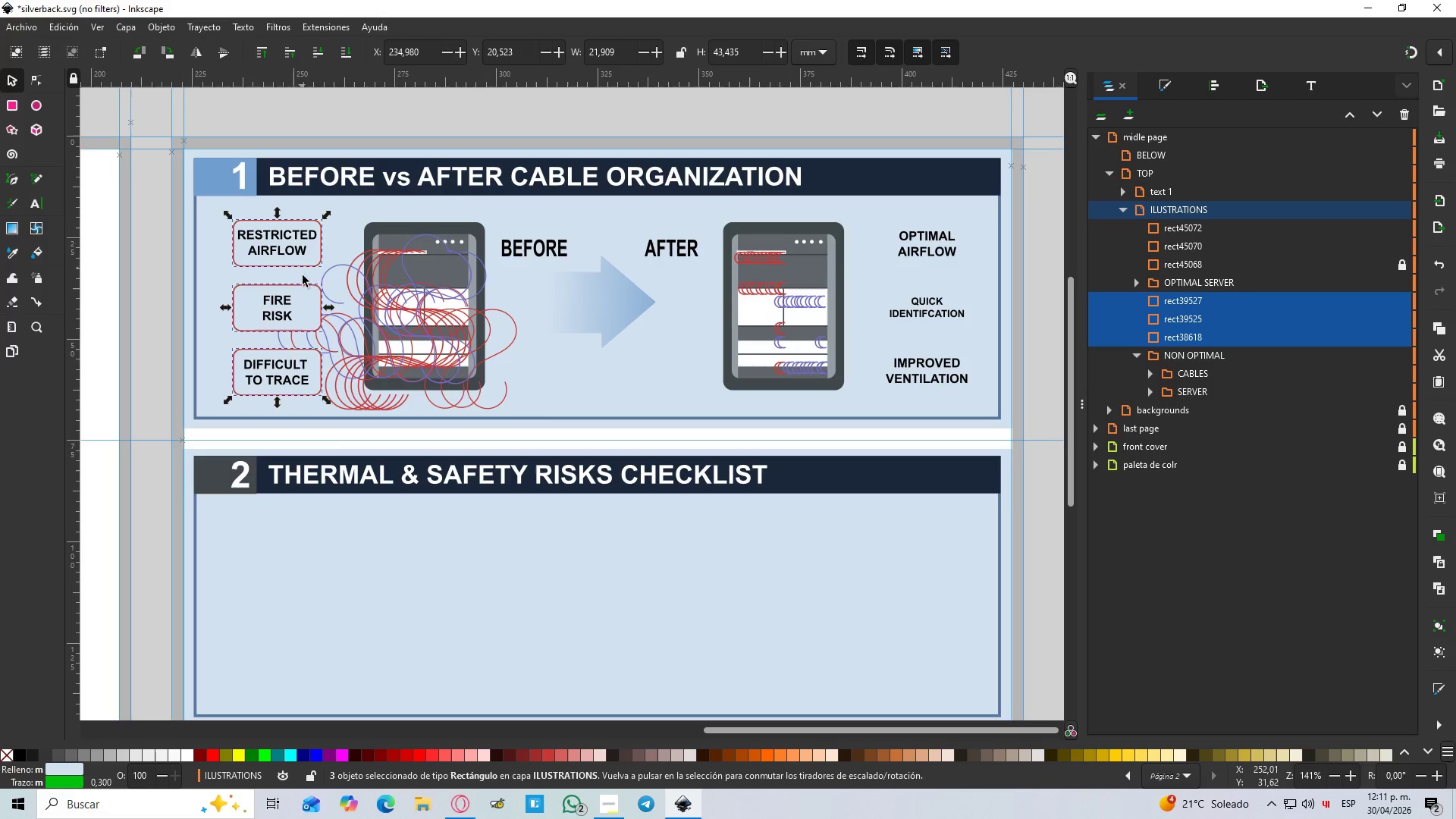 
left_click_drag(start_coordinate=[312, 287], to_coordinate=[431, 296])
 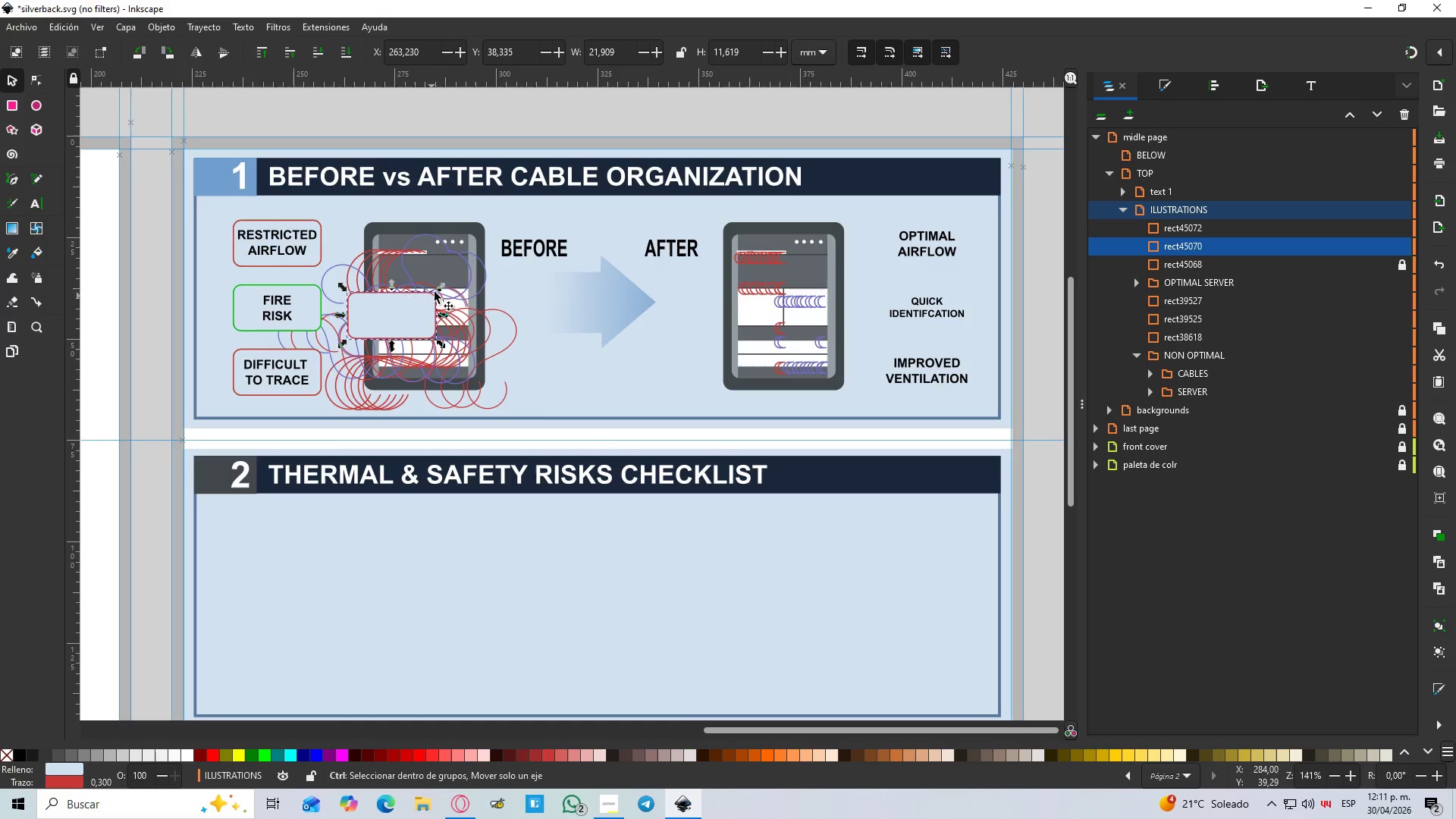 
key(Control+Z)
 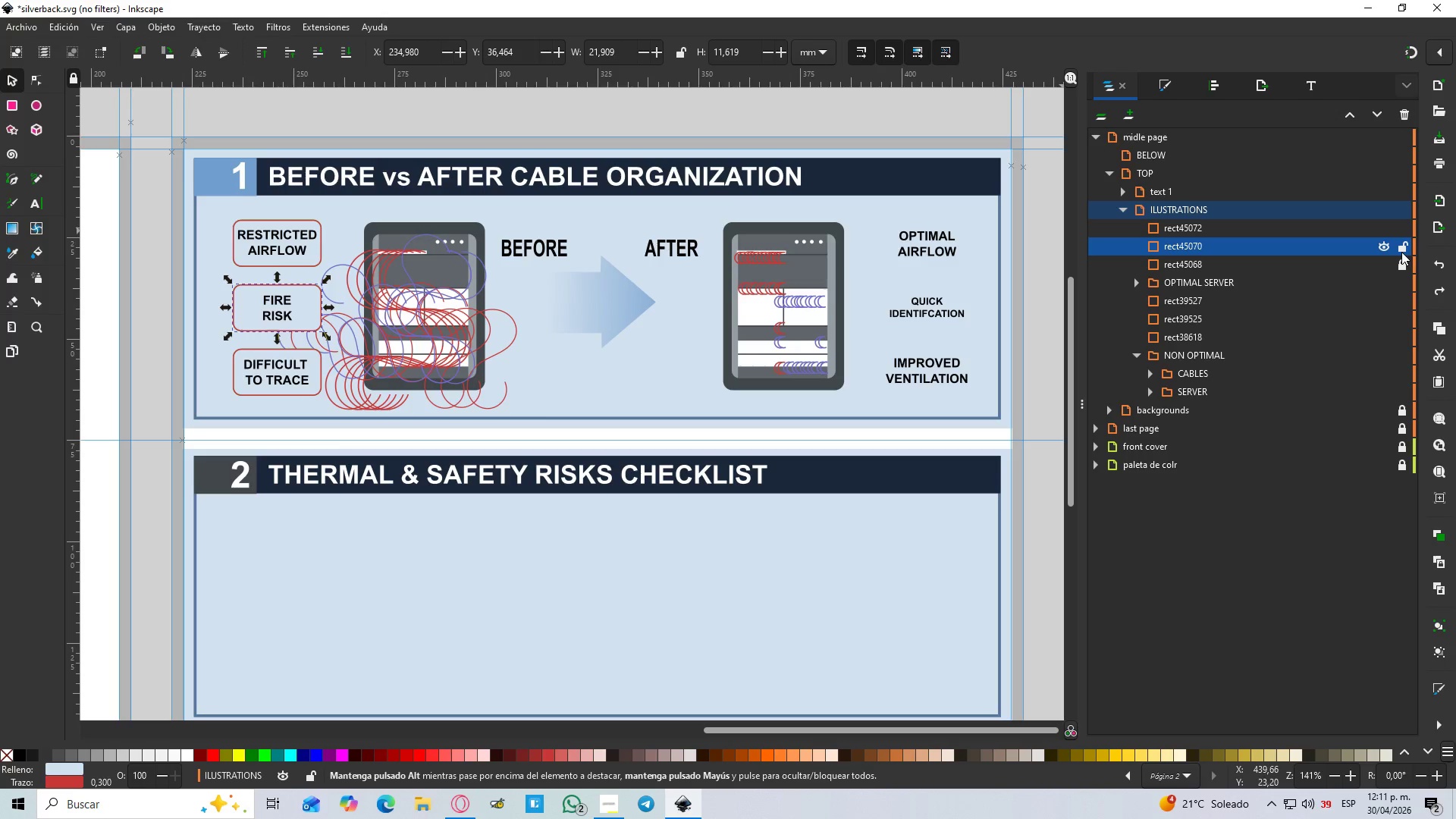 
double_click([1398, 231])
 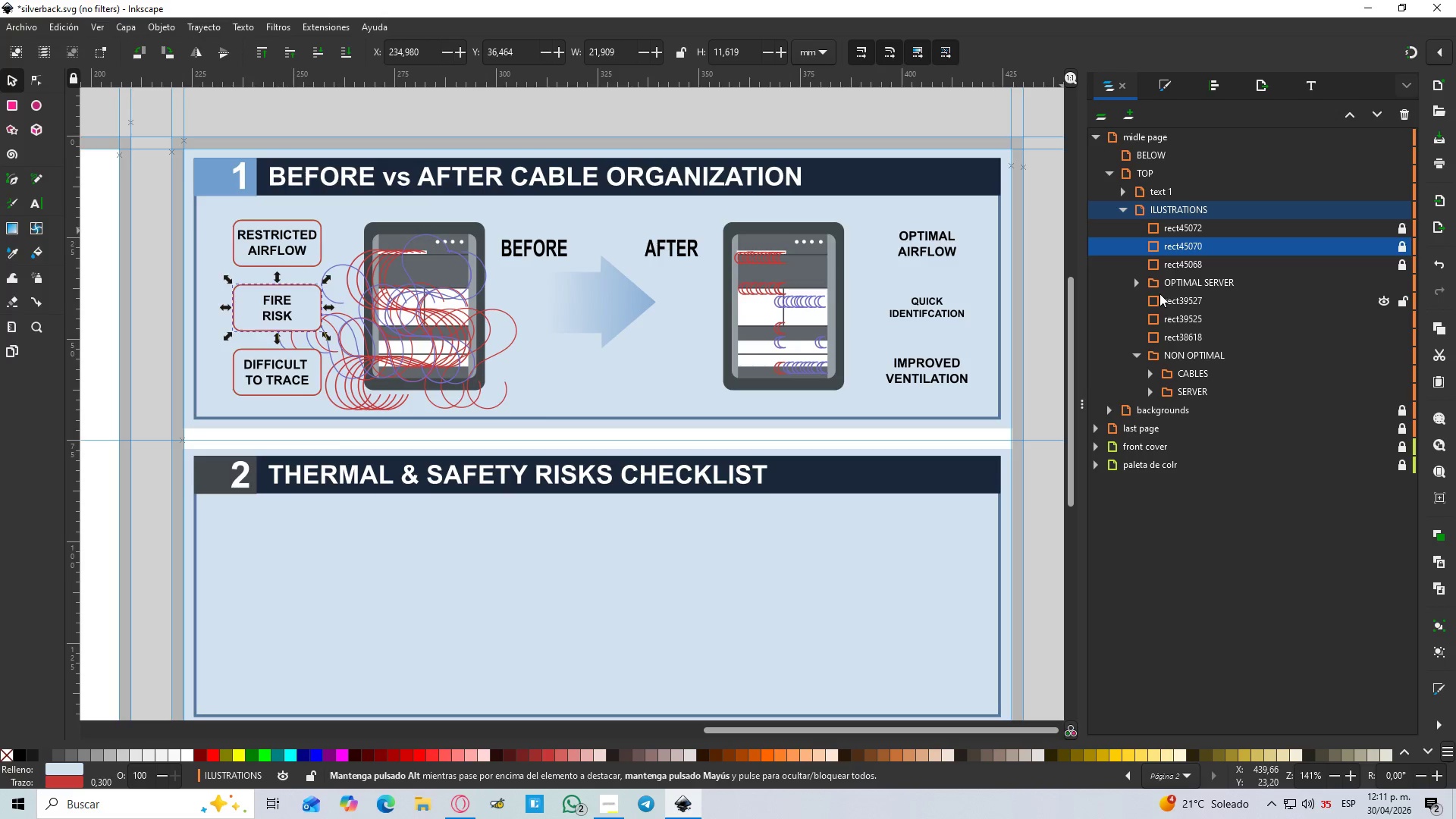 
hold_key(key=ShiftLeft, duration=0.81)
left_click([1188, 332])
 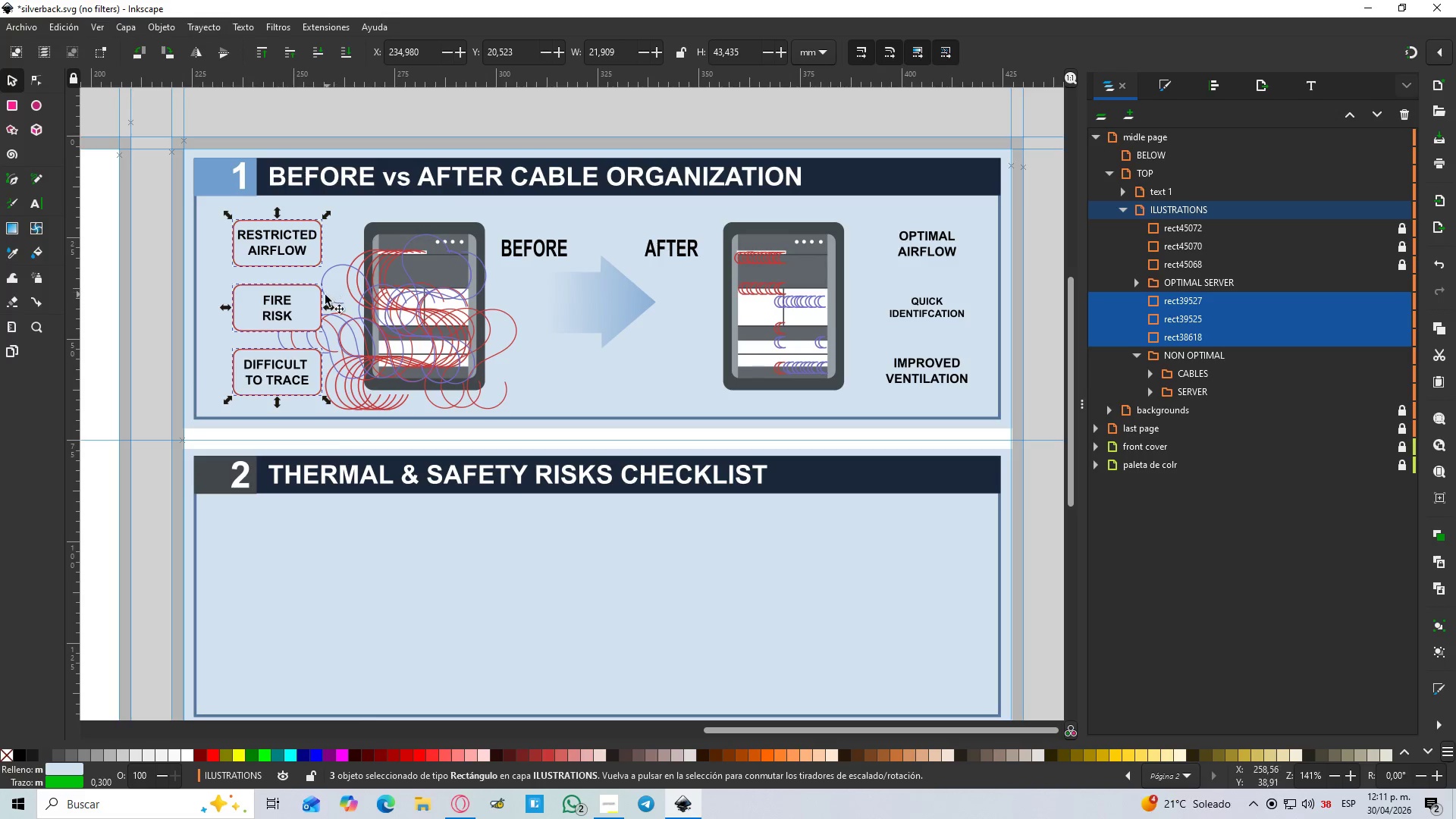 
left_click_drag(start_coordinate=[320, 296], to_coordinate=[972, 321])
 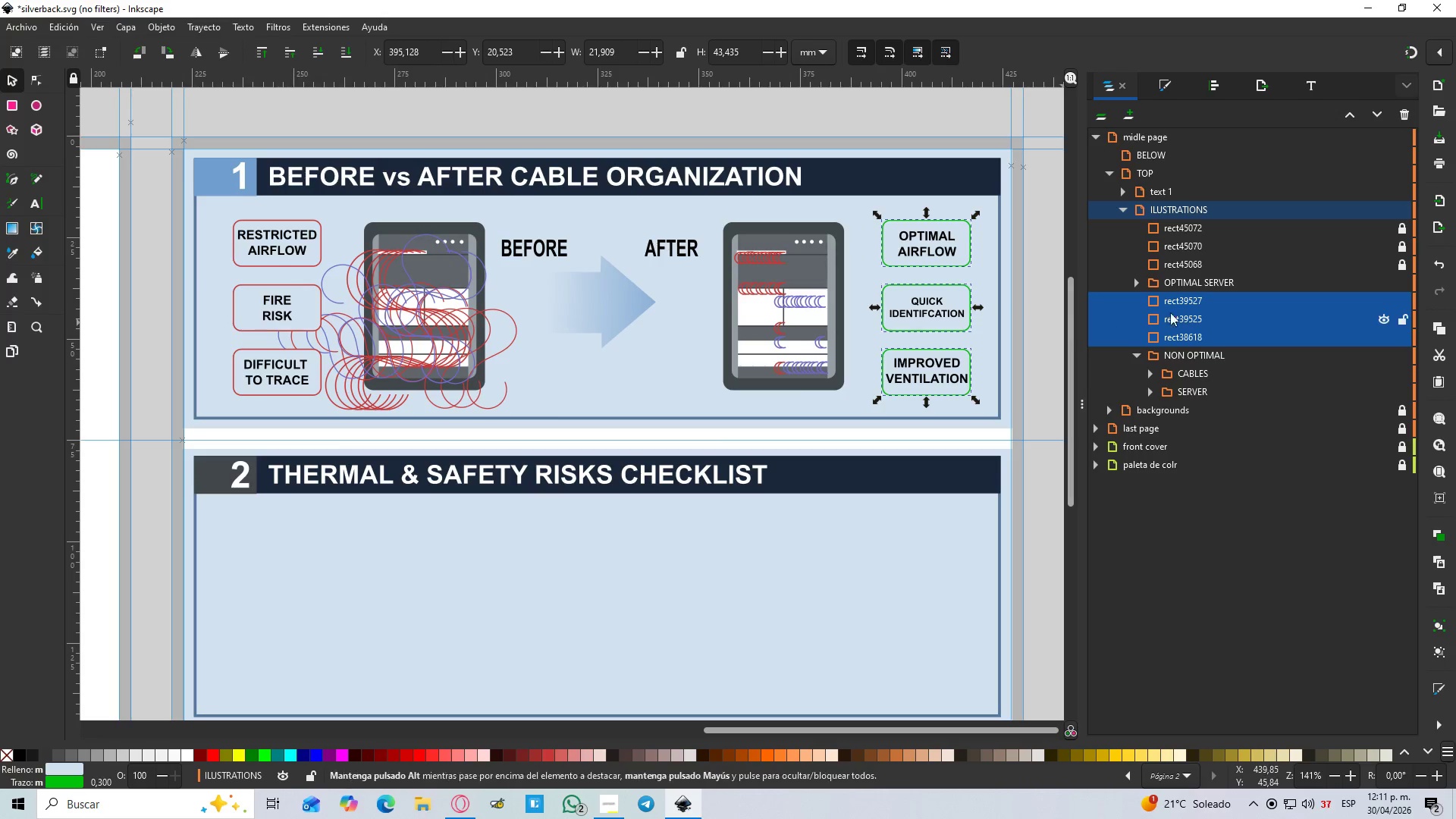 
hold_key(key=ControlLeft, duration=1.5)
 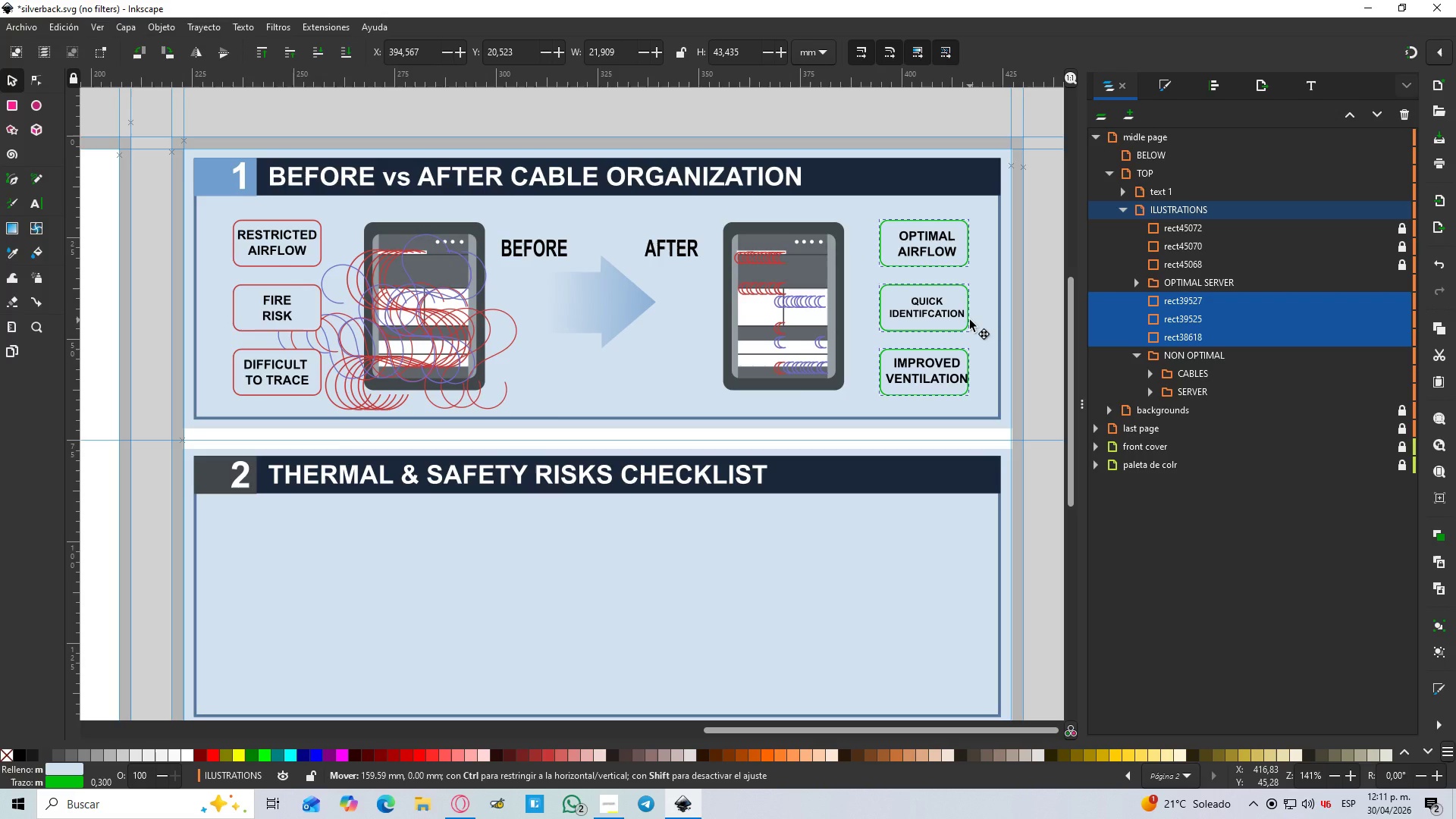 
hold_key(key=ControlLeft, duration=1.53)
 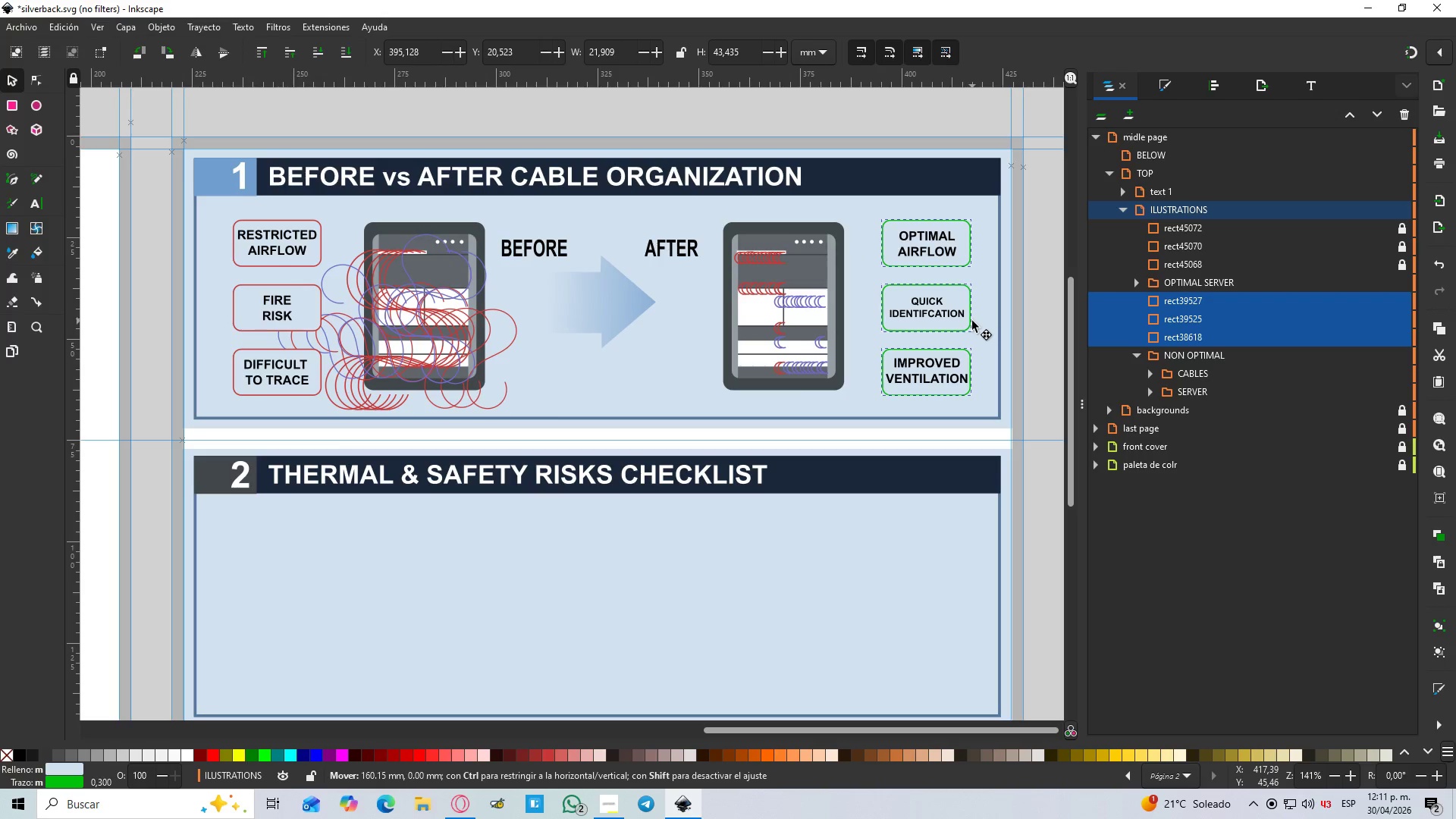 
hold_key(key=ControlLeft, duration=1.38)
 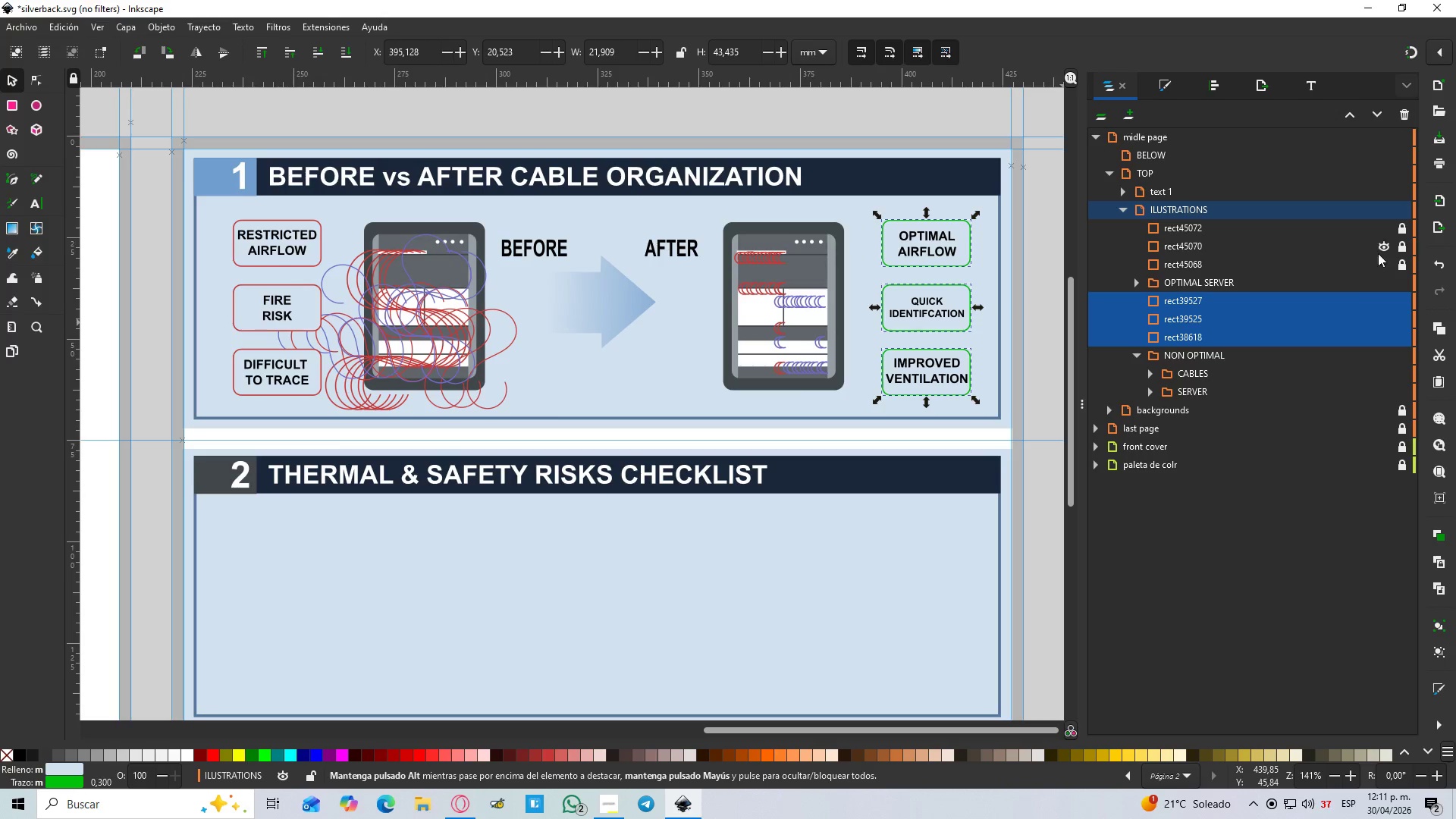 
left_click([1404, 266])
 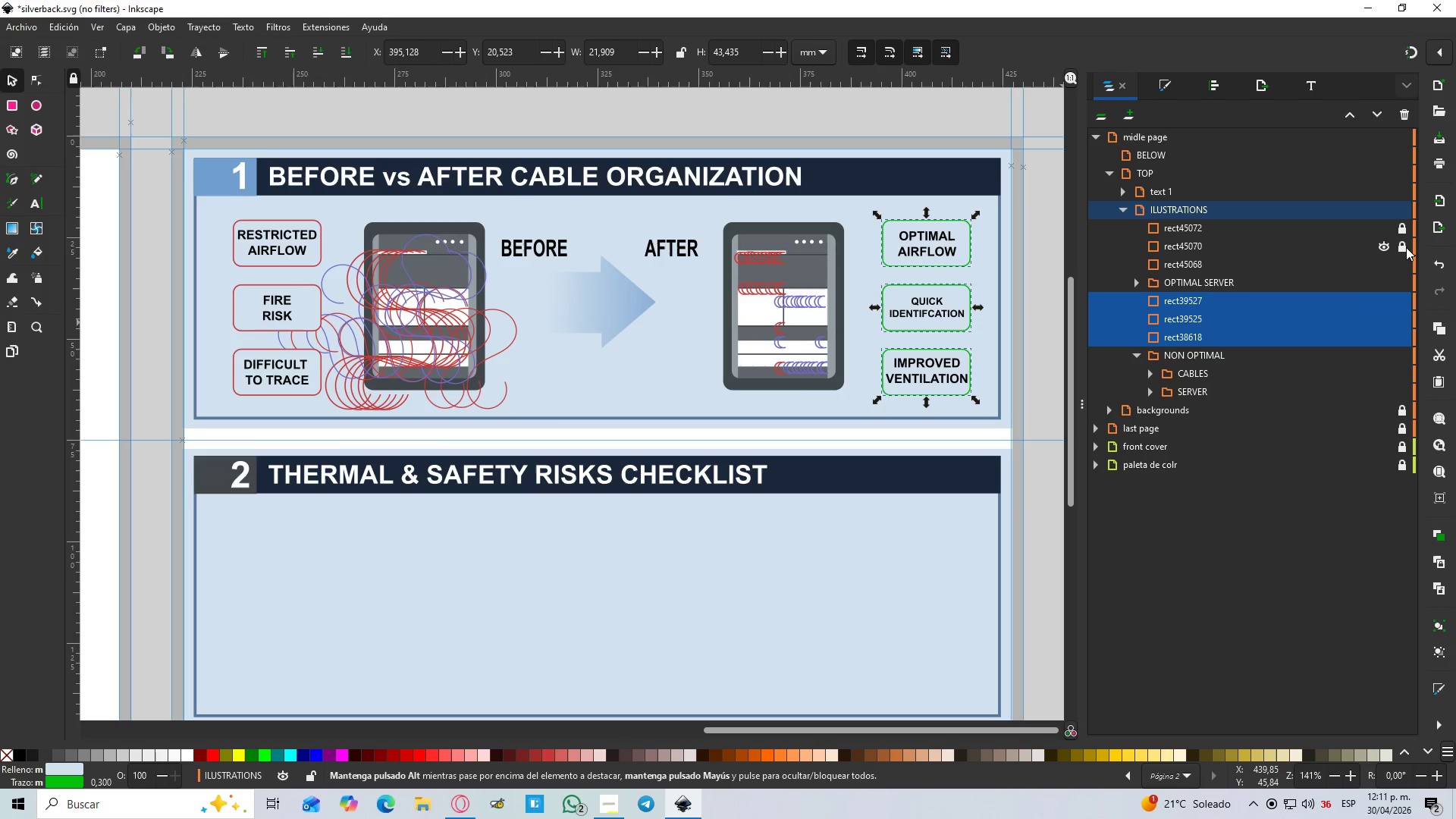 
left_click([1406, 247])
 